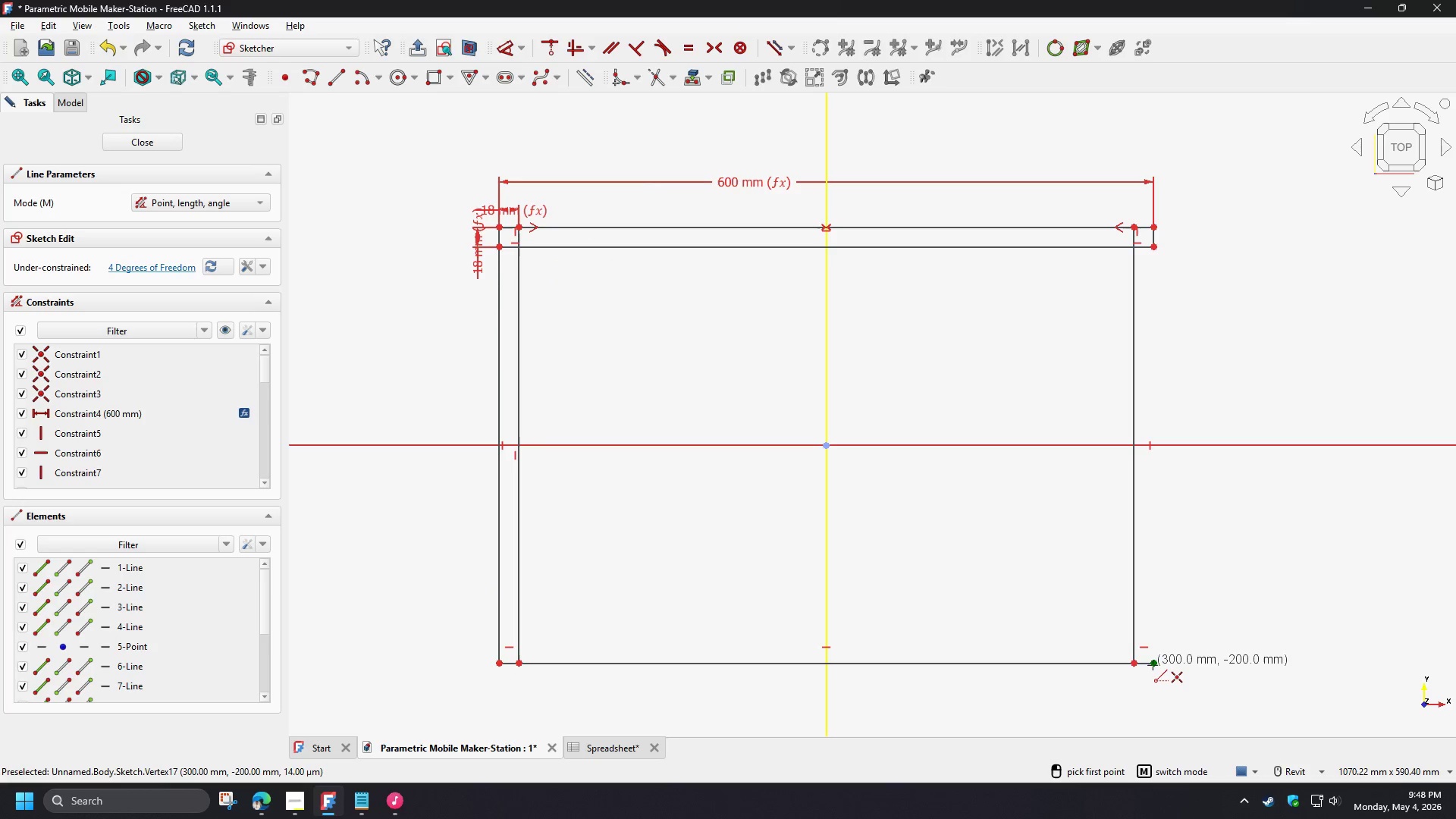 
left_click([1154, 663])
 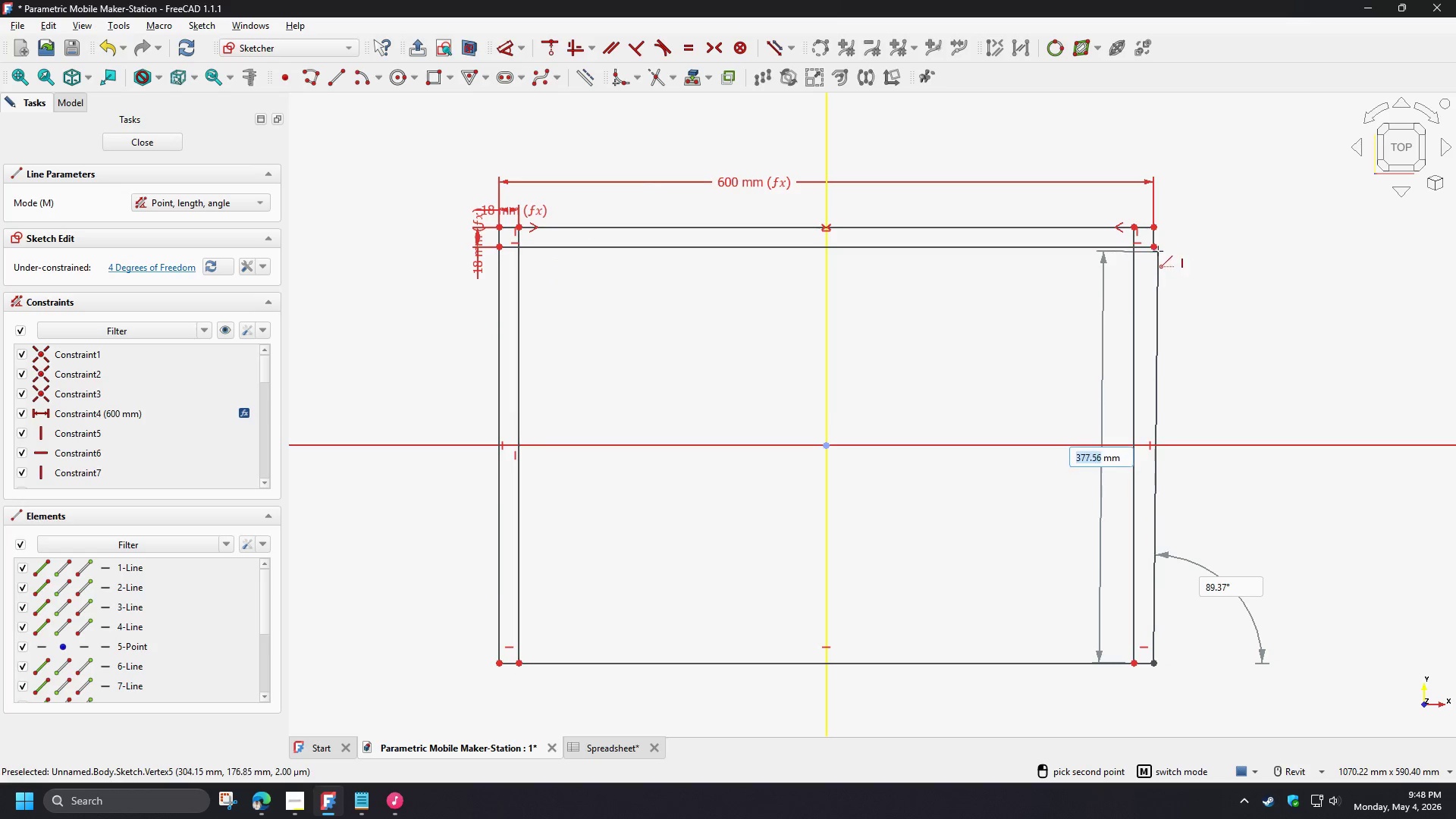 
left_click([1156, 248])
 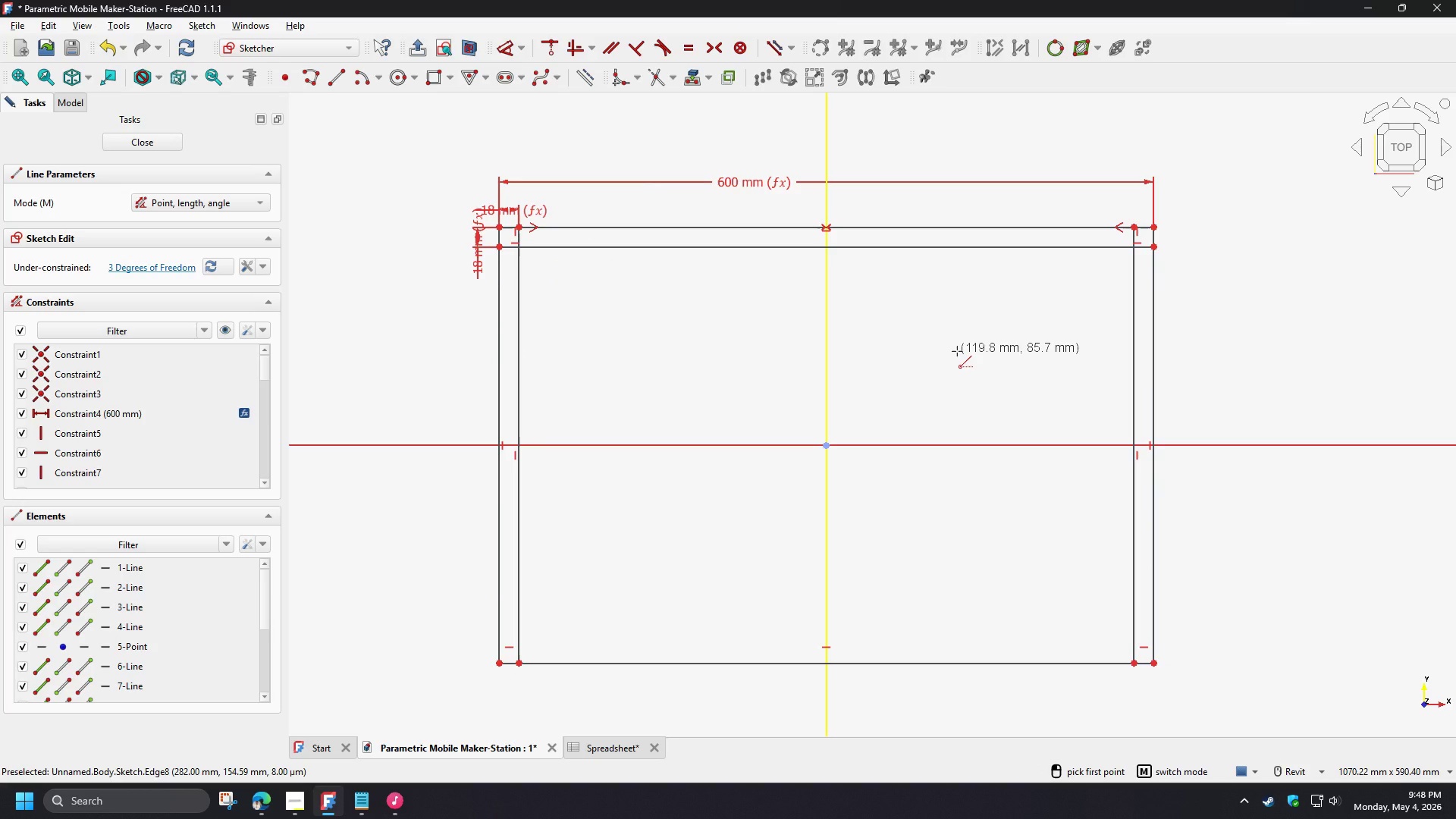 
right_click([957, 351])
 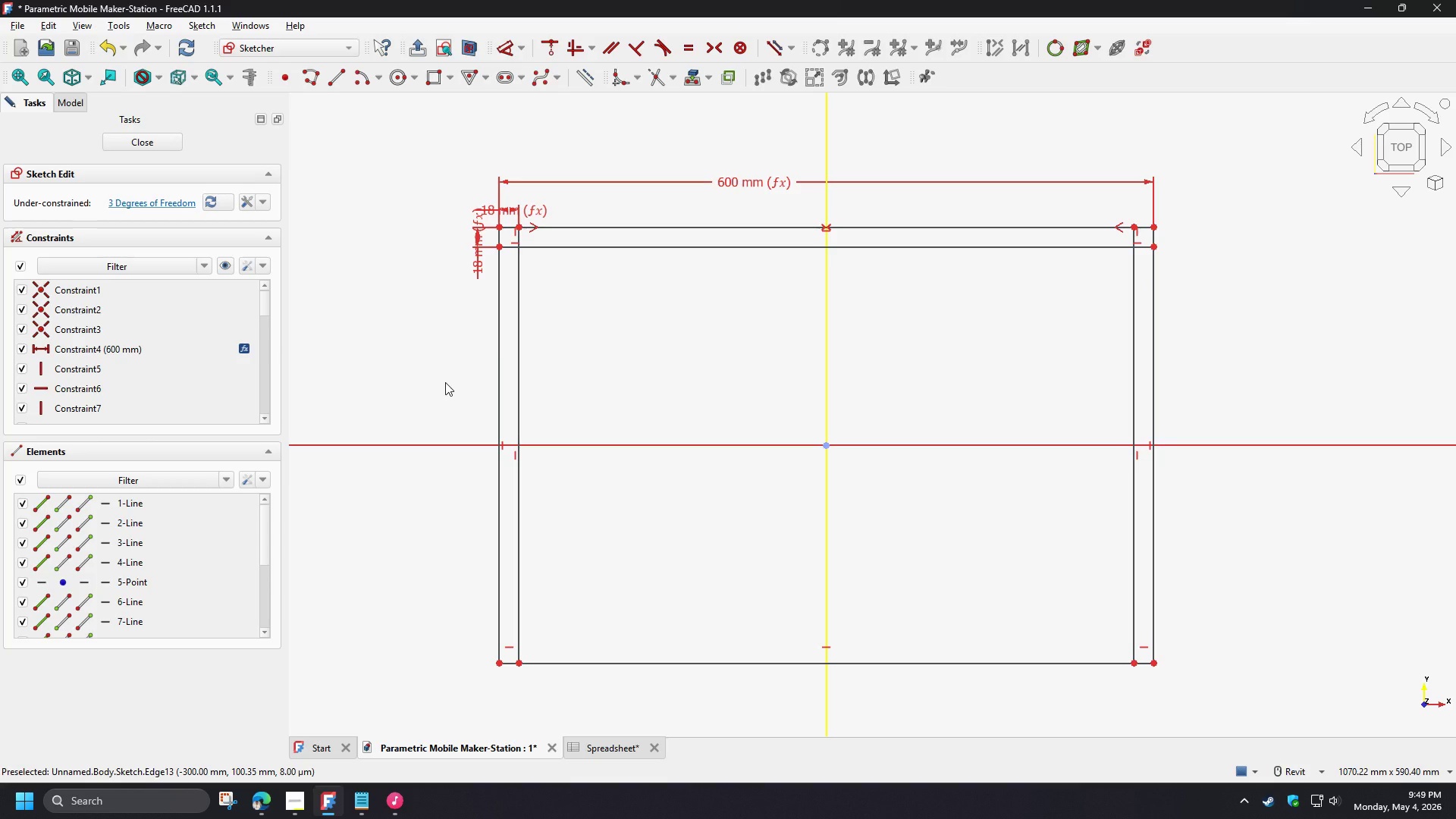 
wait(17.23)
 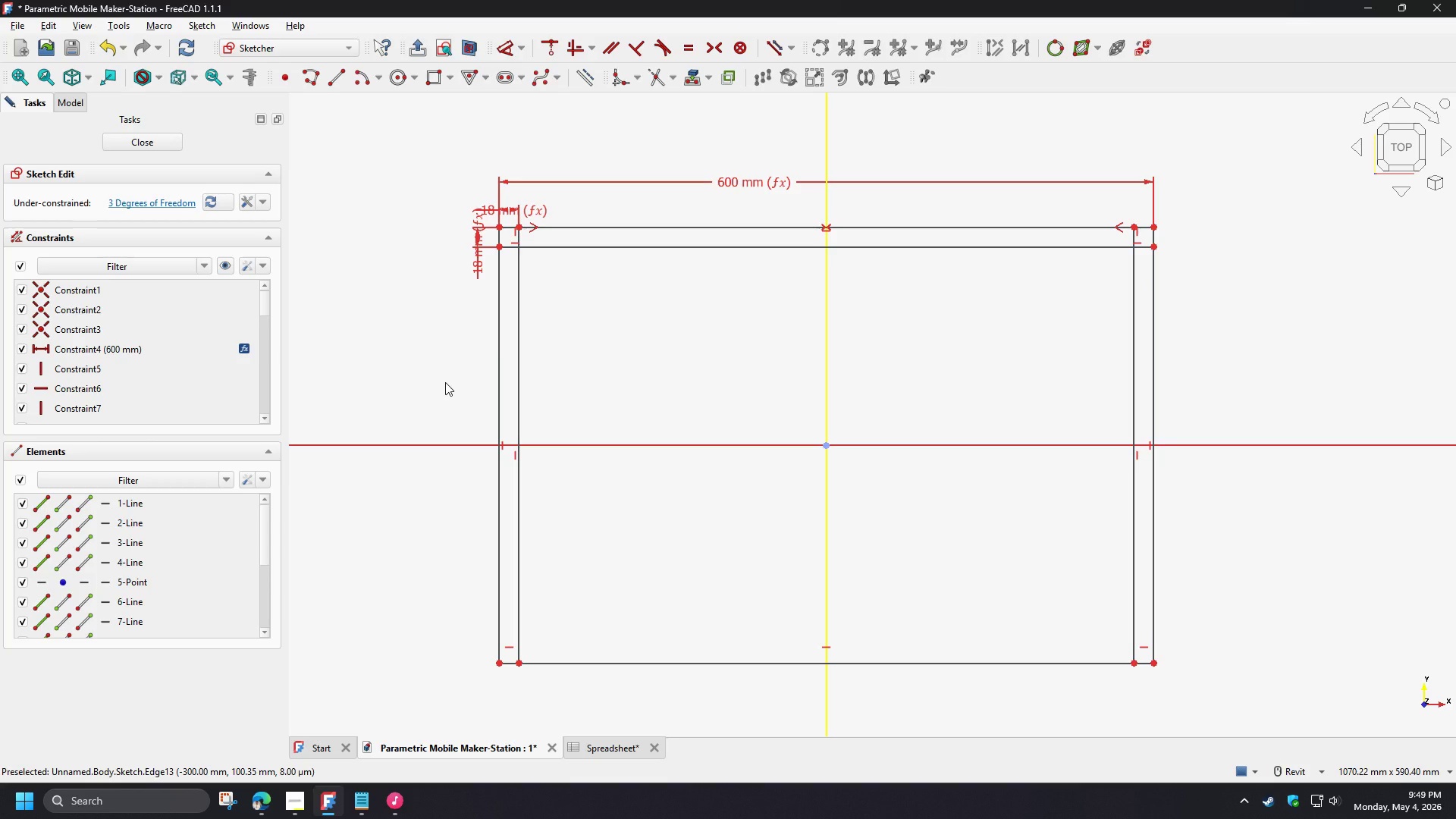 
left_click([500, 374])
 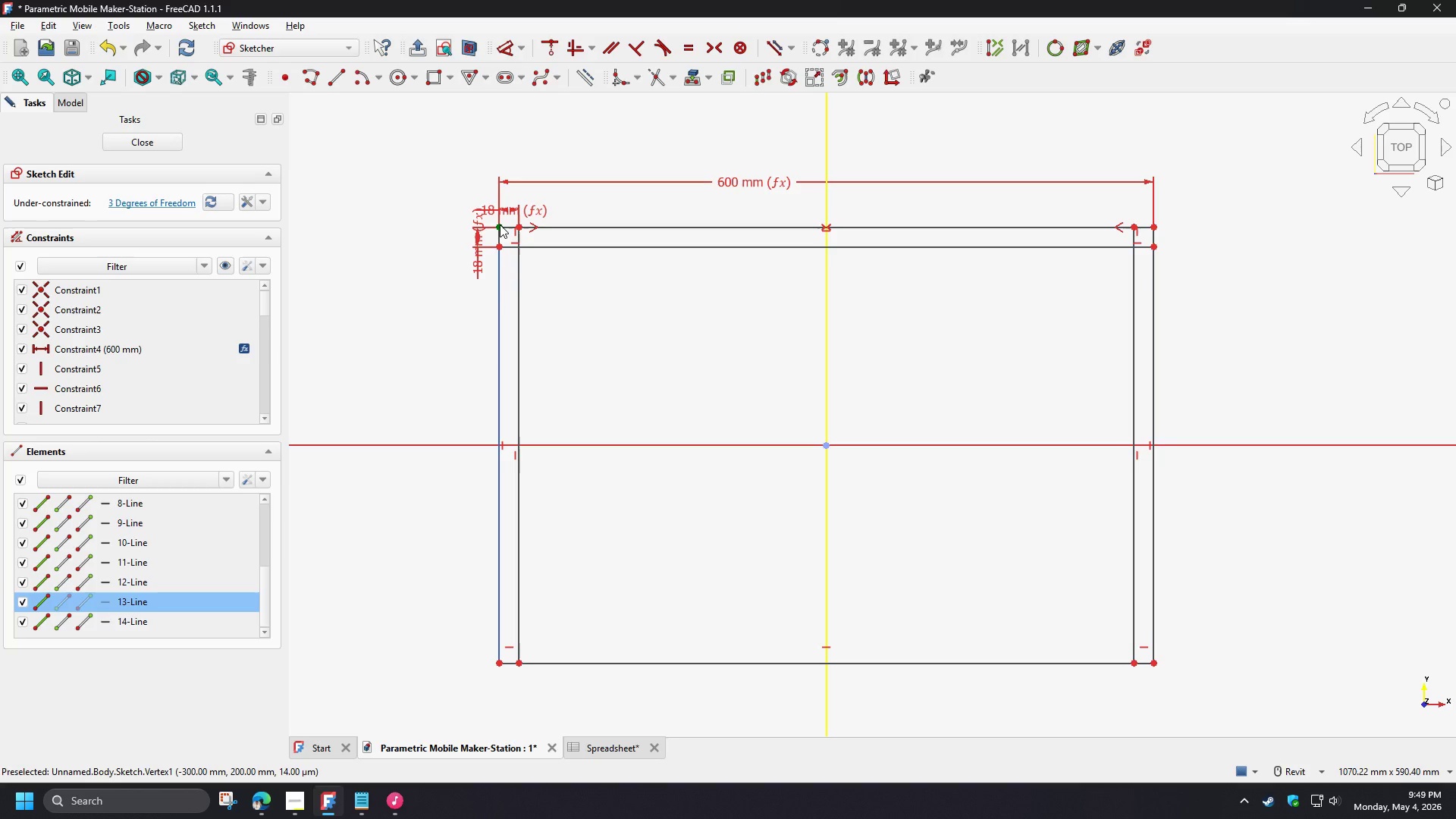 
left_click([500, 227])
 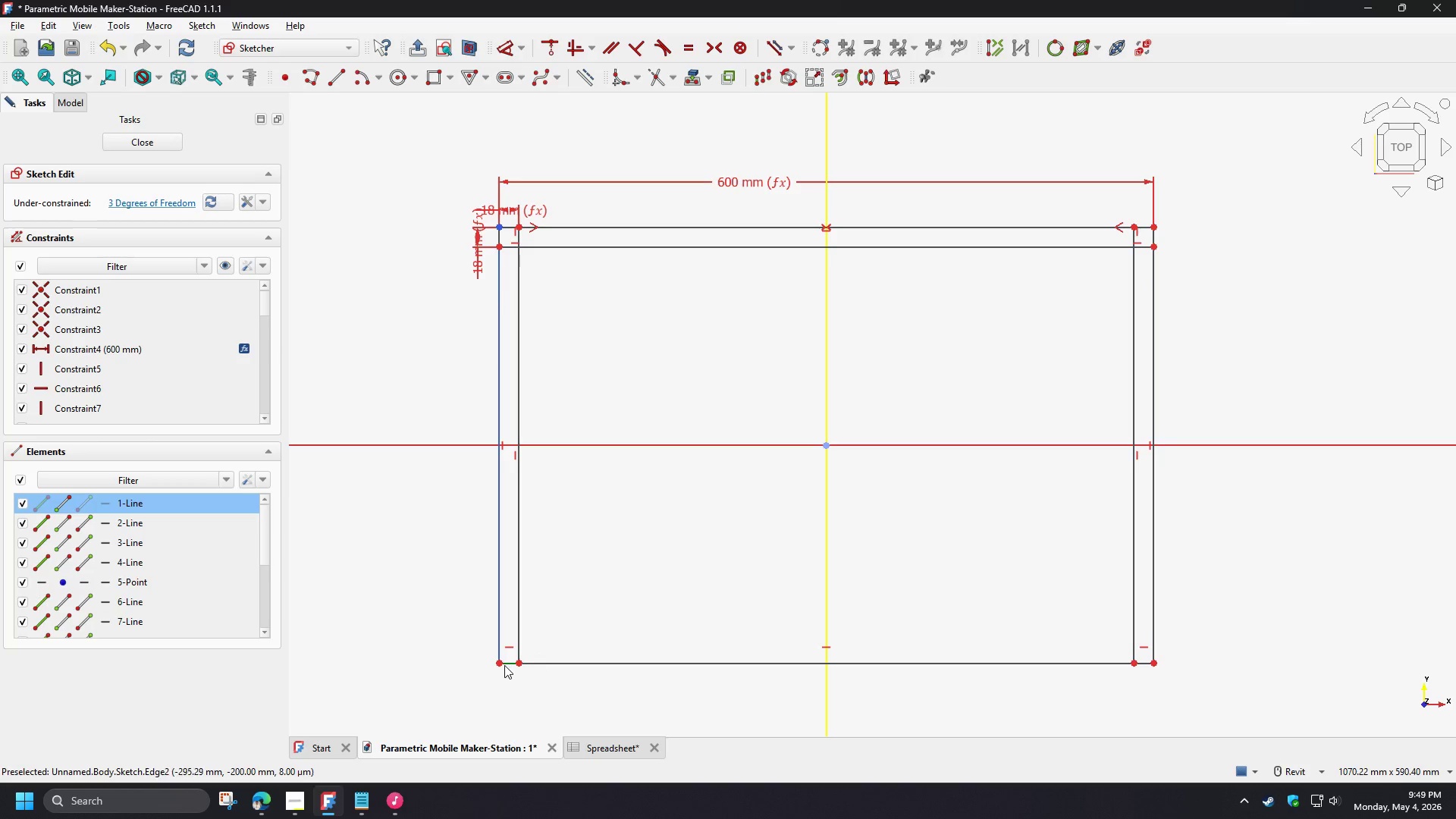 
left_click([447, 594])
 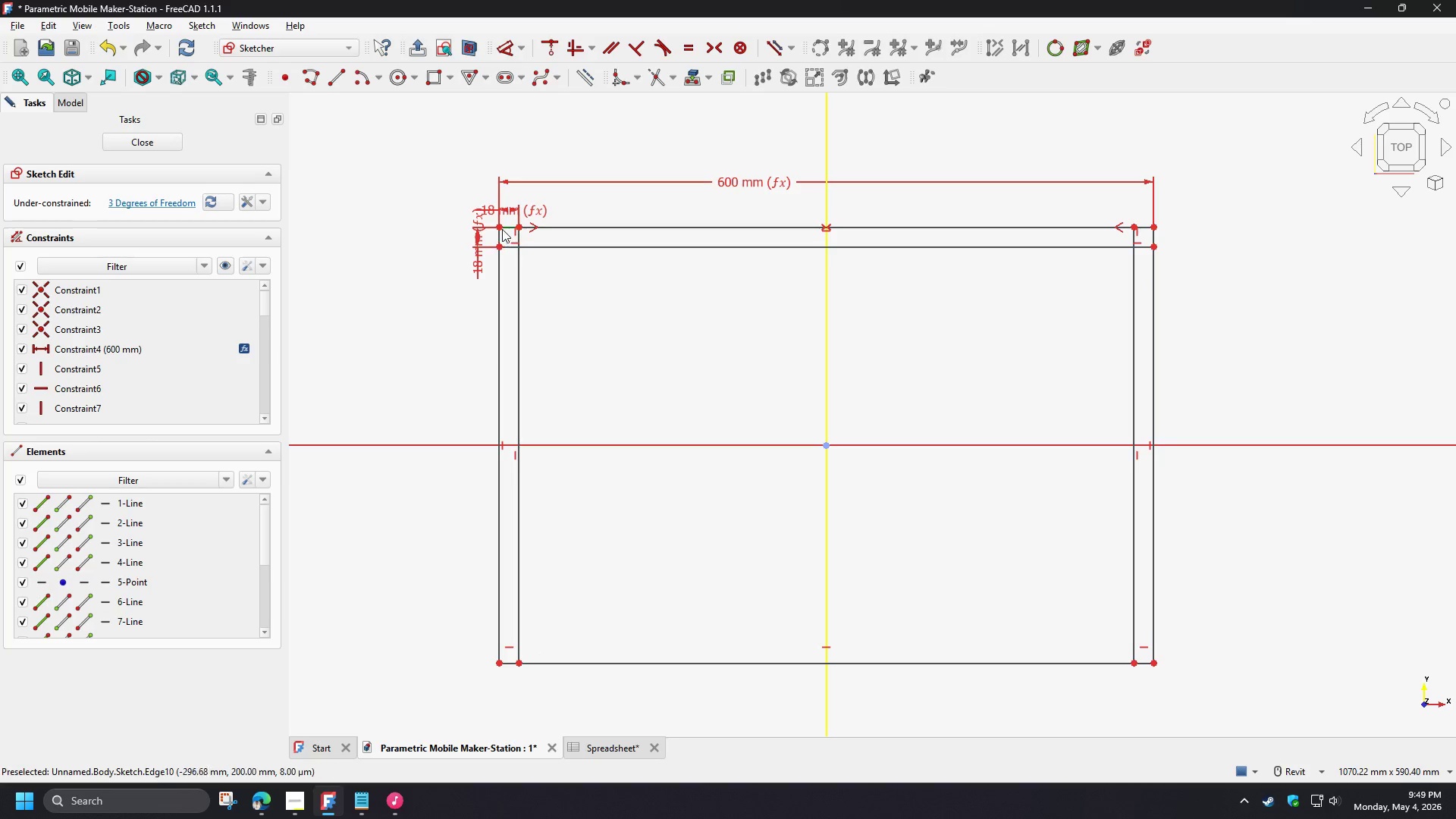 
left_click([501, 229])
 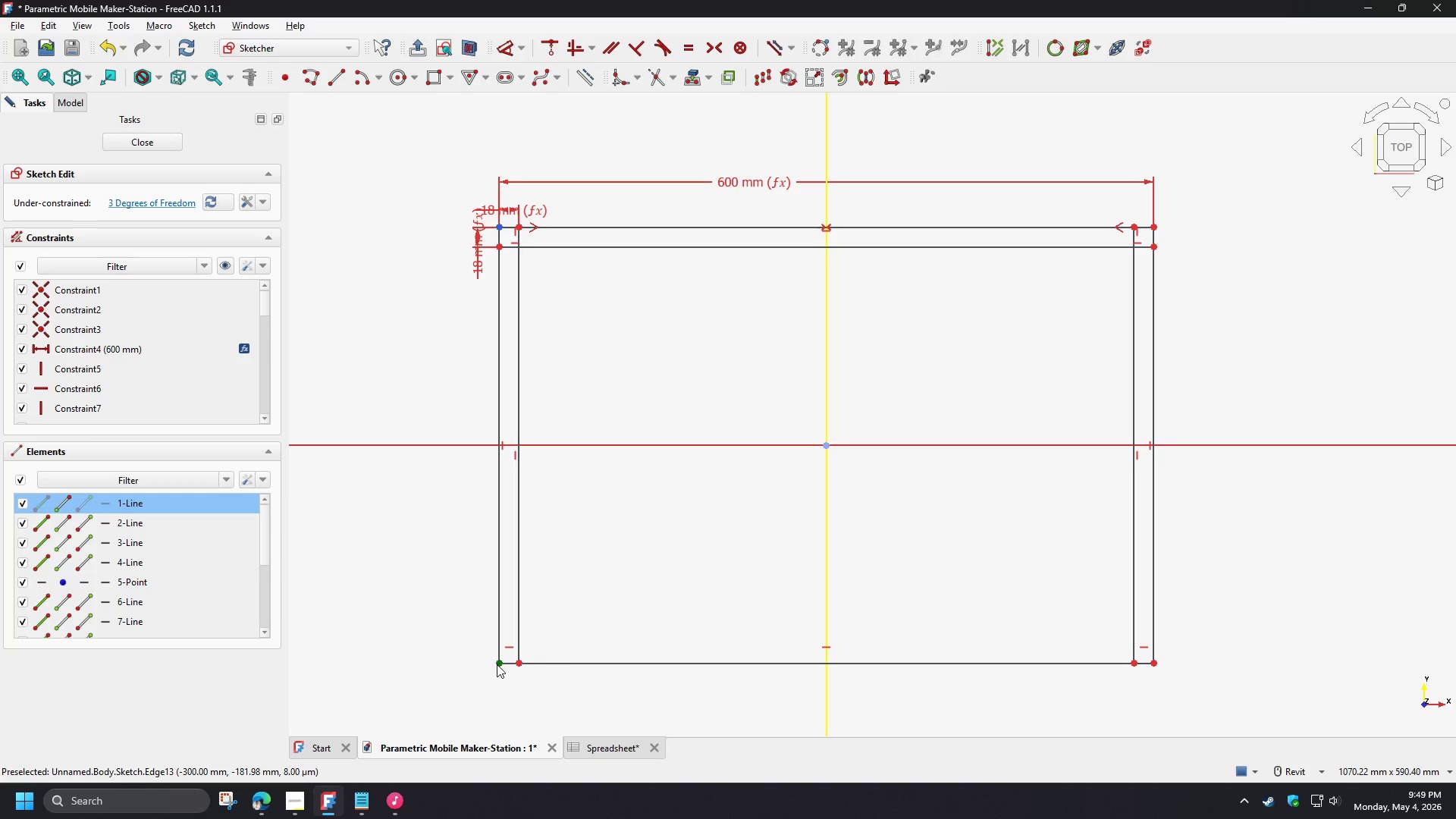 
left_click([497, 664])
 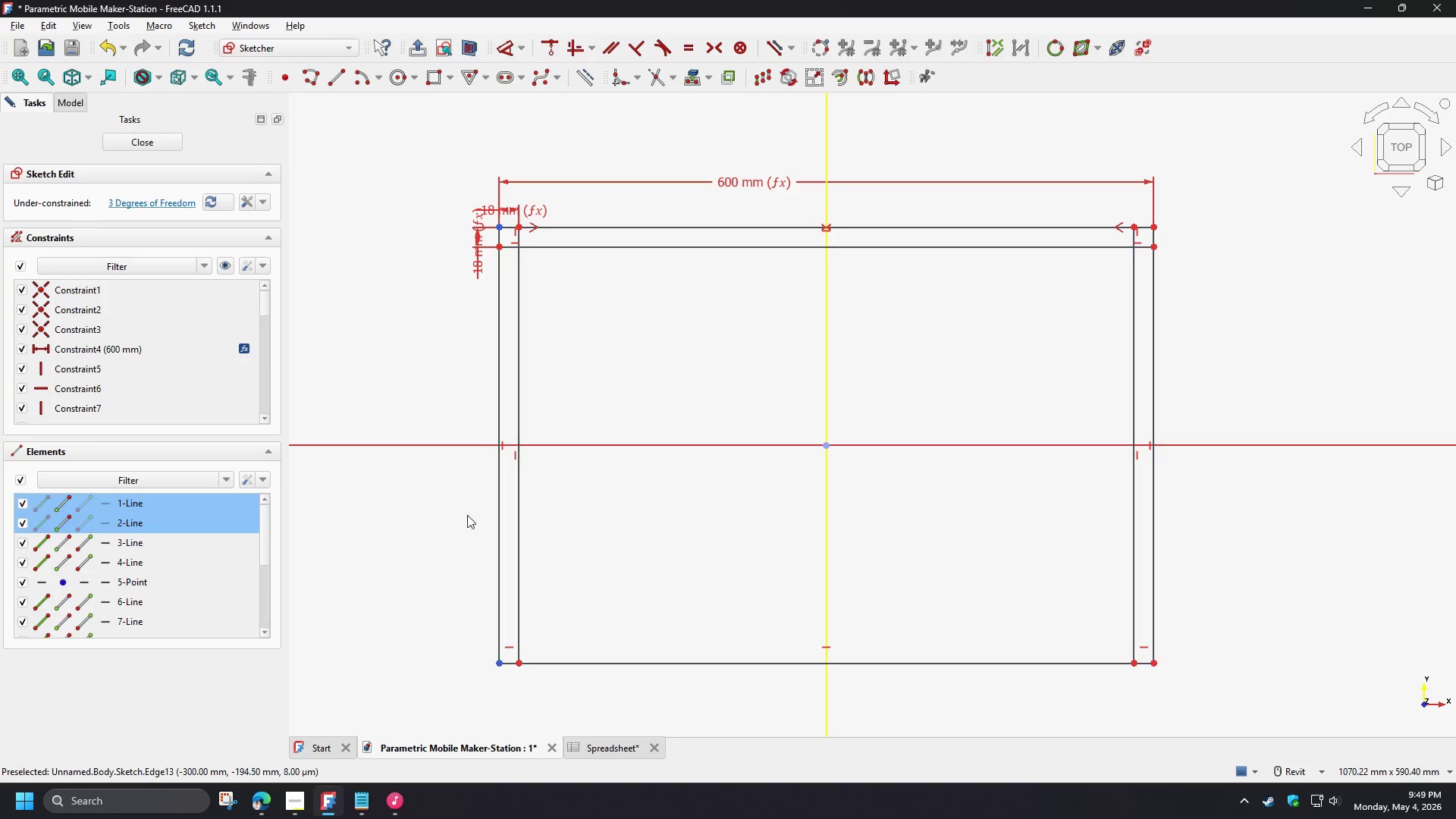 
key(D)
 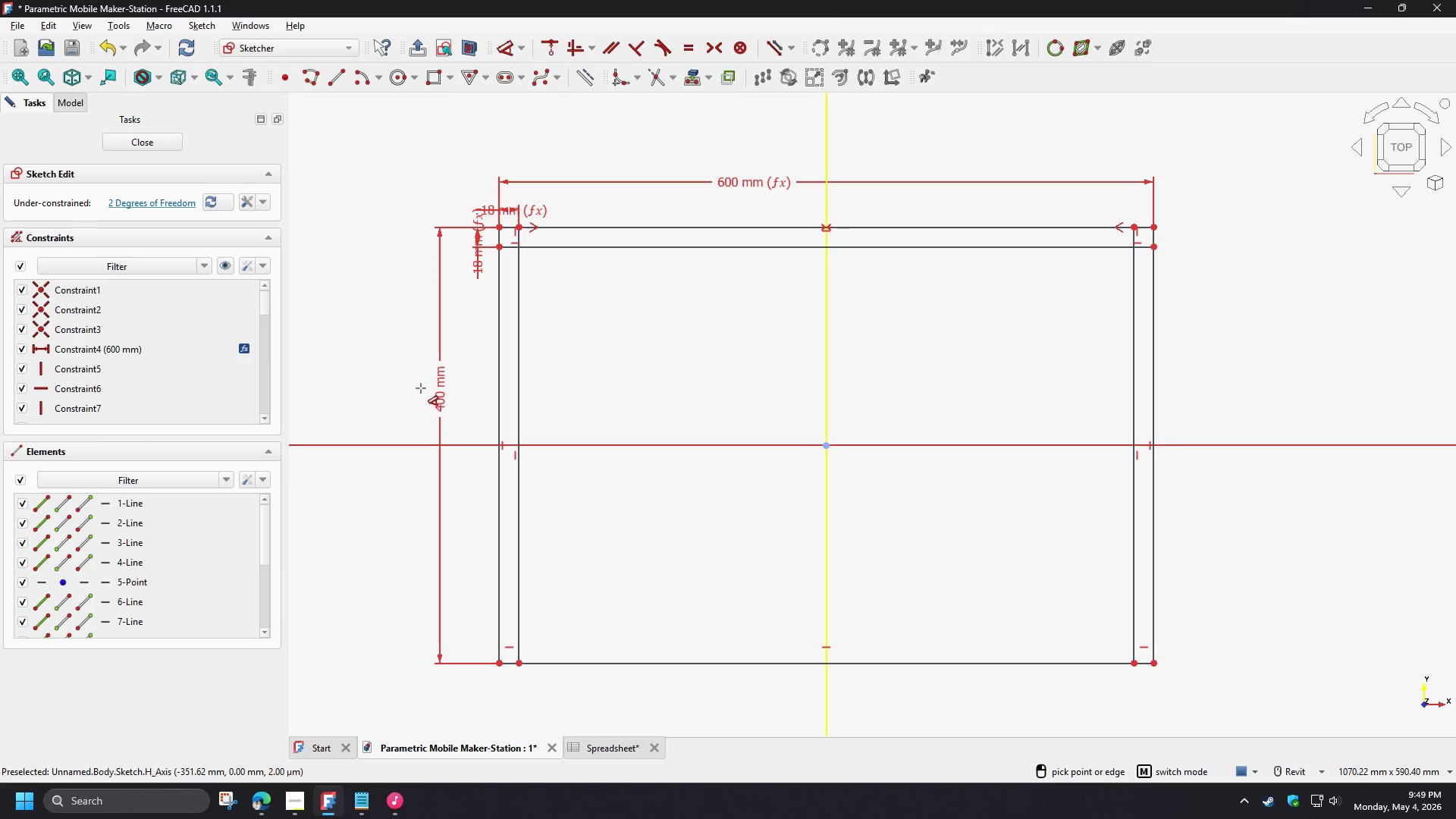 
left_click([419, 387])
 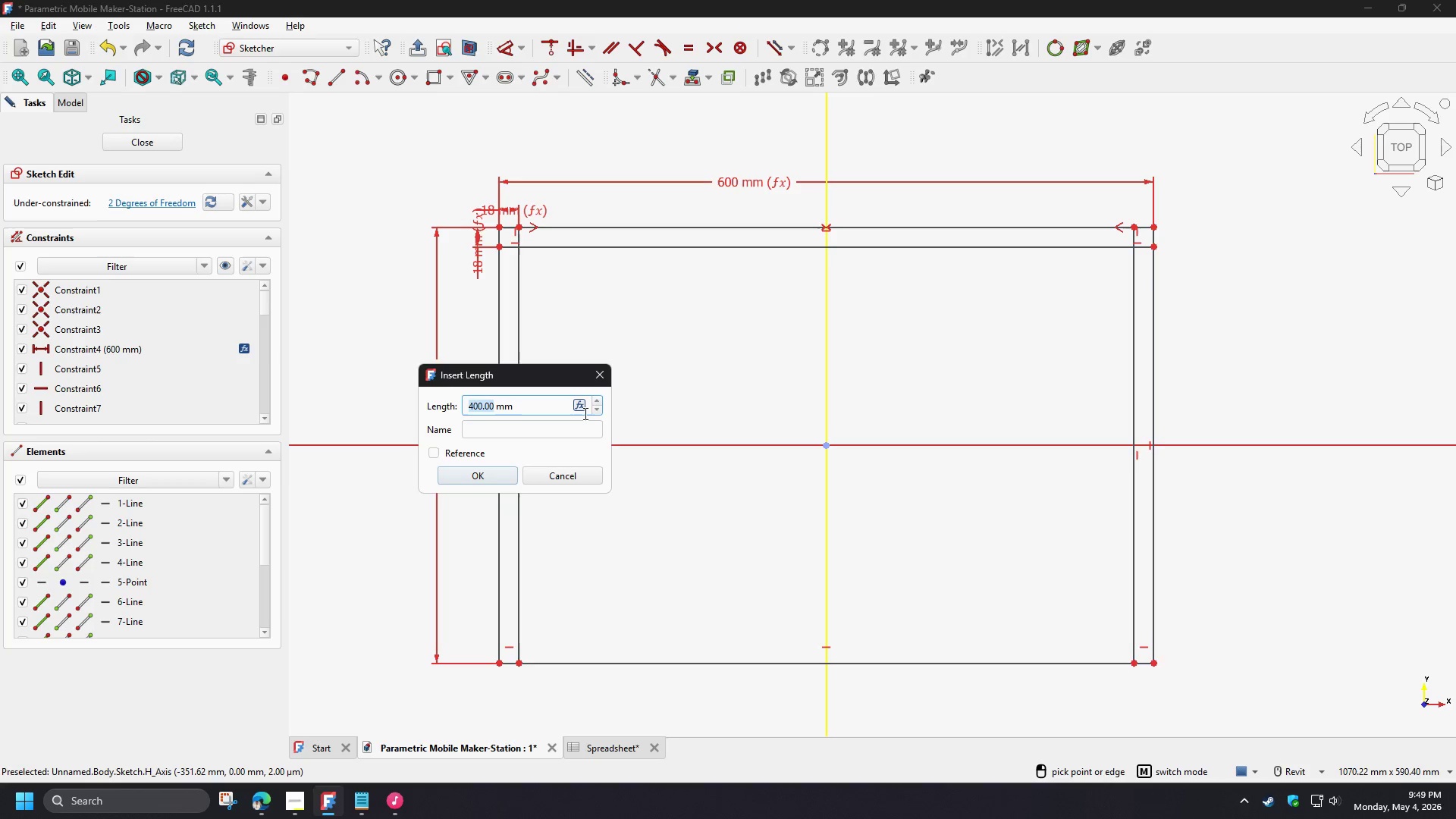 
left_click([579, 400])
 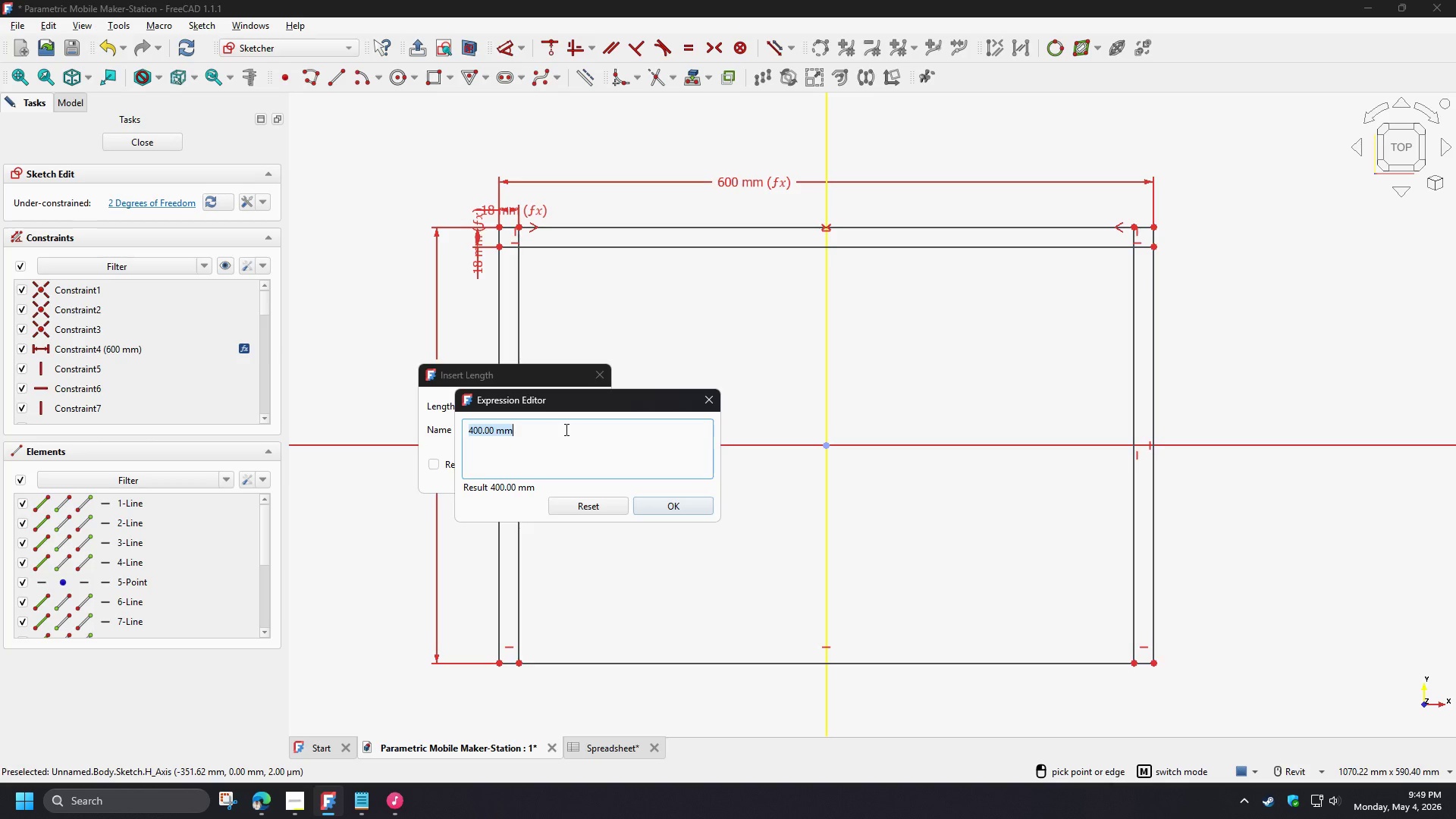 
type(sp)
 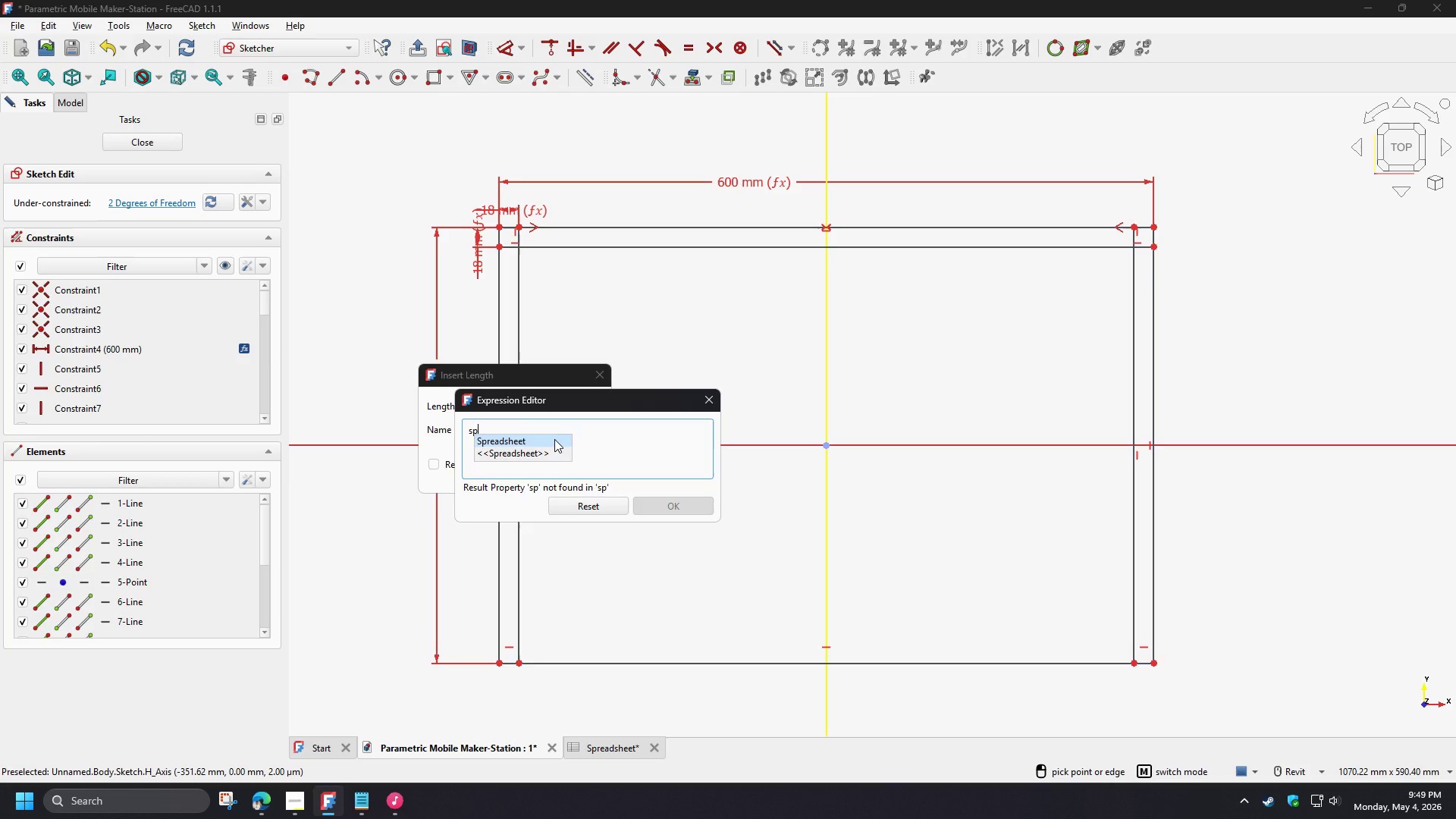 
left_click([554, 439])
 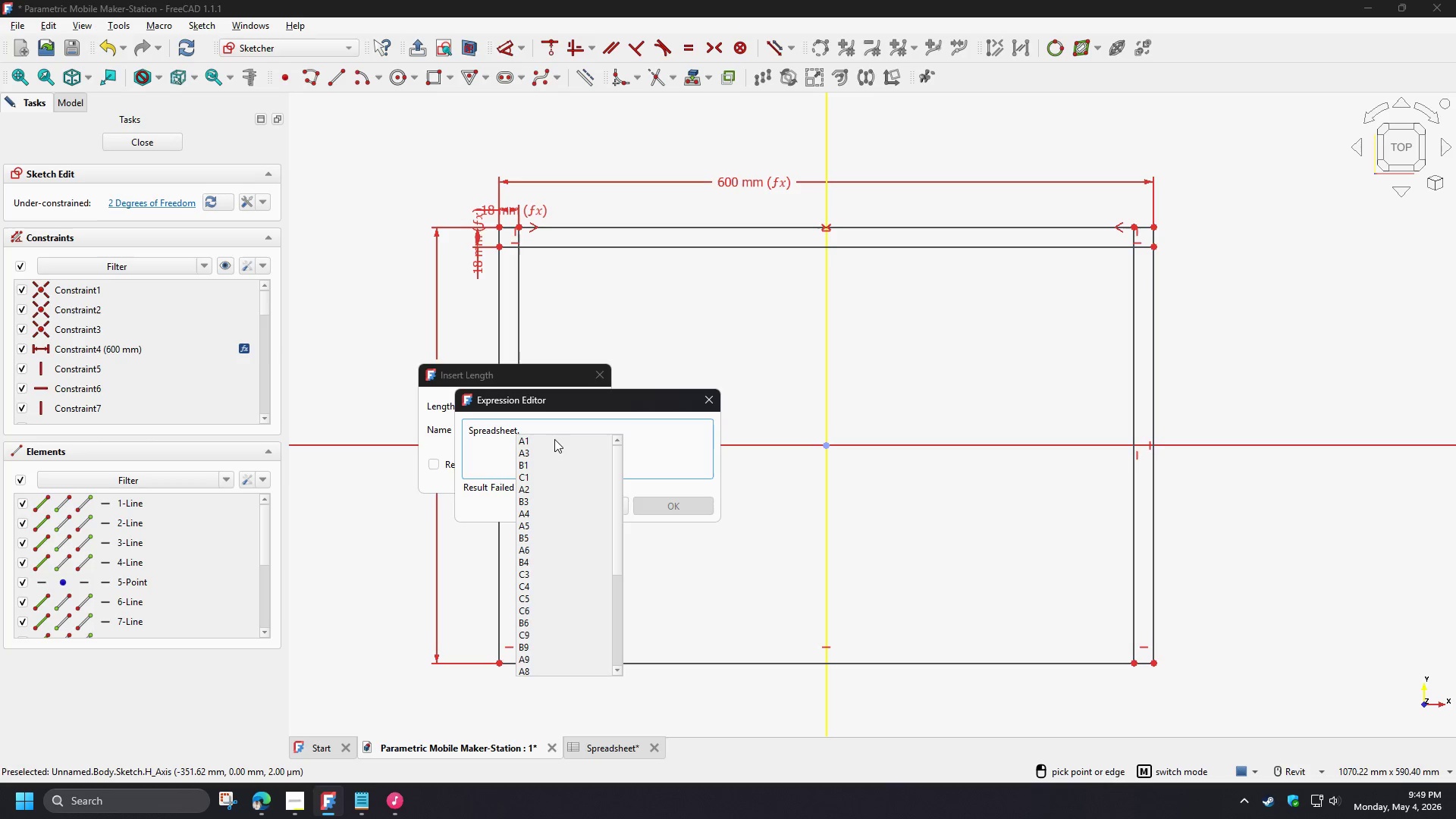 
type(de)
 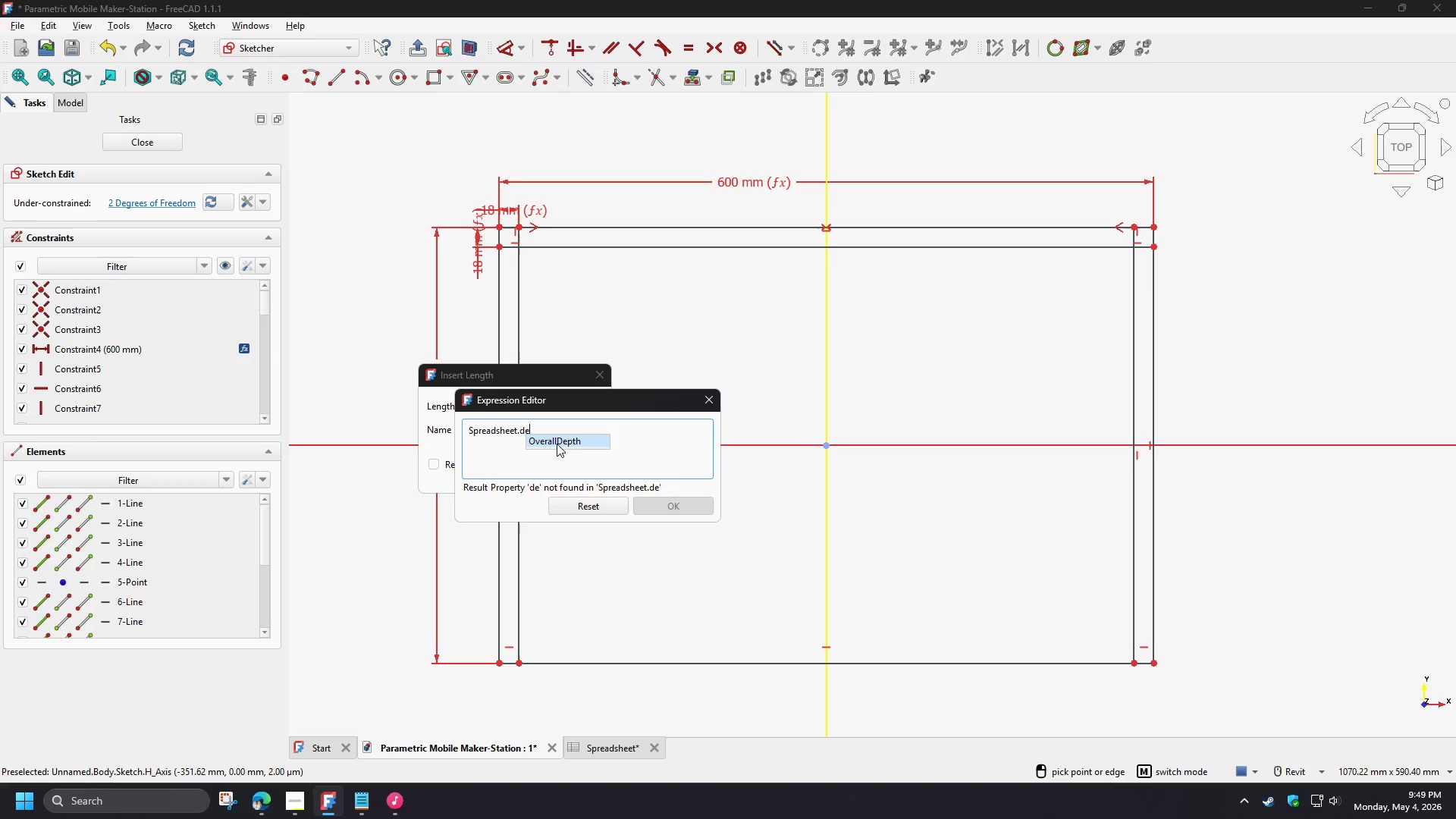 
left_click([557, 444])
 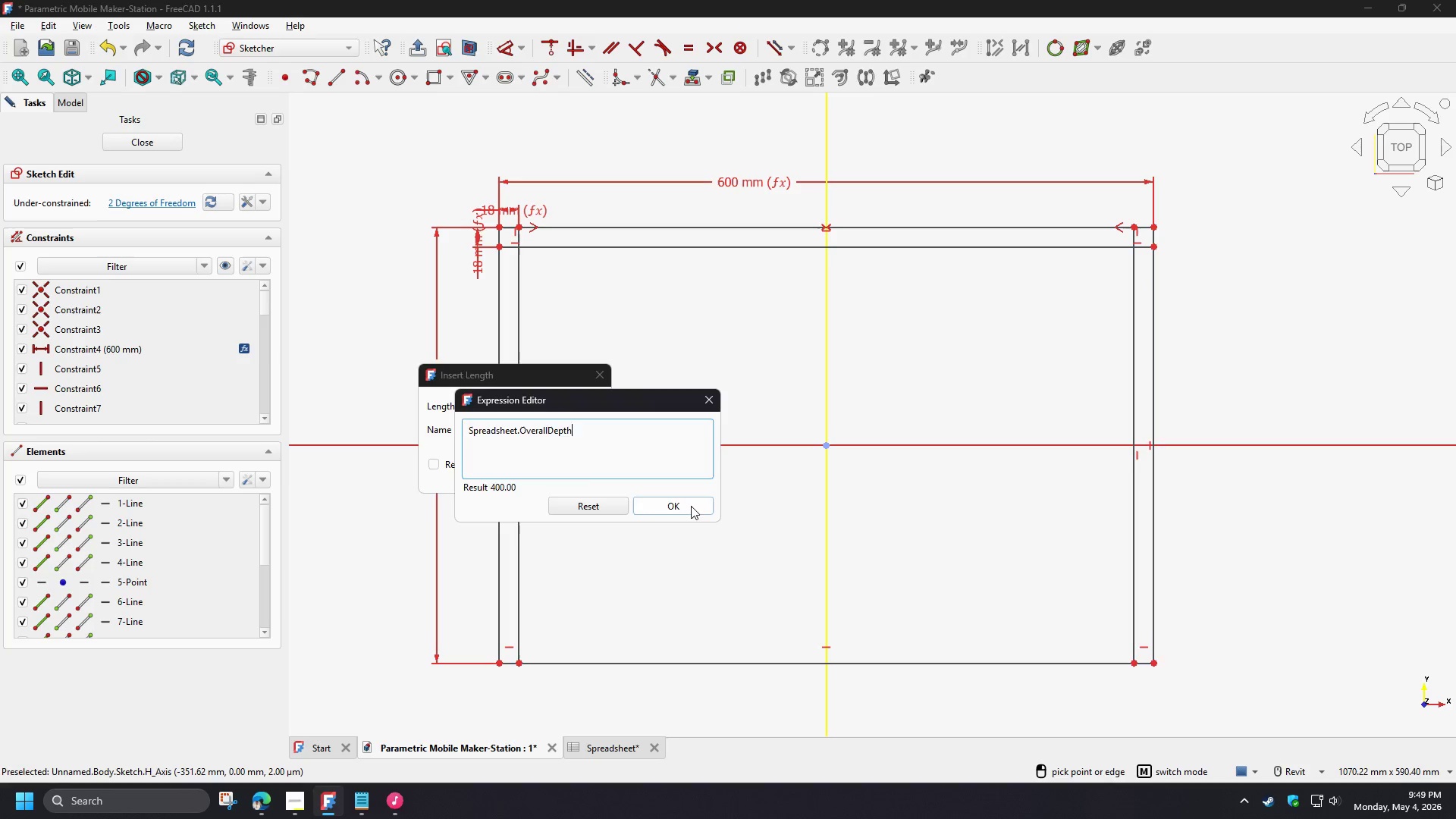 
left_click([691, 506])
 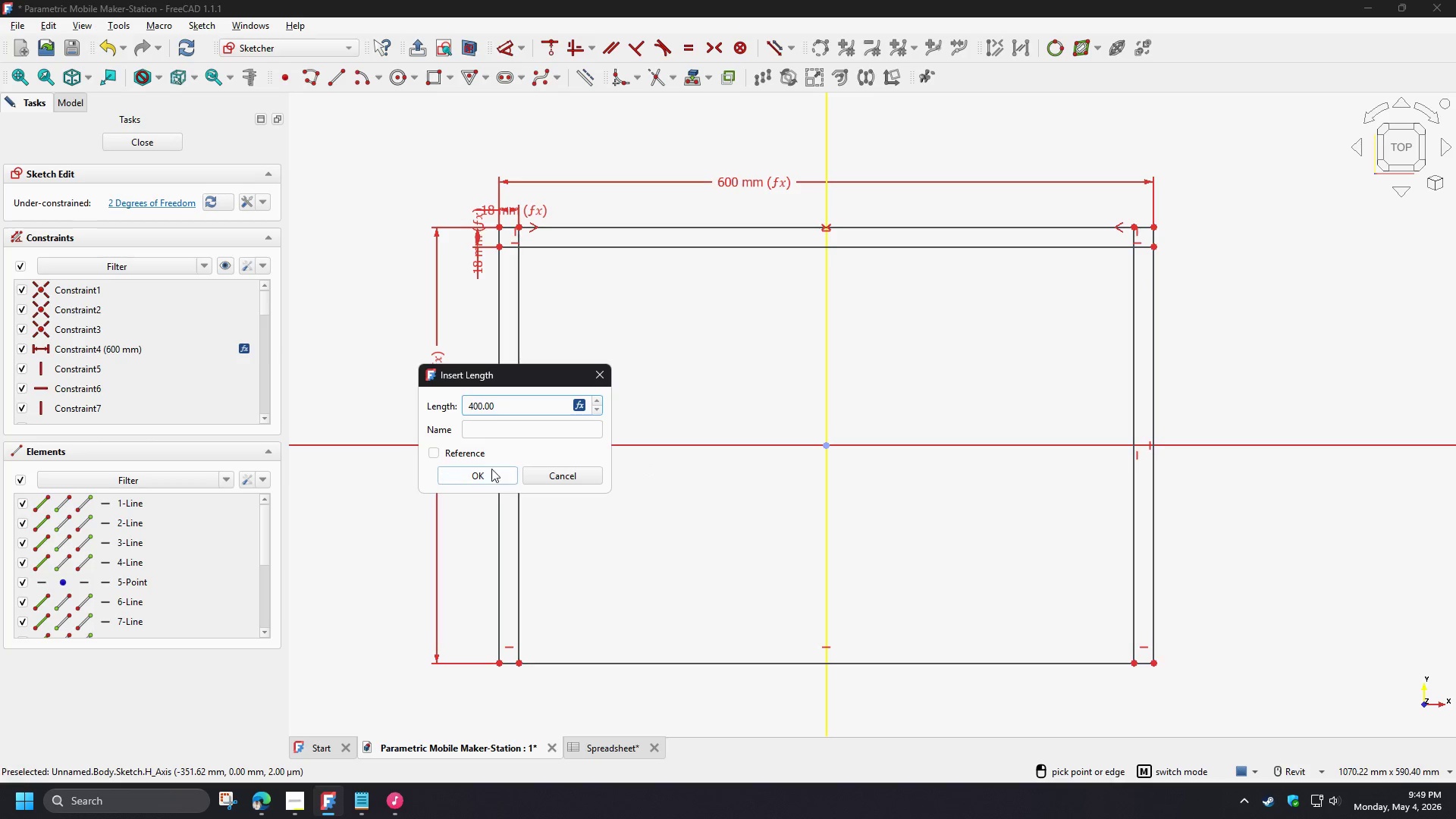 
left_click([488, 476])
 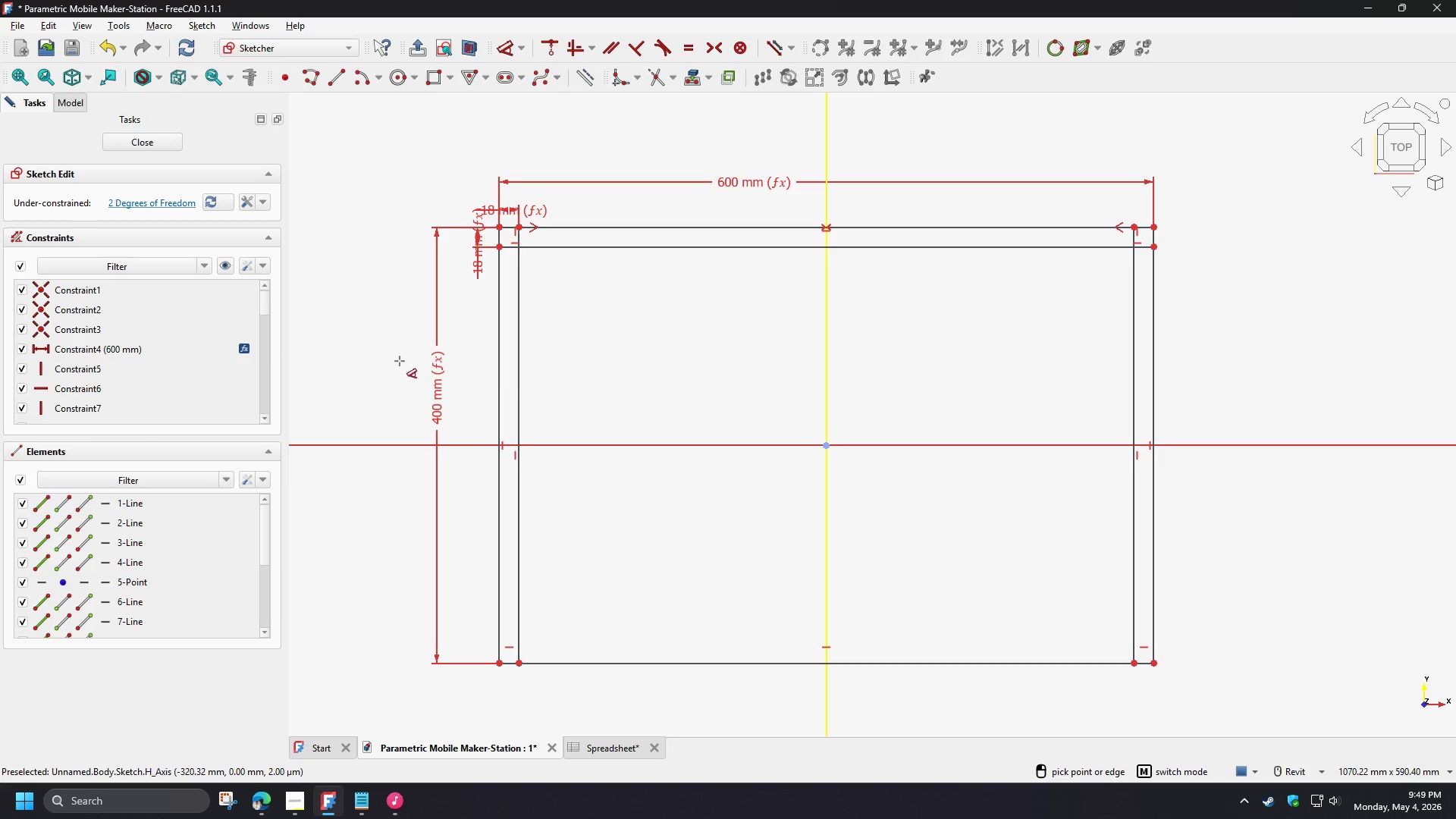 
right_click([375, 290])
 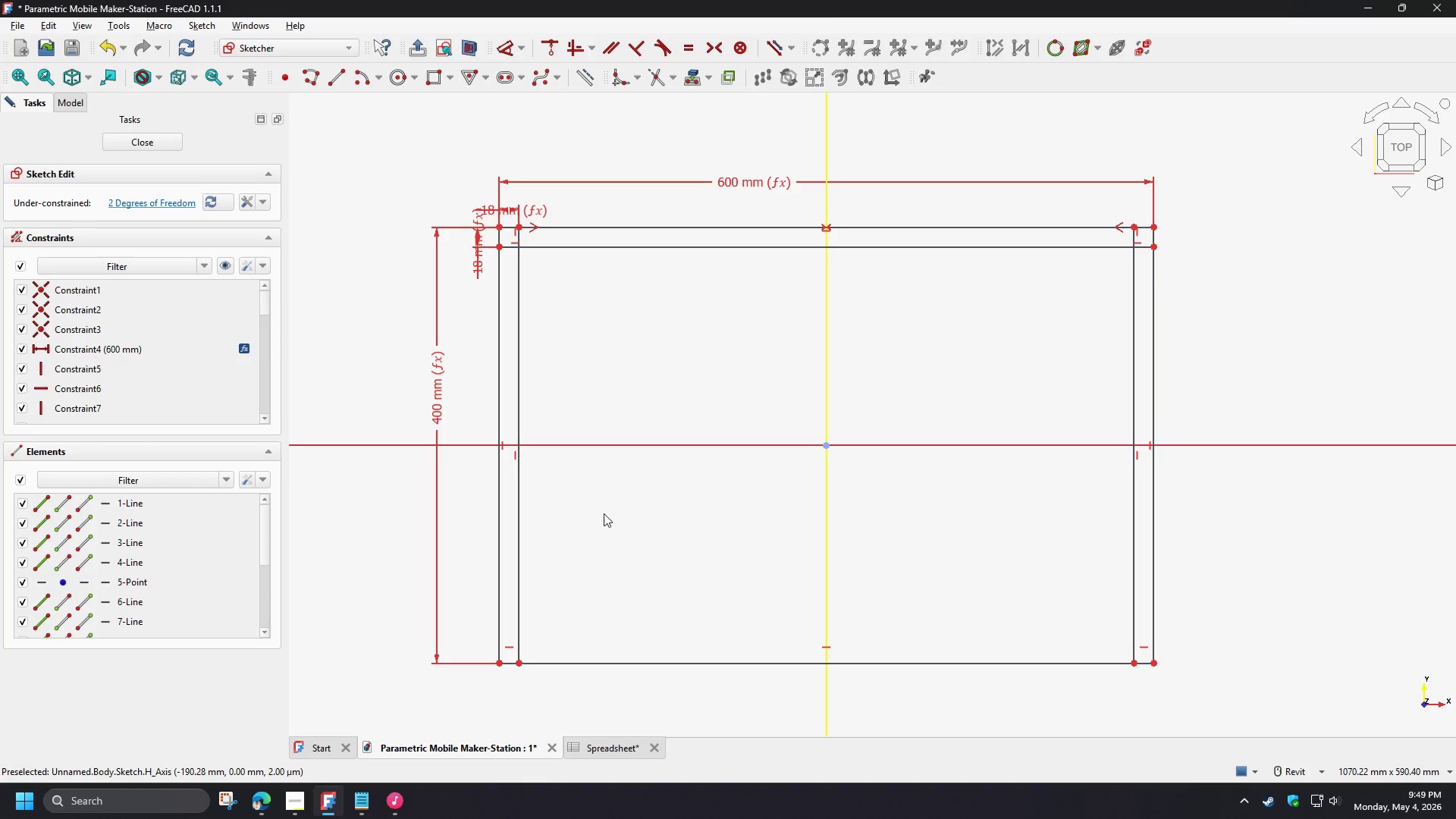 
wait(5.23)
 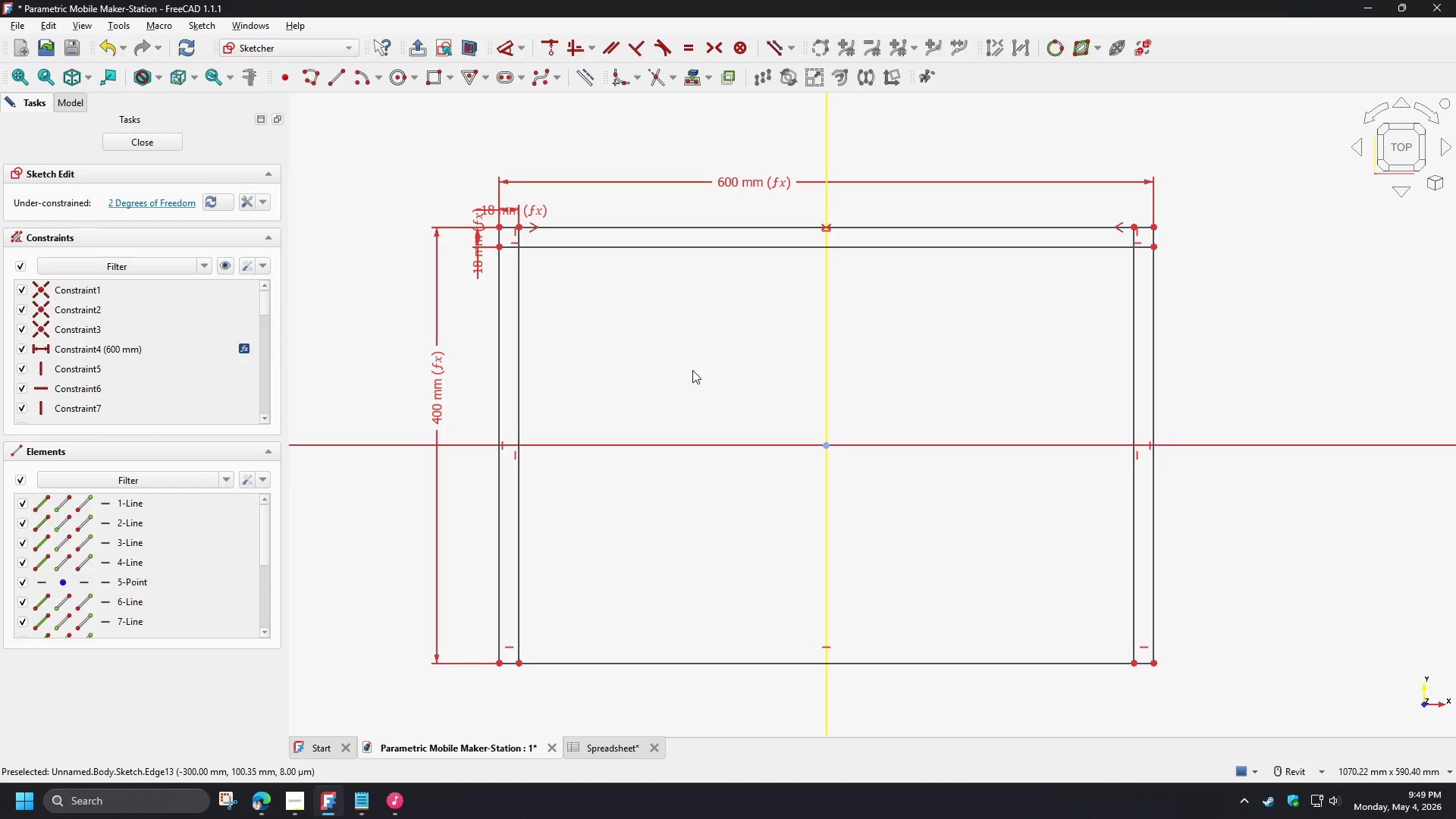 
left_click_drag(start_coordinate=[519, 661], to_coordinate=[529, 666])
 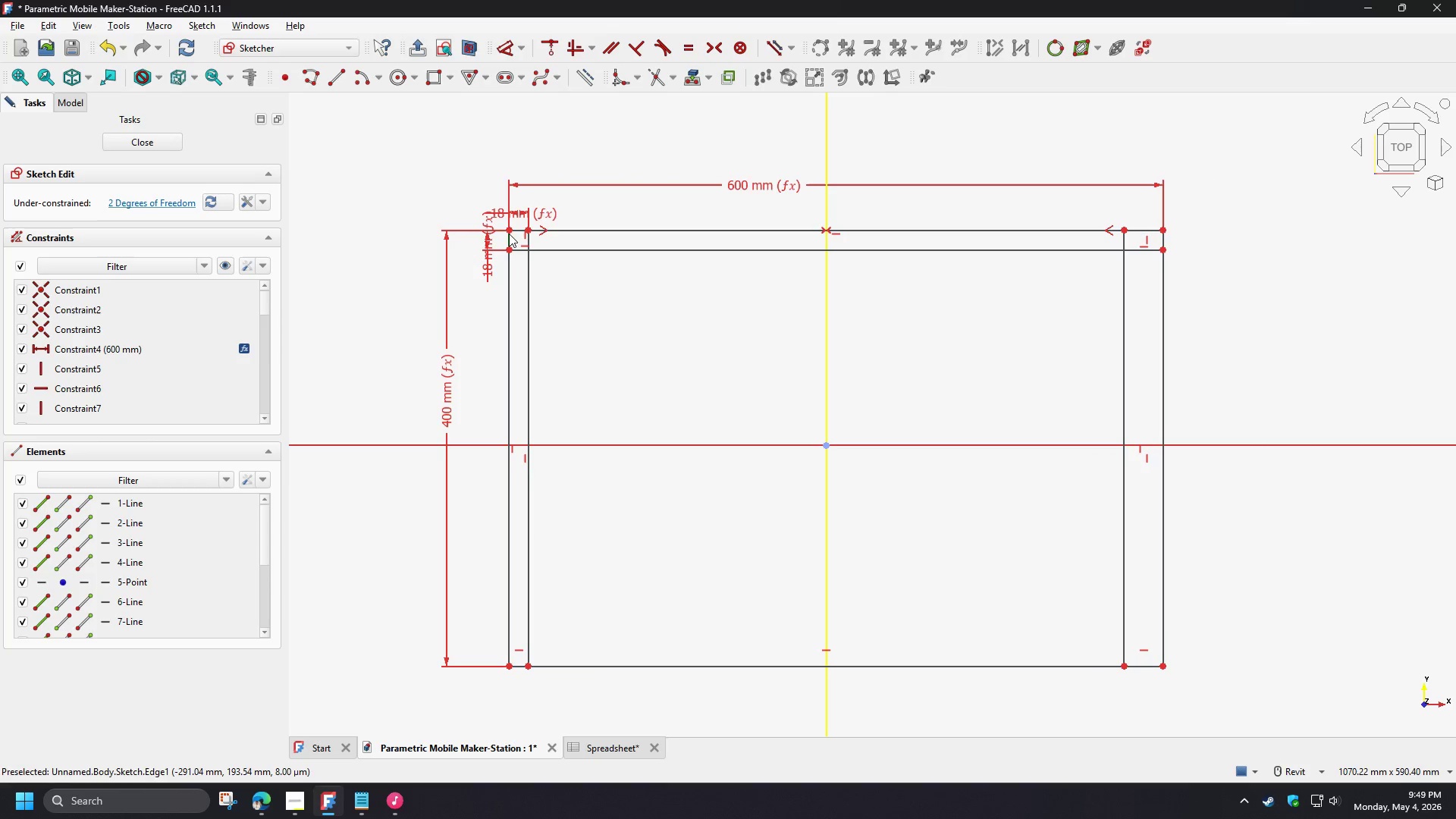 
left_click([509, 231])
 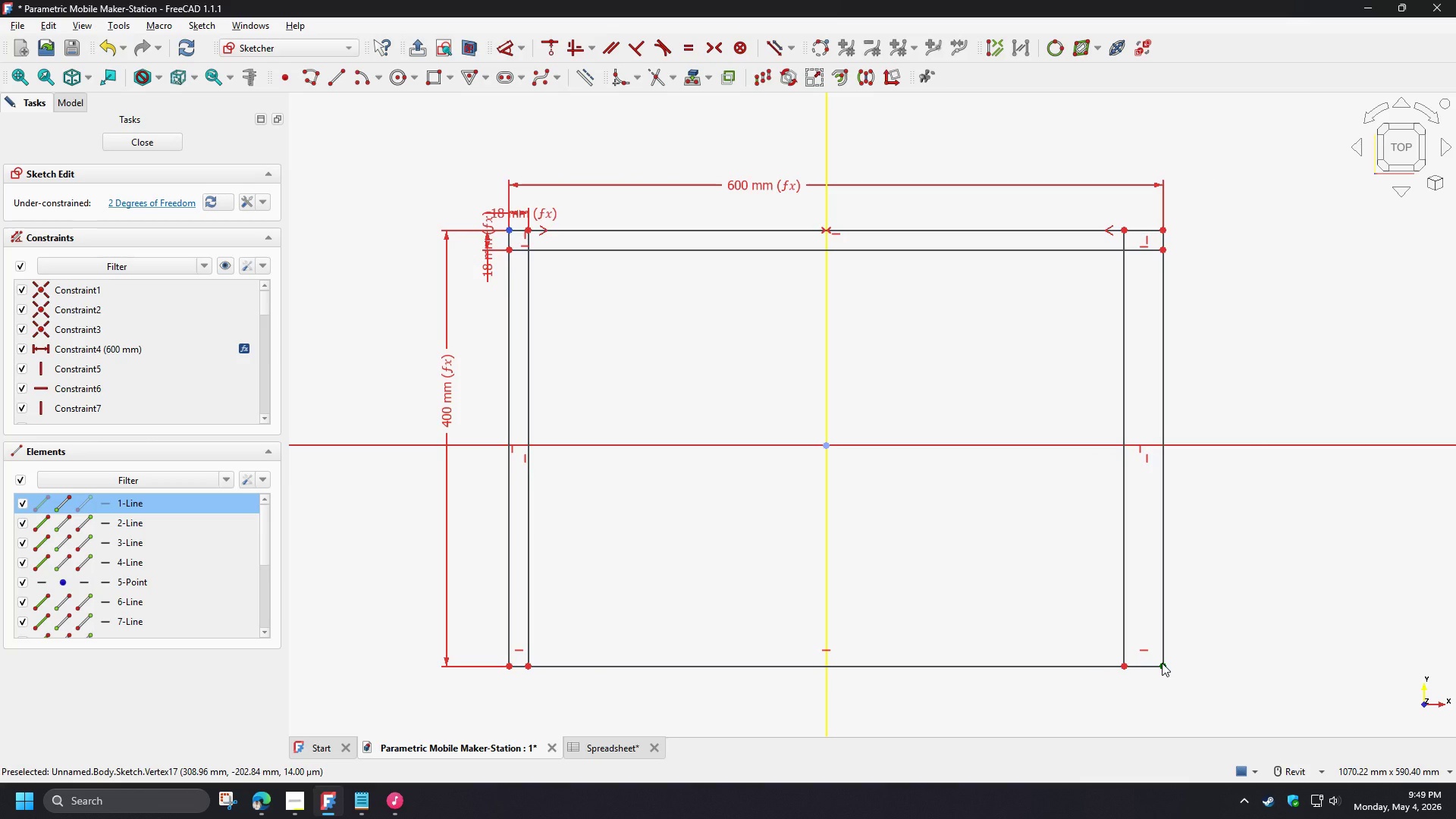 
left_click([1162, 663])
 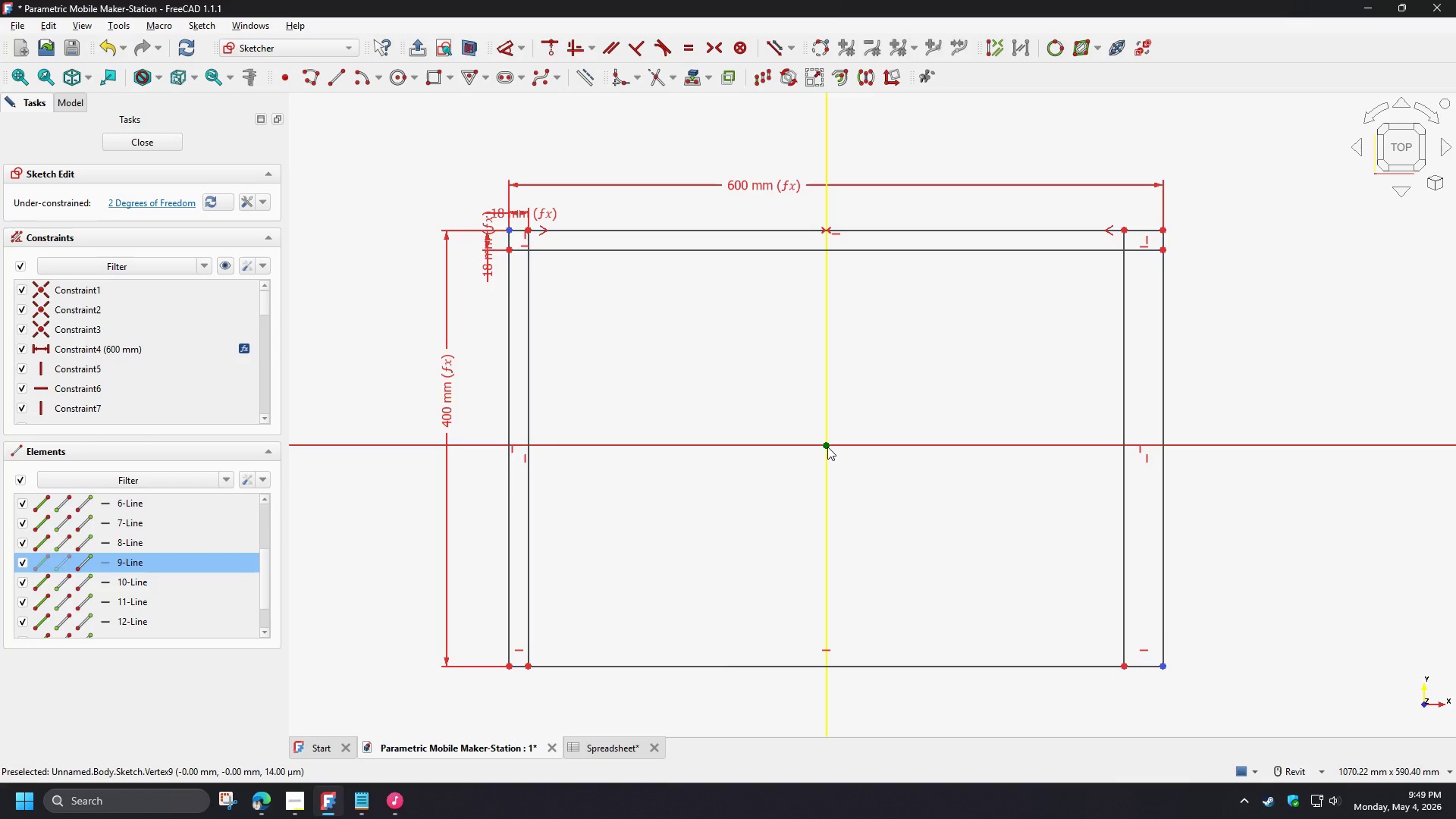 
left_click([827, 446])
 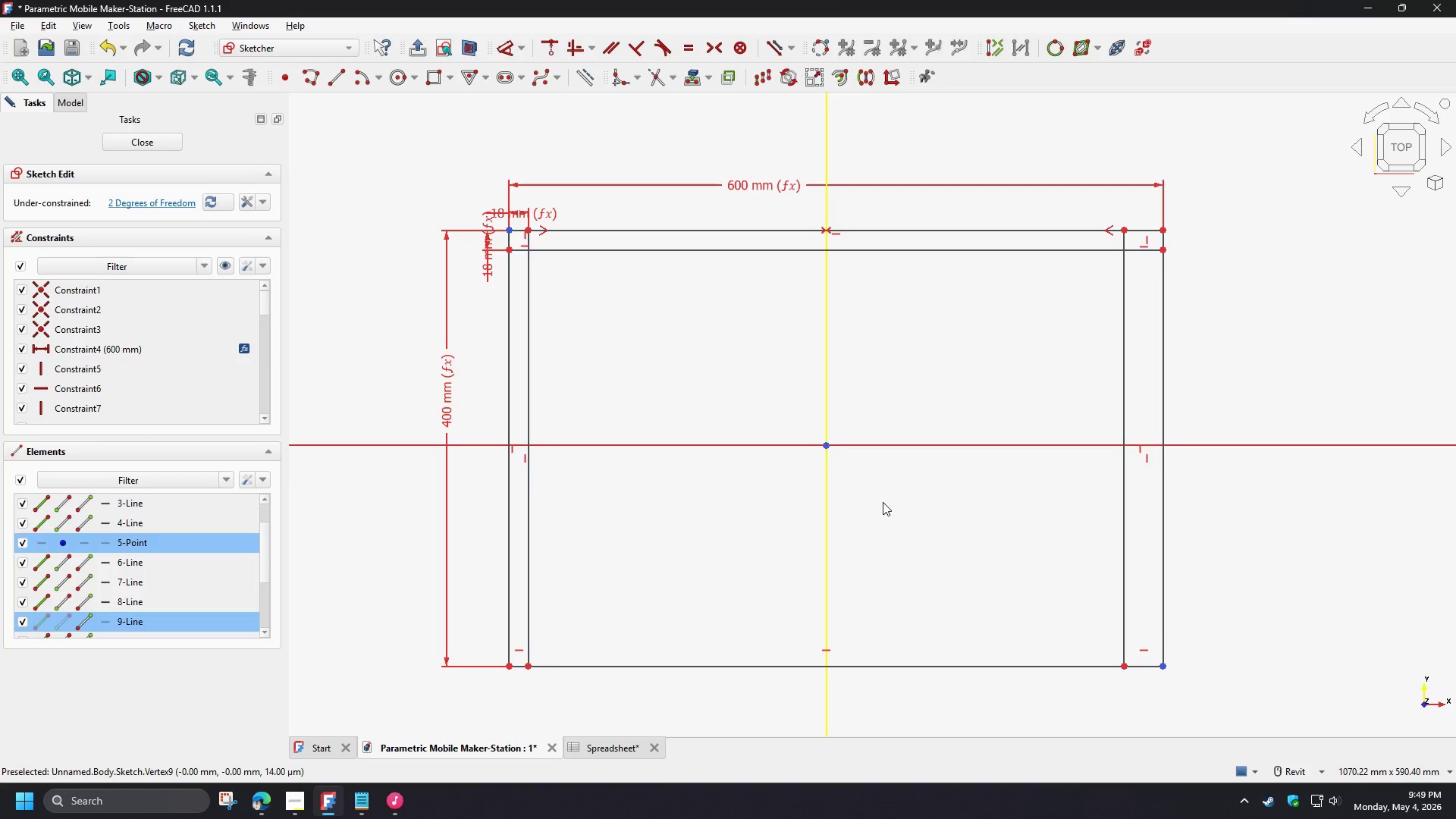 
key(D)
 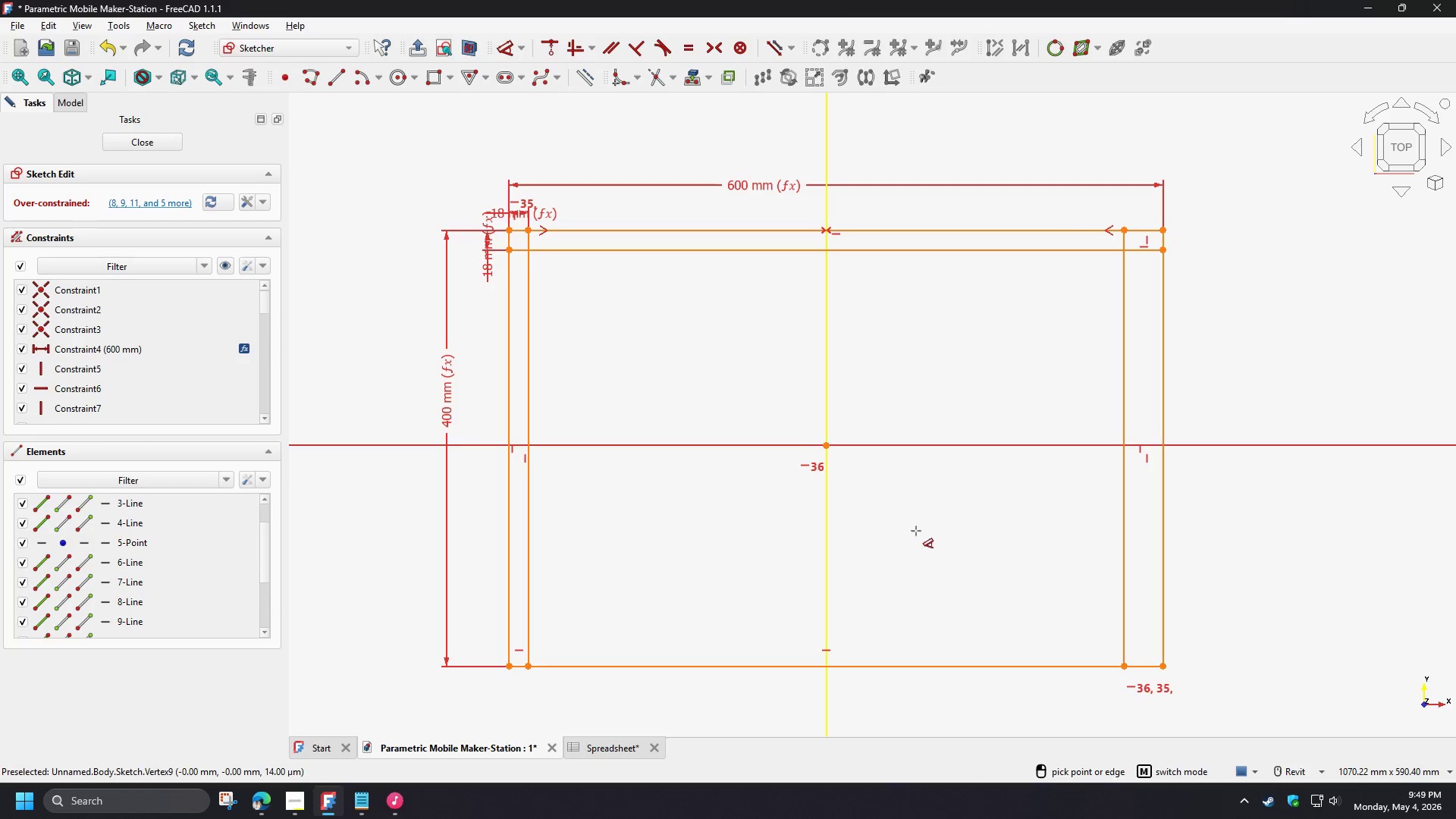 
right_click([928, 535])
 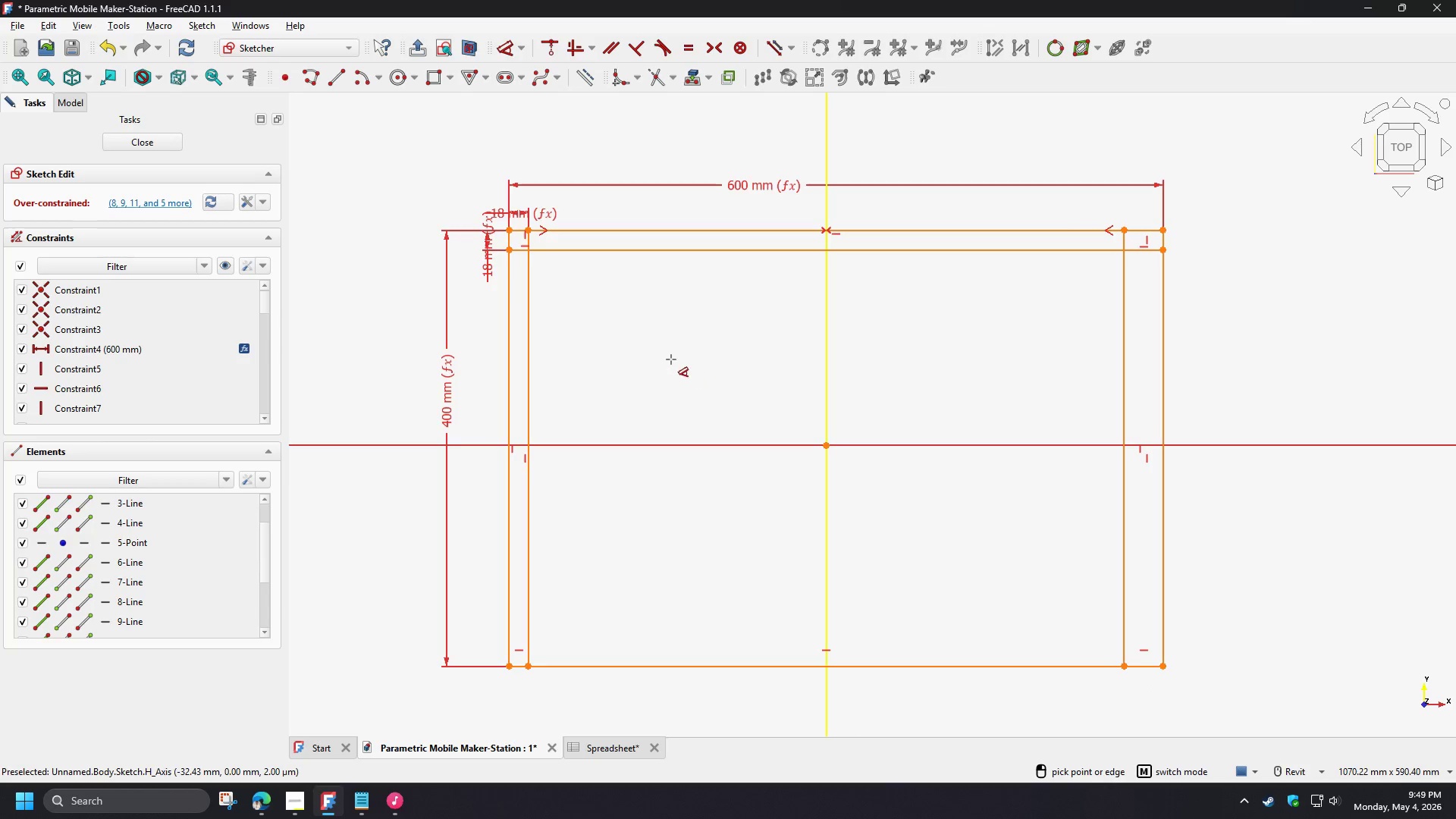 
key(Control+Z)
 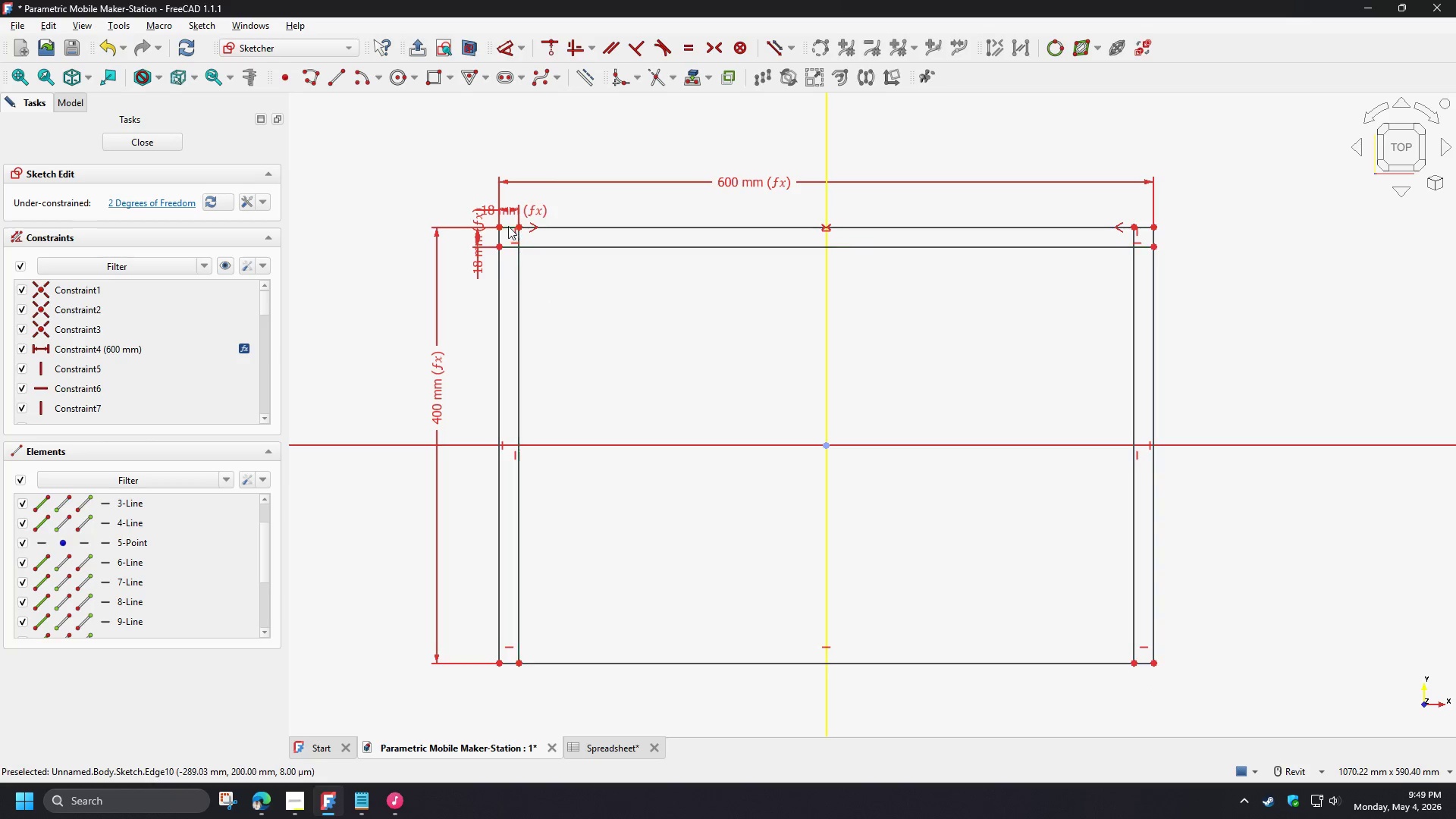 
left_click([501, 225])
 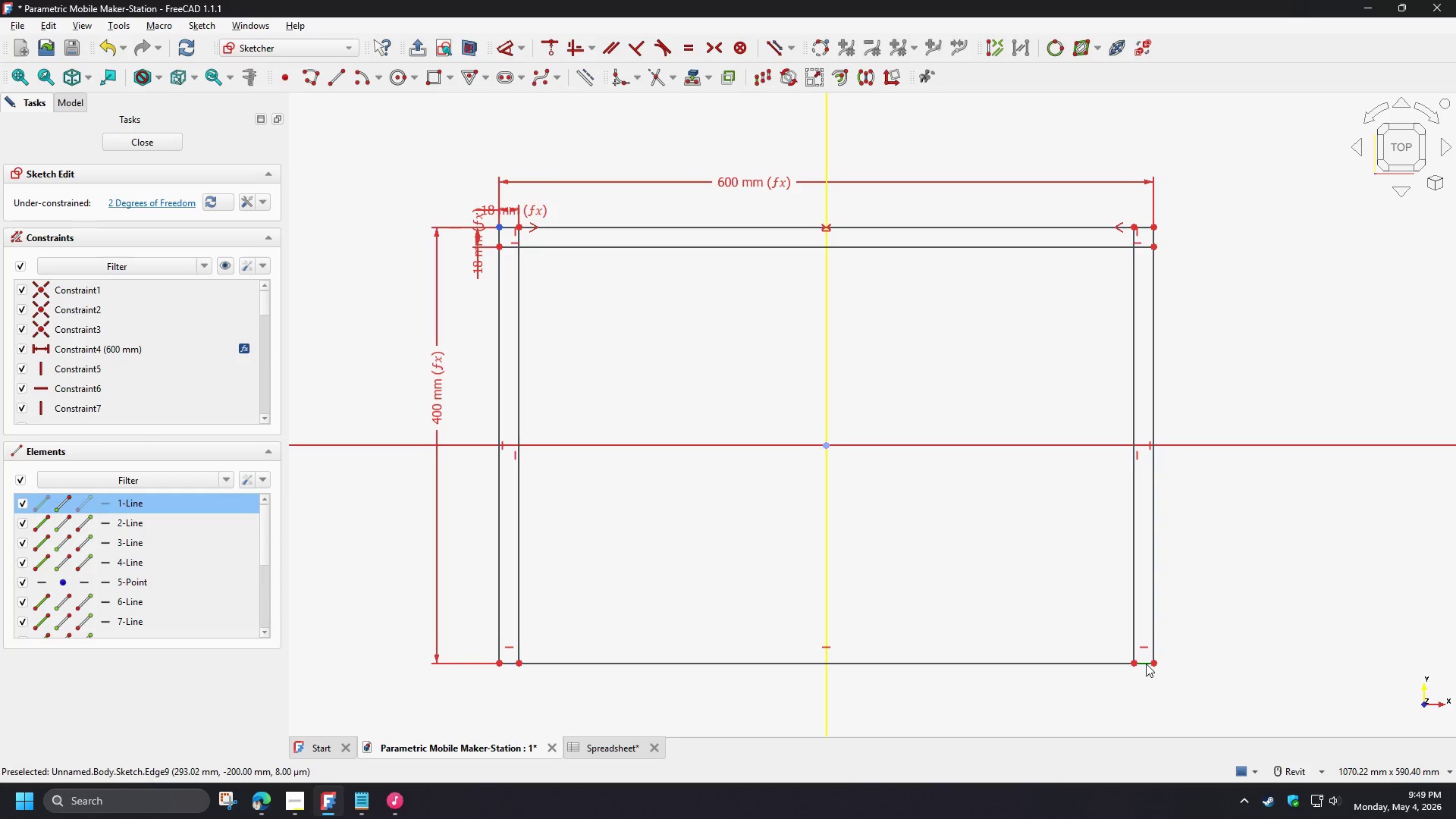 
left_click([1153, 662])
 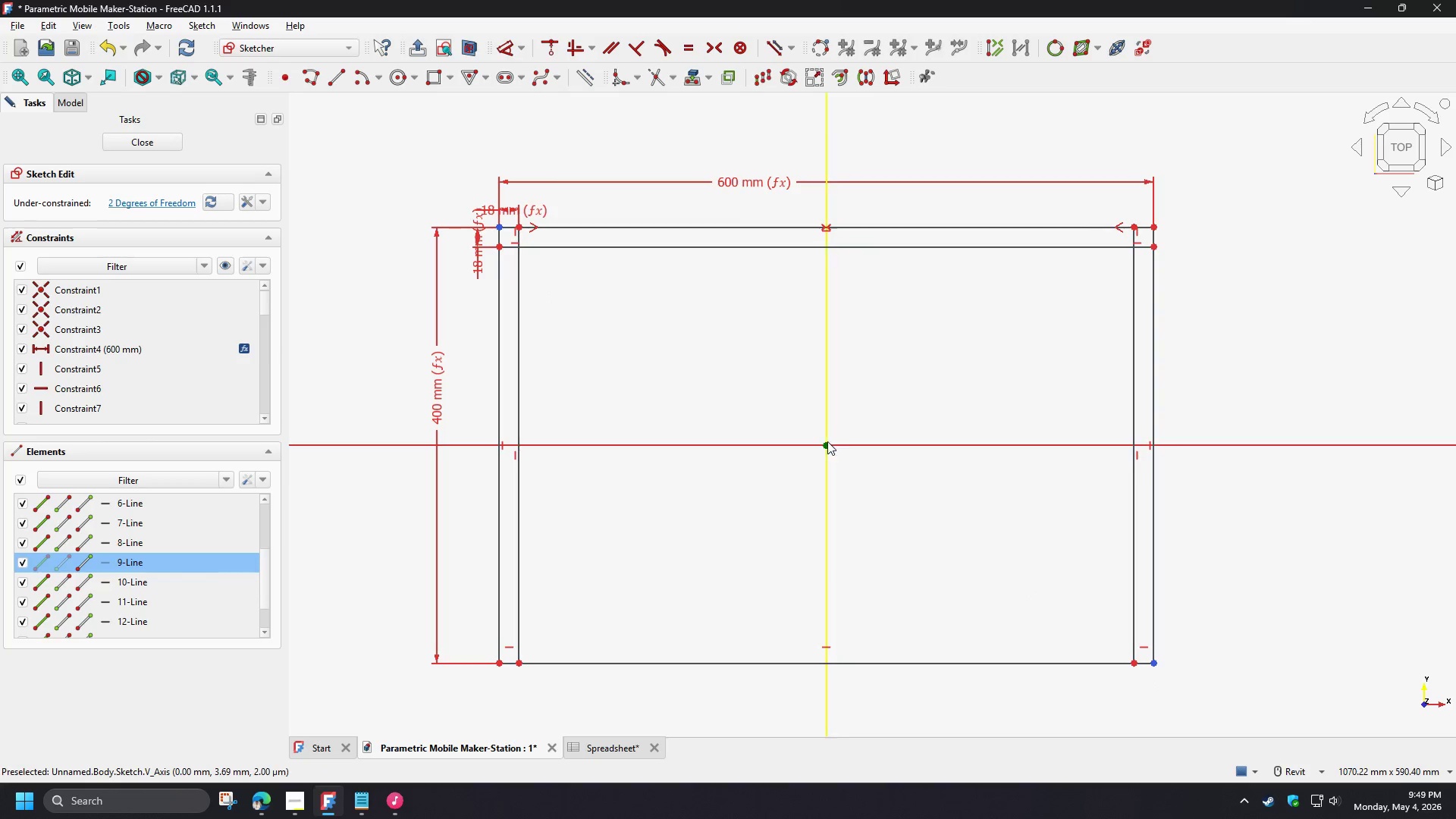 
left_click([827, 444])
 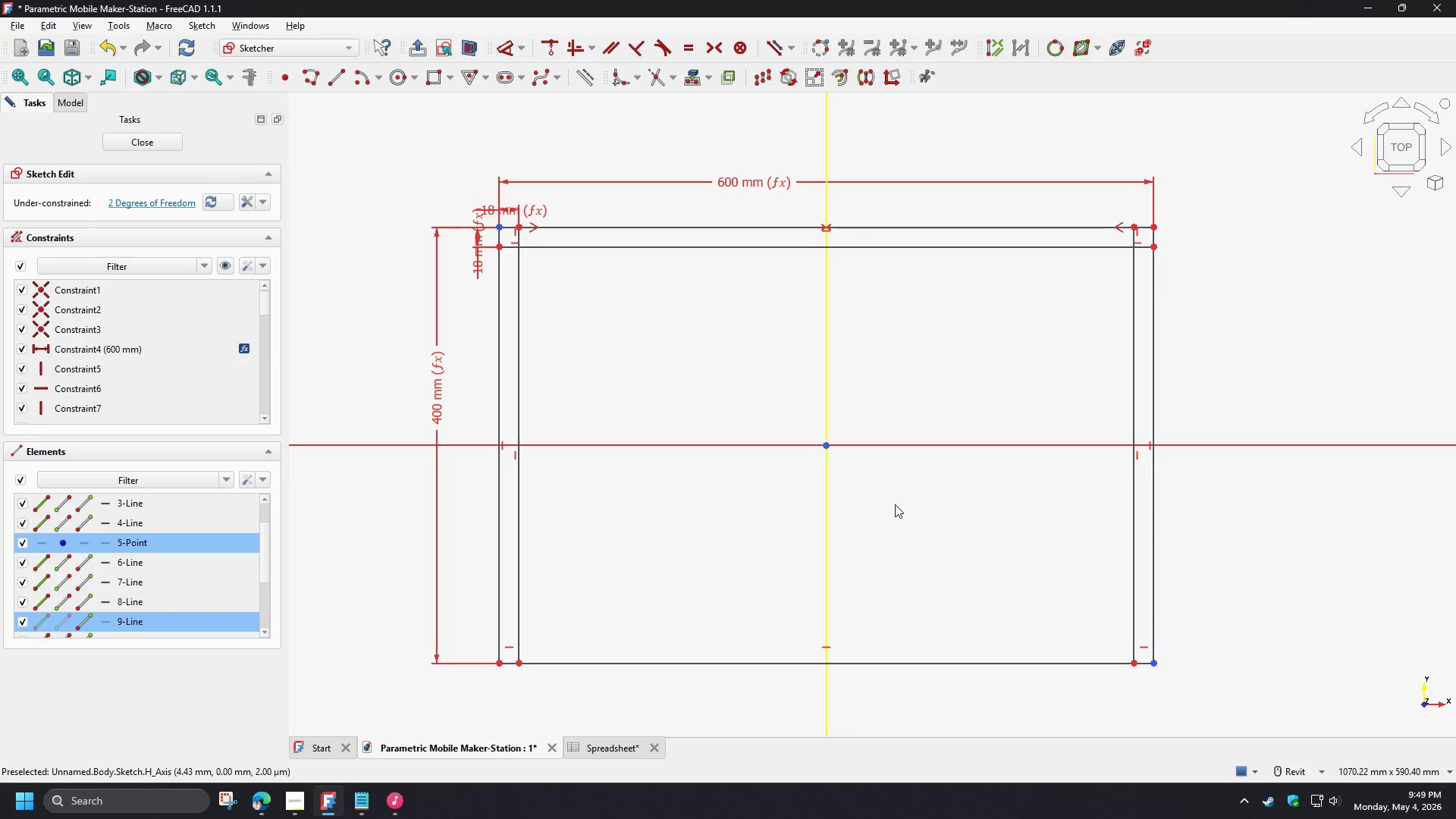 
key(S)
 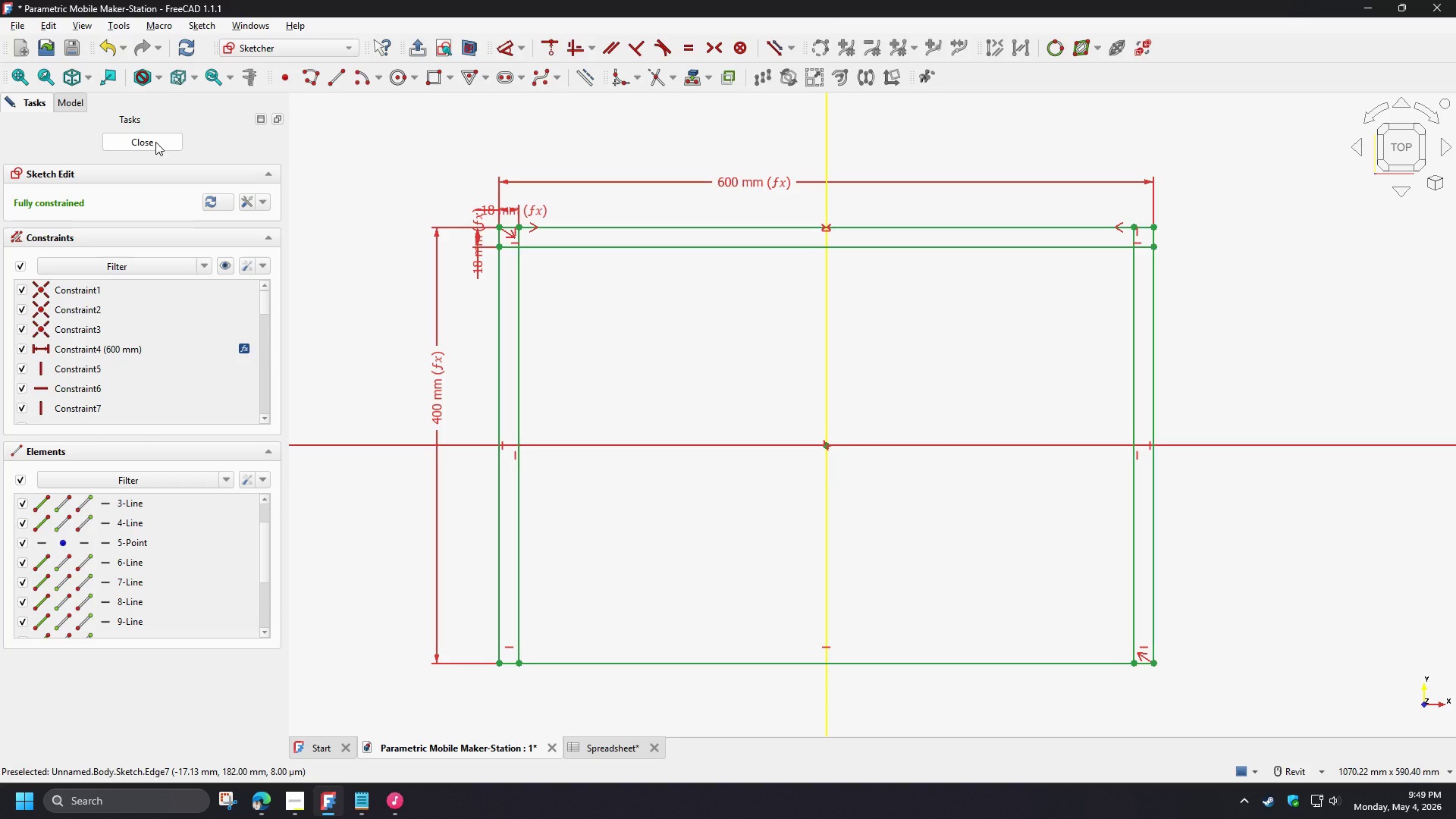 
wait(10.91)
 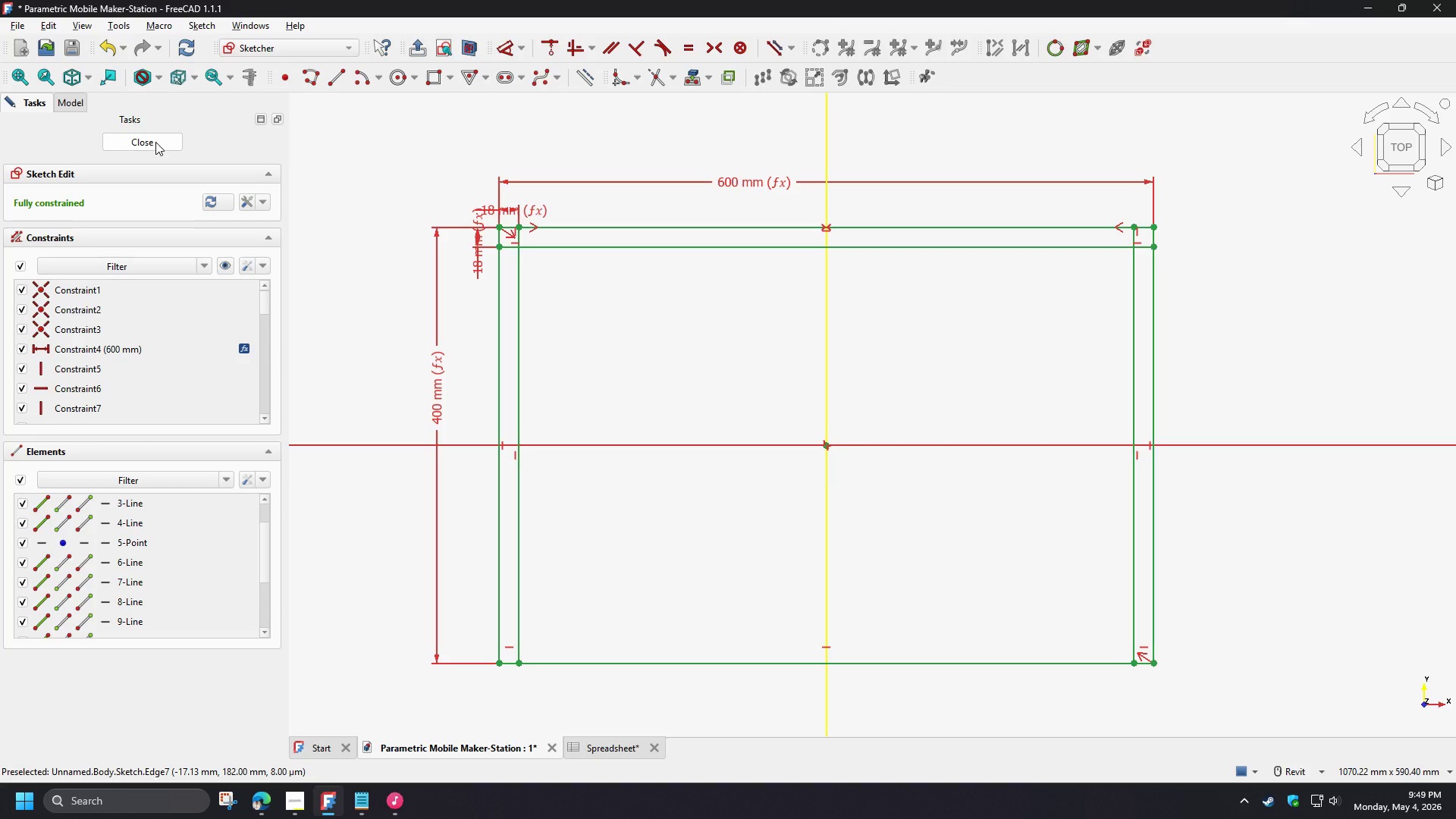 
left_click([155, 142])
 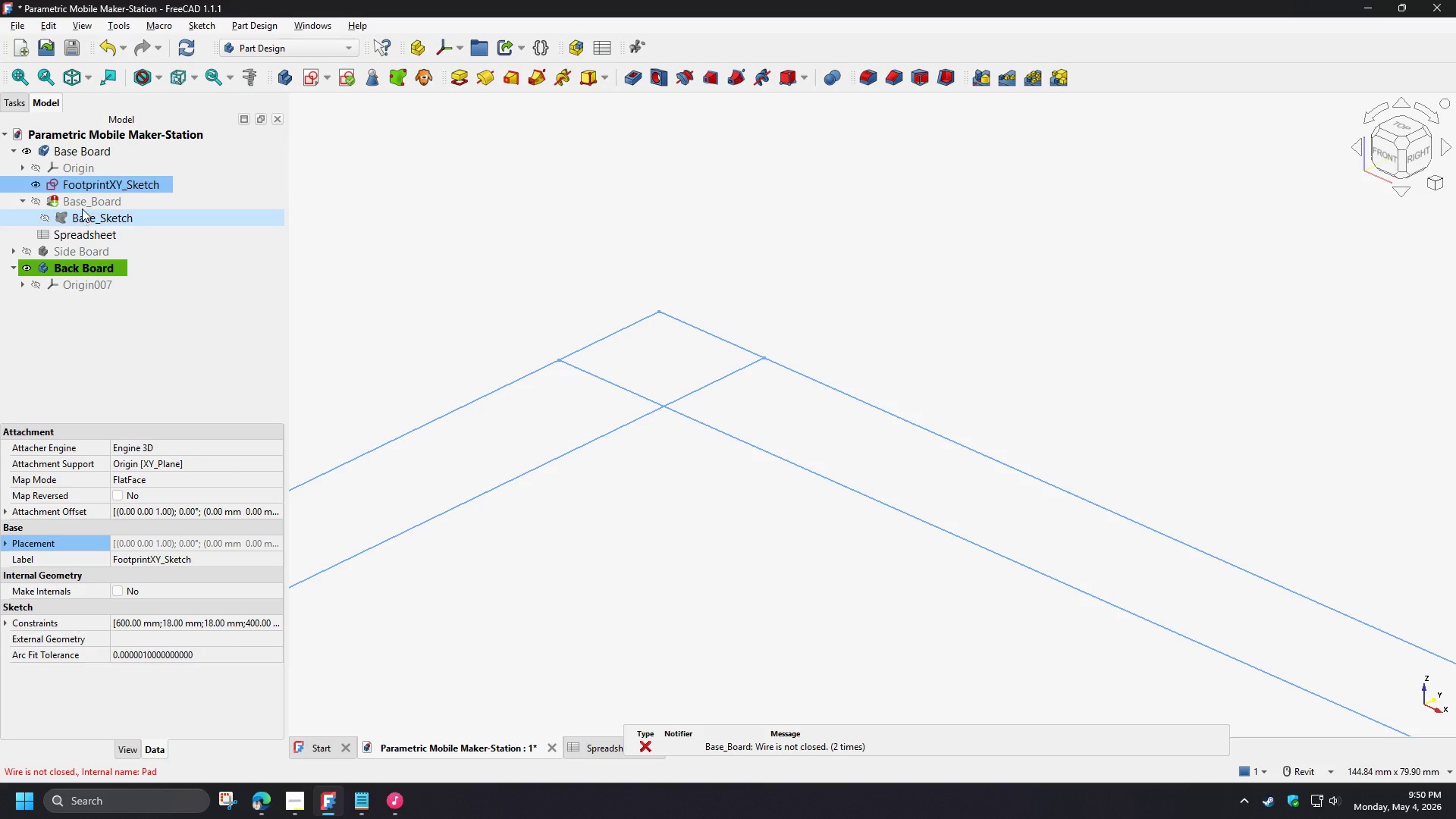 
left_click([82, 206])
 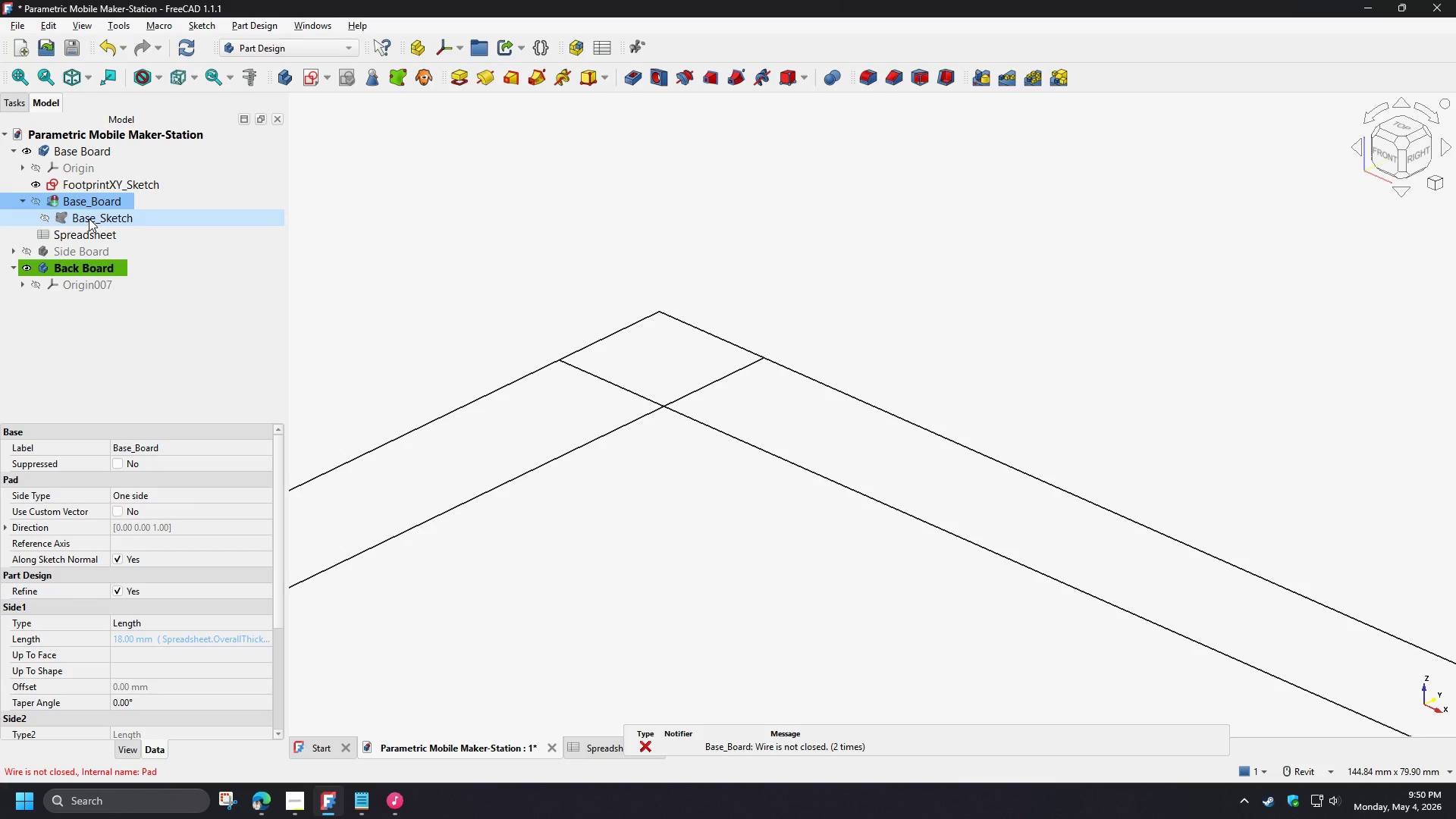 
double_click([89, 218])
 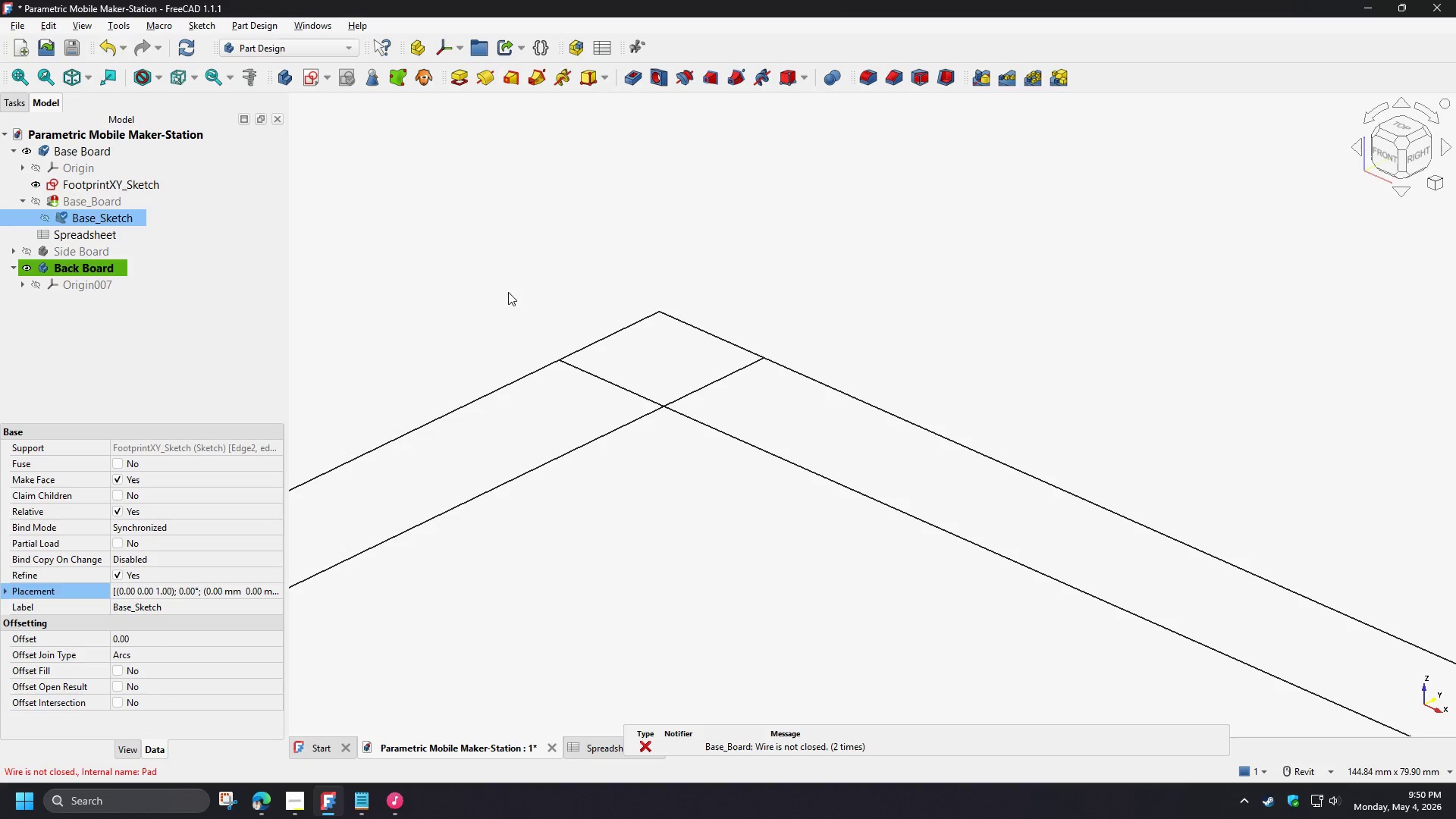 
scroll: coordinate [653, 287], scroll_direction: down, amount: 12.0
 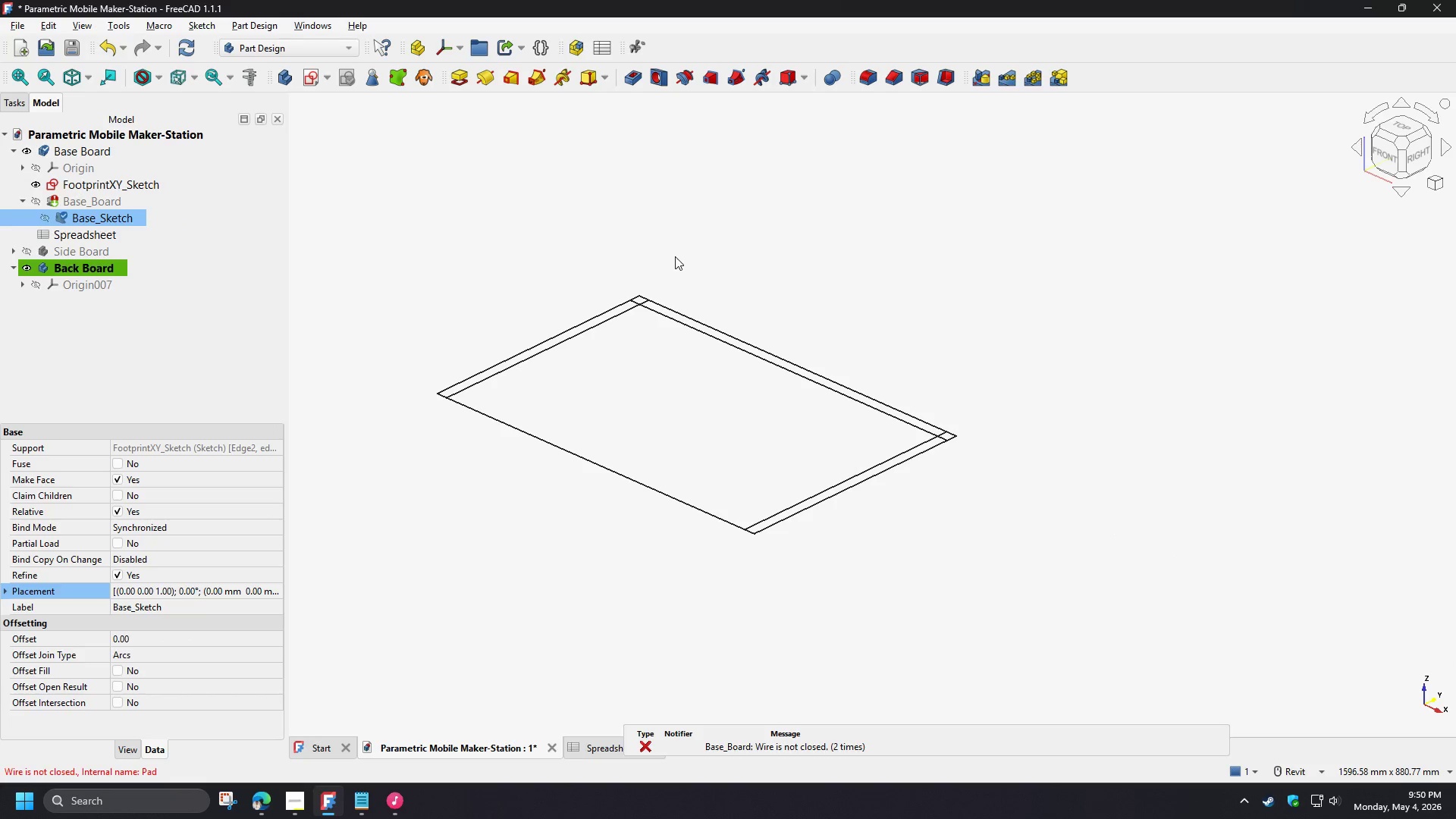 
hold_key(key=ShiftLeft, duration=0.86)
 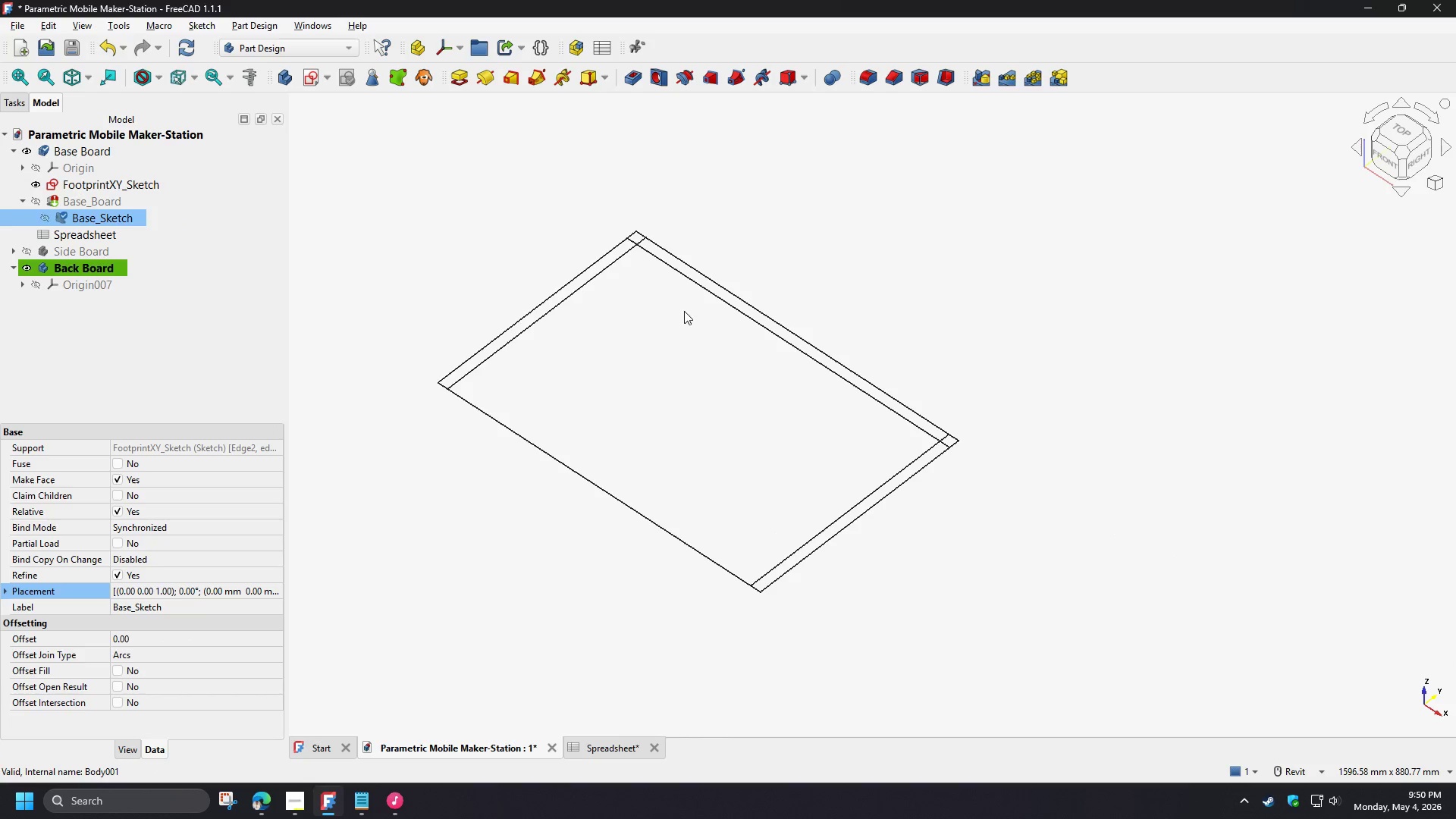 
key(Space)
 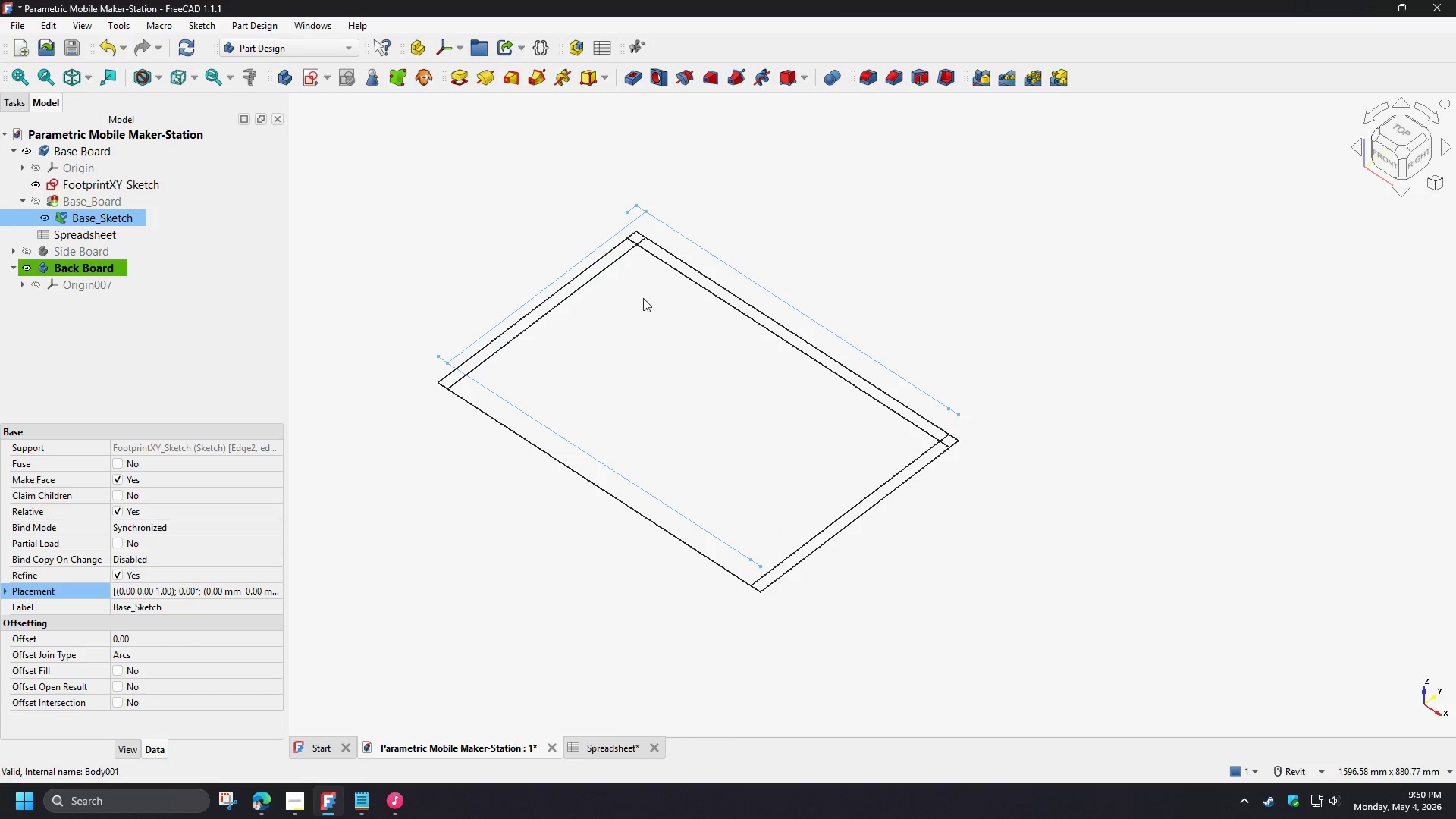 
scroll: coordinate [577, 241], scroll_direction: up, amount: 2.0
 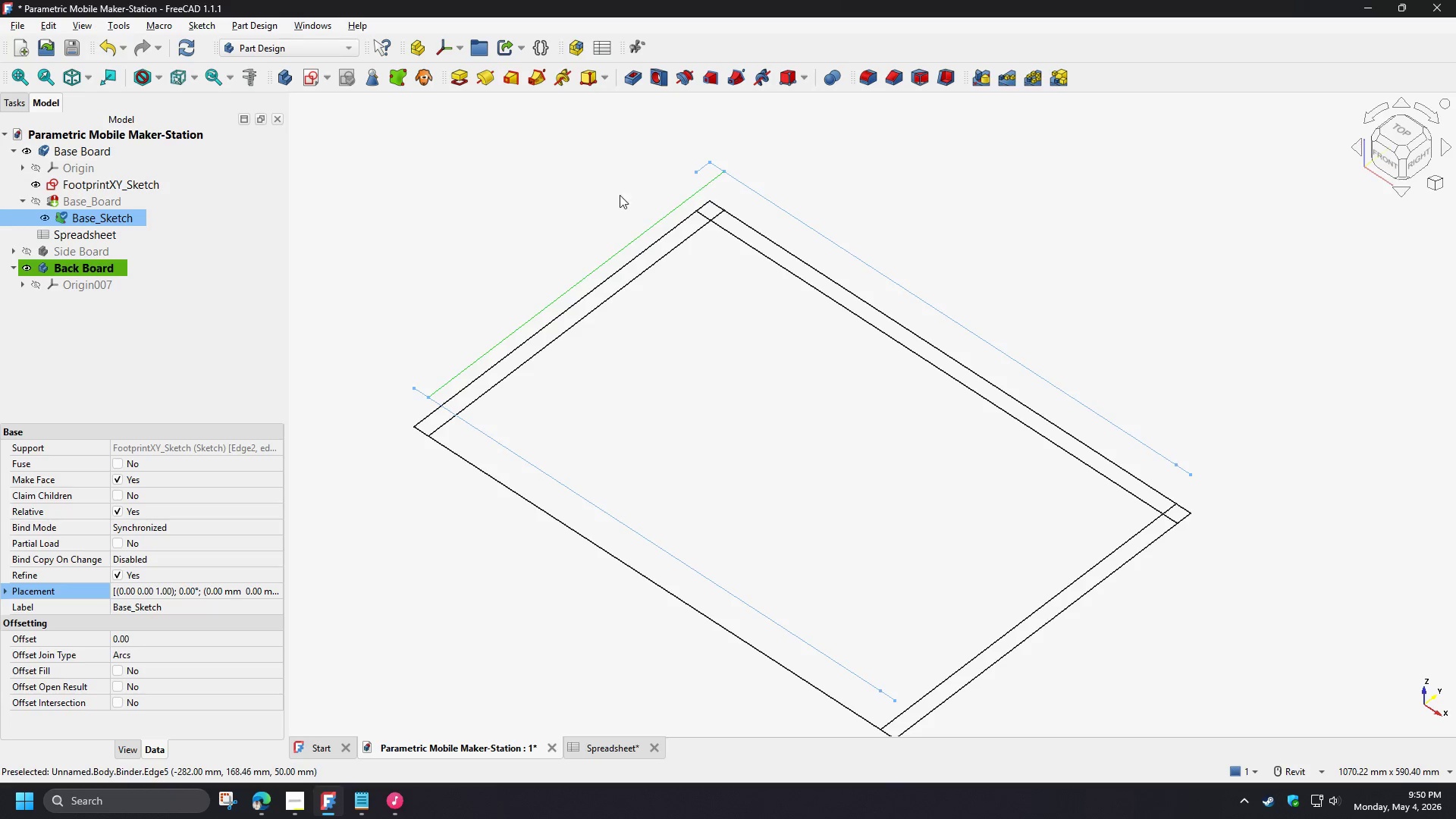 
wait(6.1)
 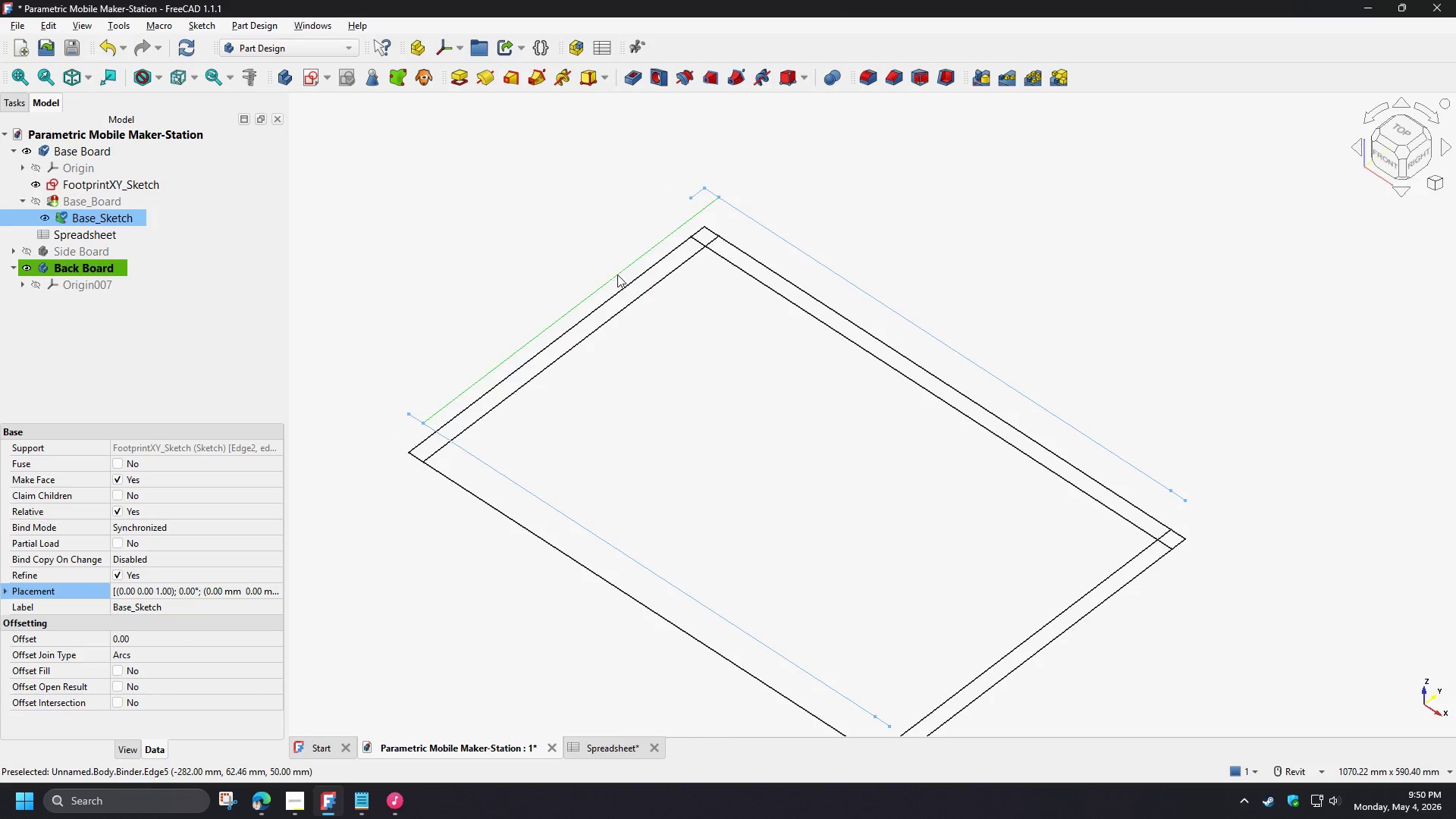 
right_click([100, 218])
 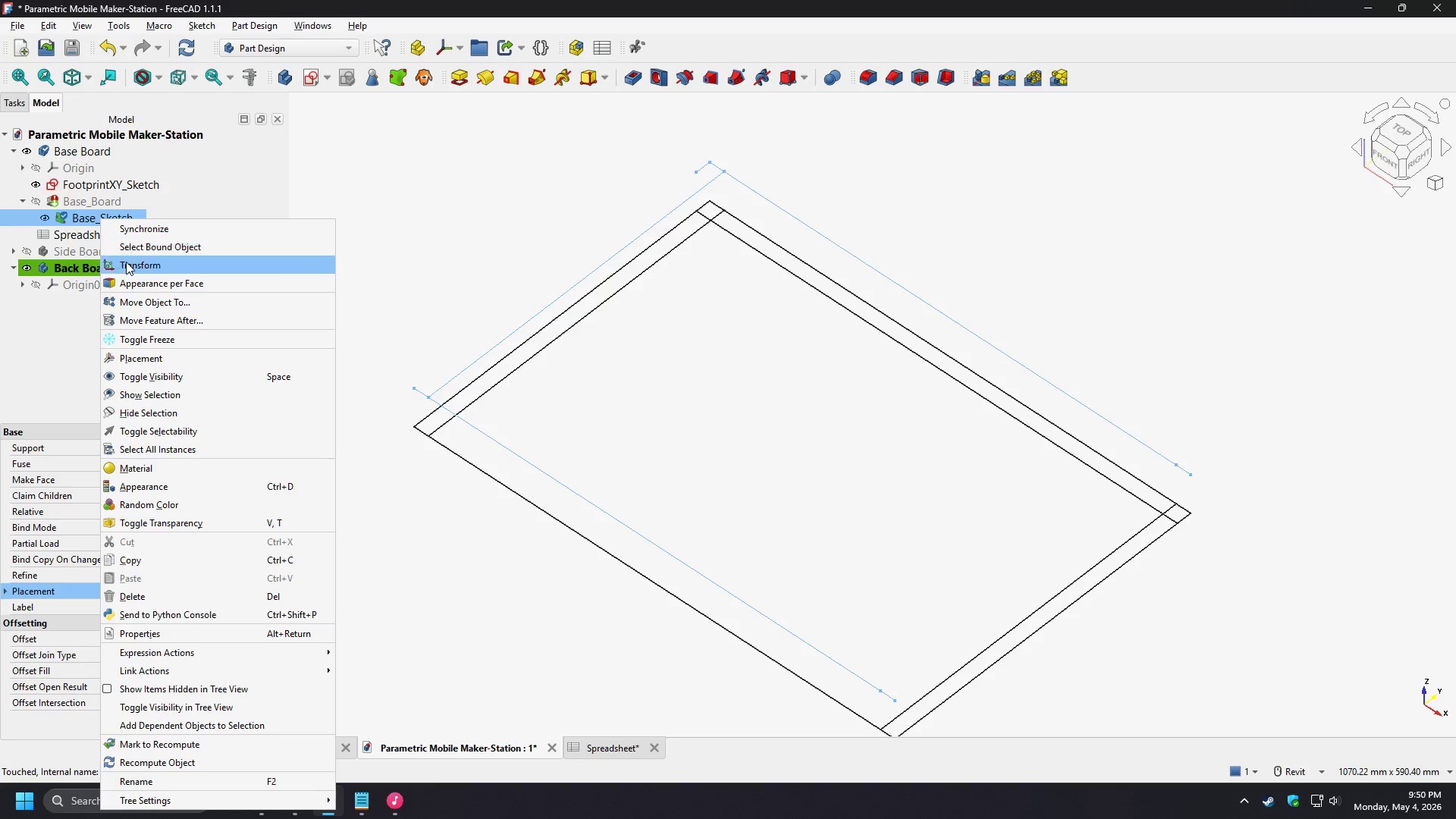 
left_click([130, 268])
 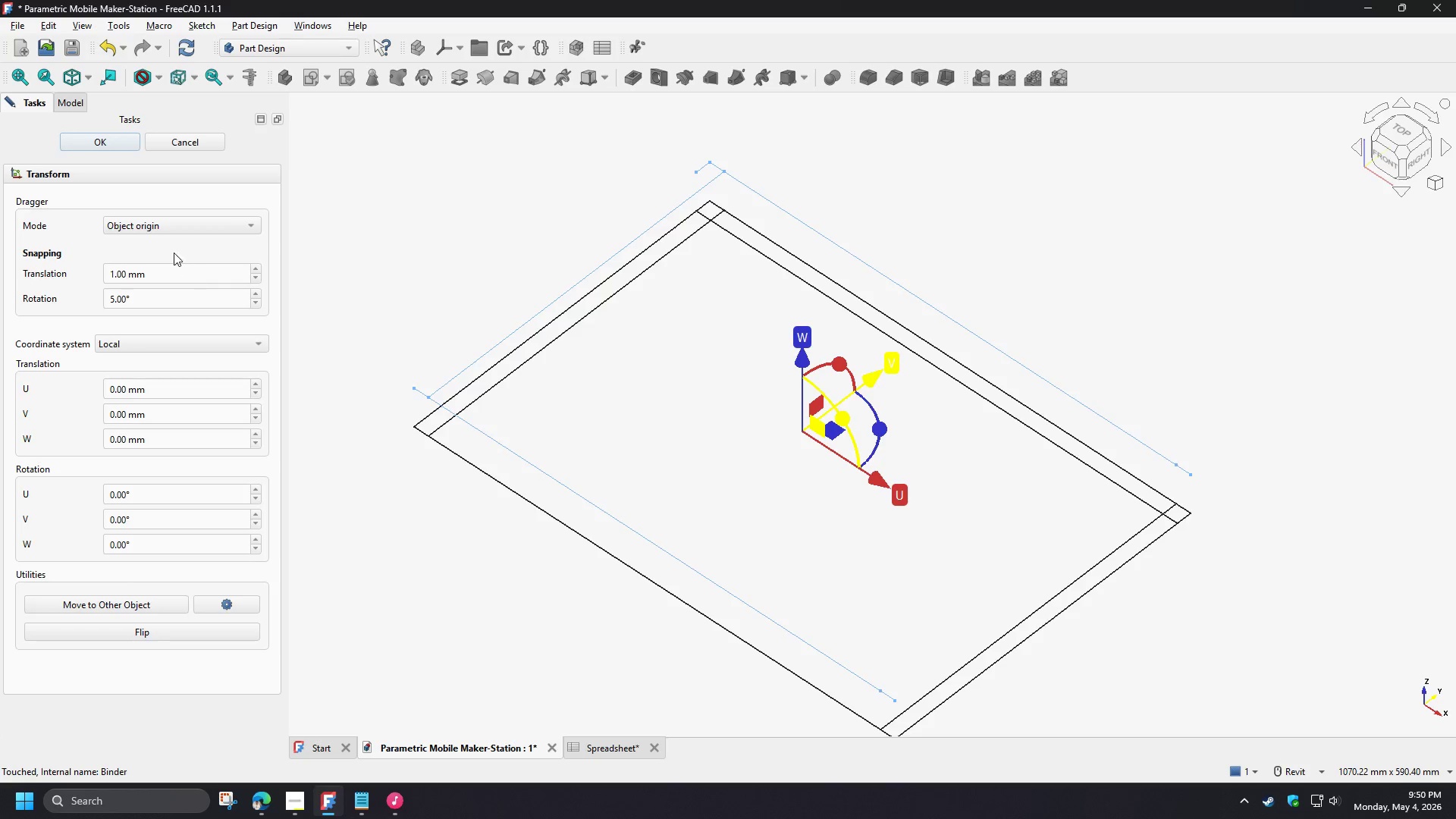 
left_click([180, 136])
 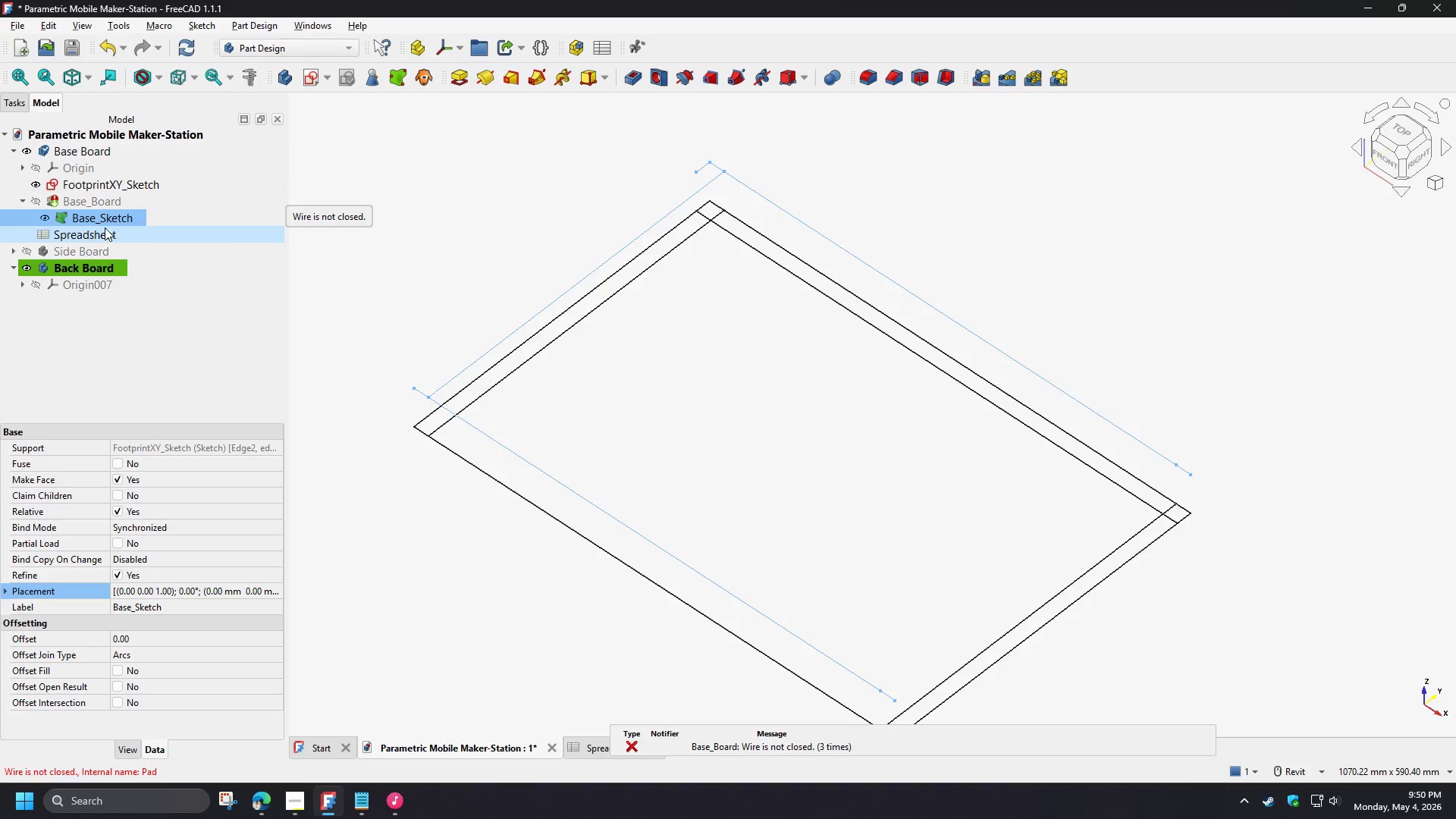 
right_click([93, 218])
 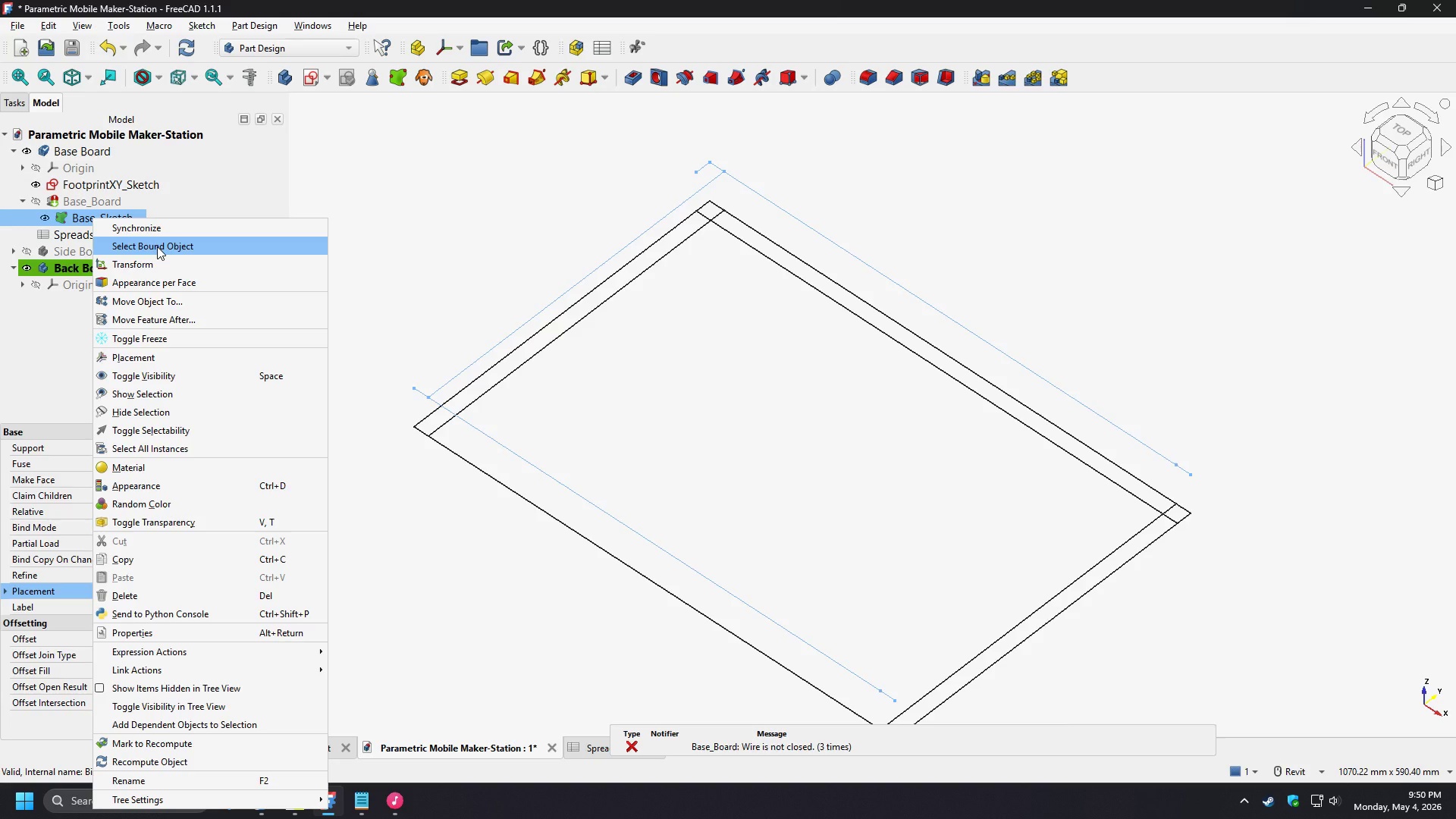 
wait(7.0)
 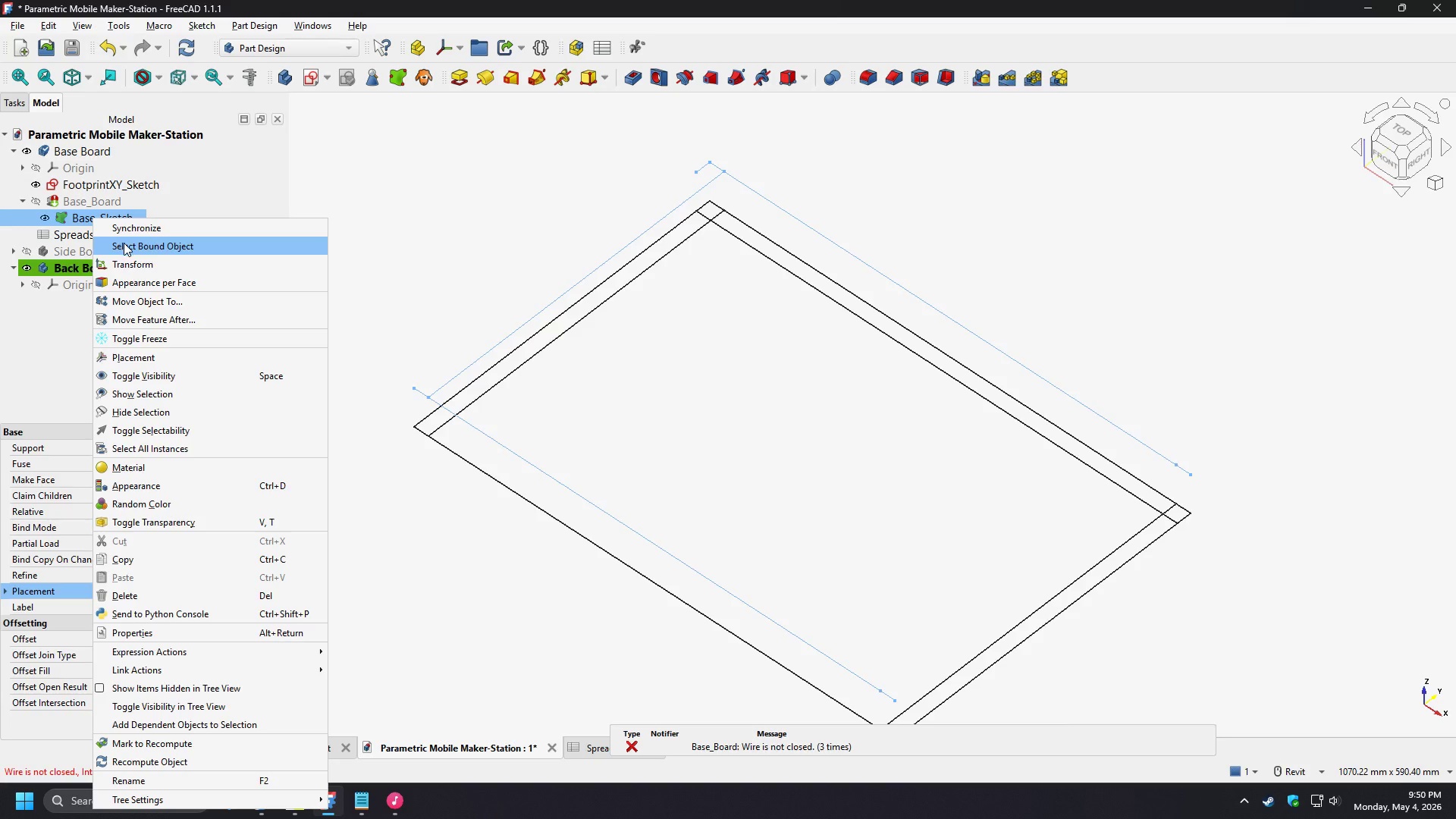 
left_click([157, 246])
 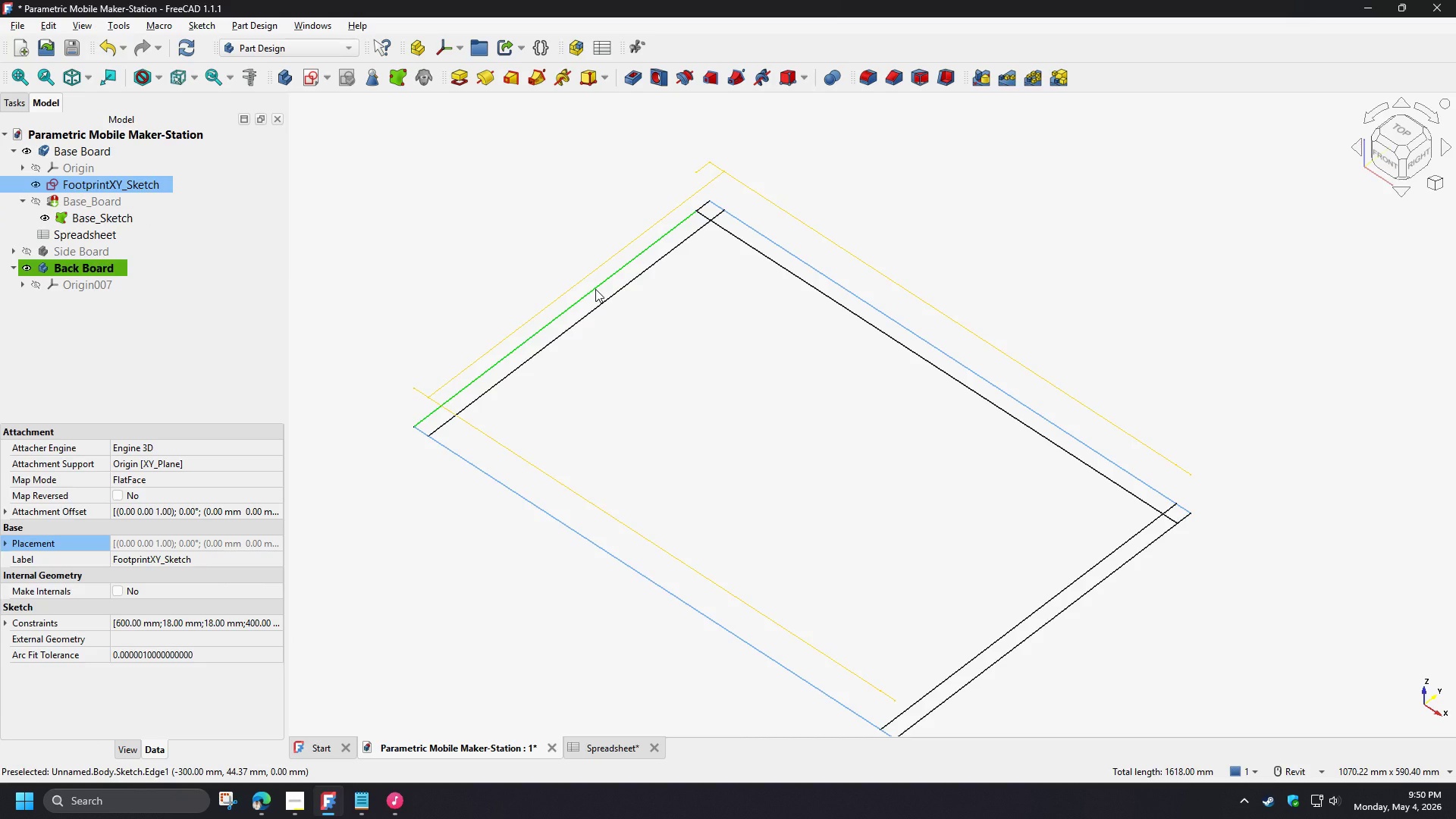 
left_click([595, 289])
 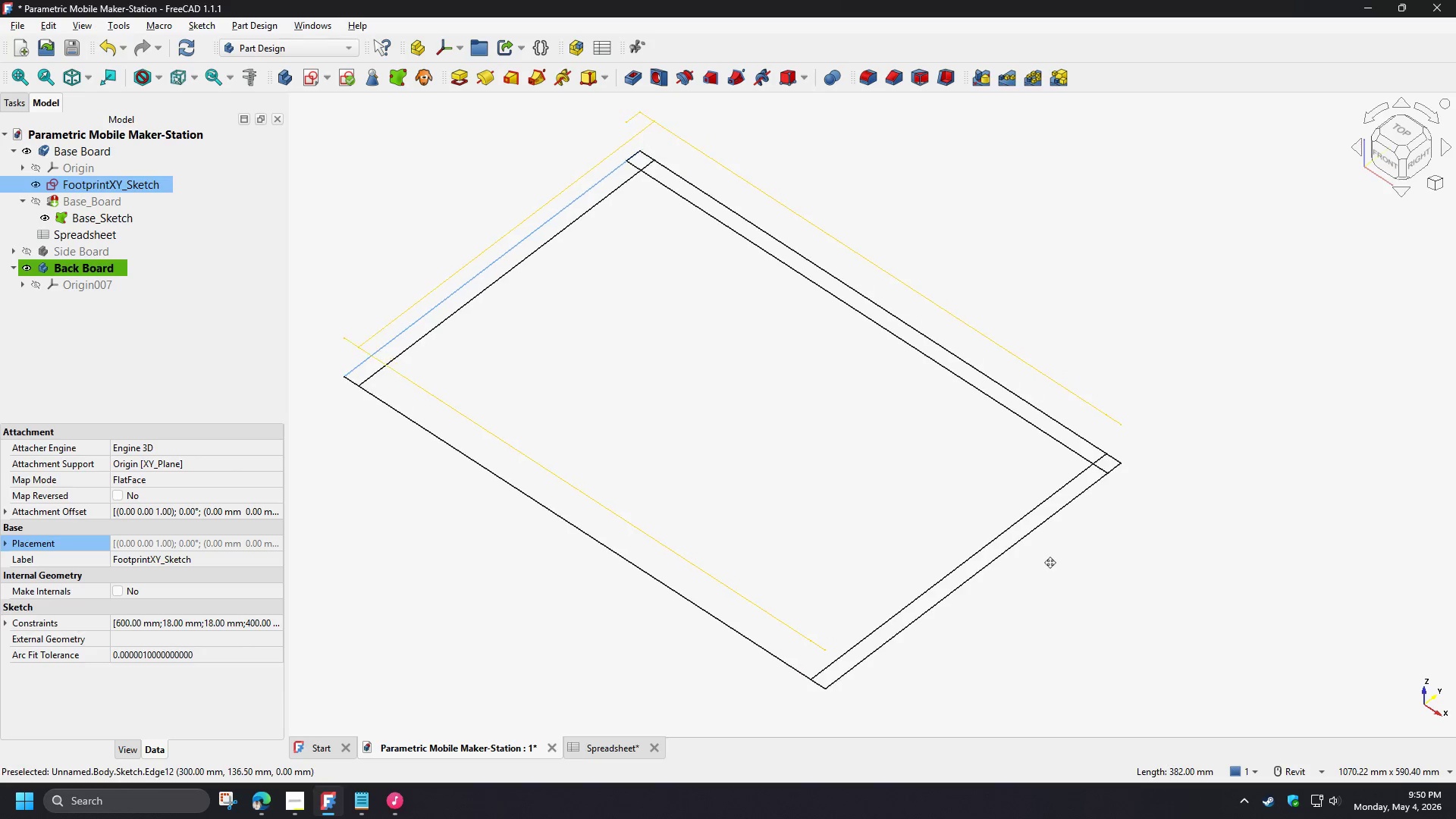 
left_click([1046, 519])
 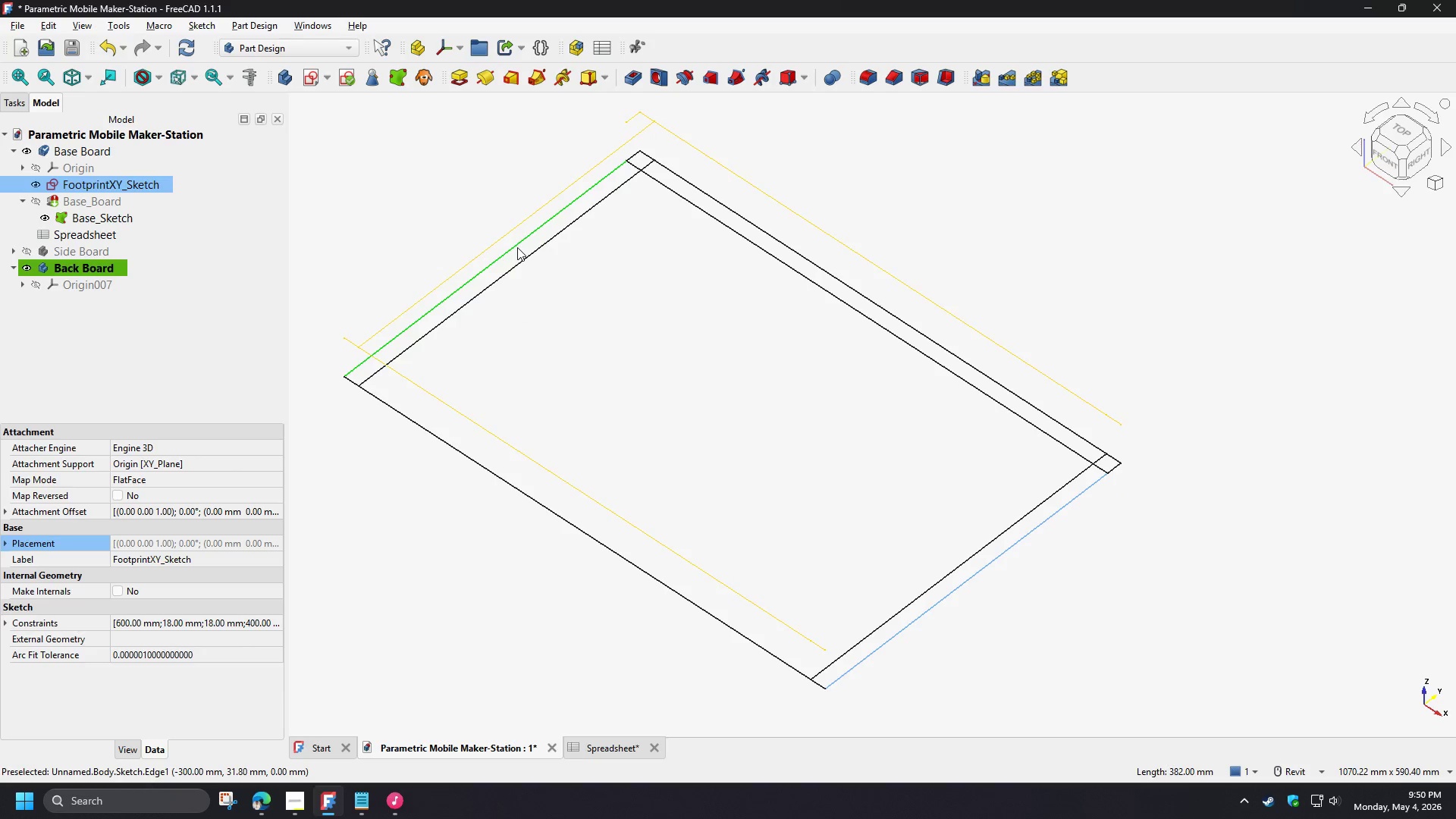 
left_click([517, 247])
 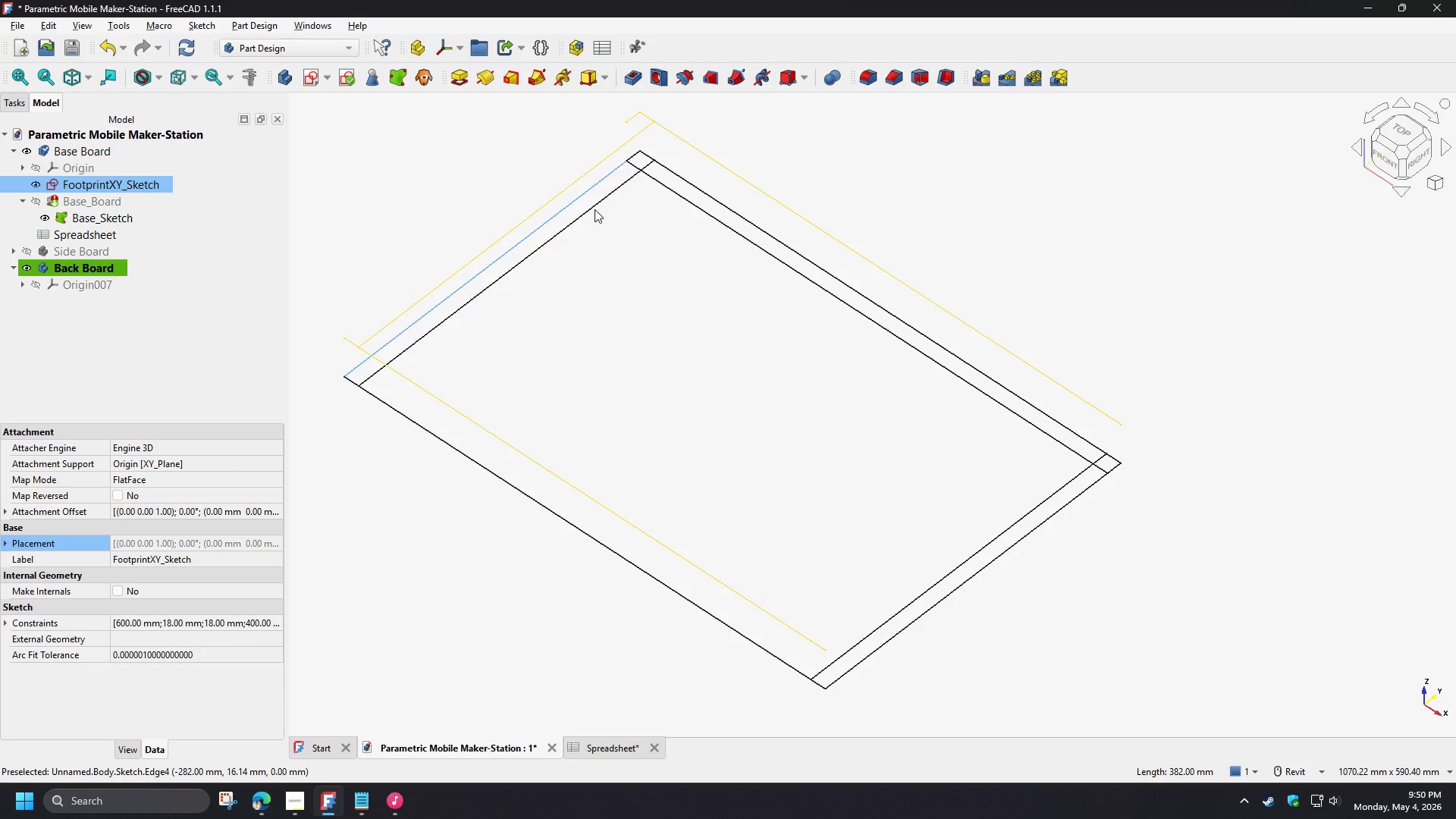 
hold_key(key=ControlLeft, duration=1.5)
 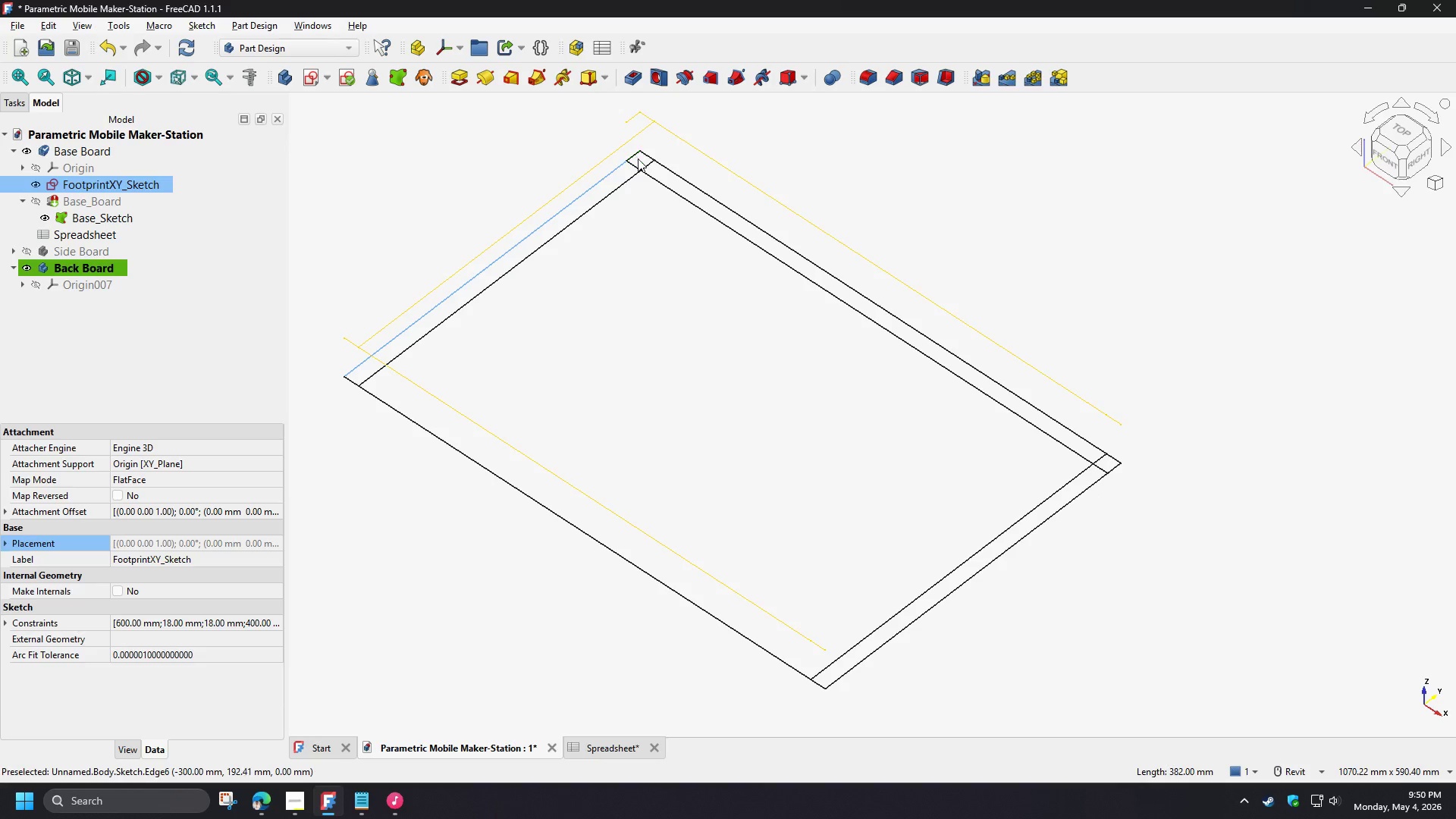 
hold_key(key=ControlLeft, duration=0.67)
 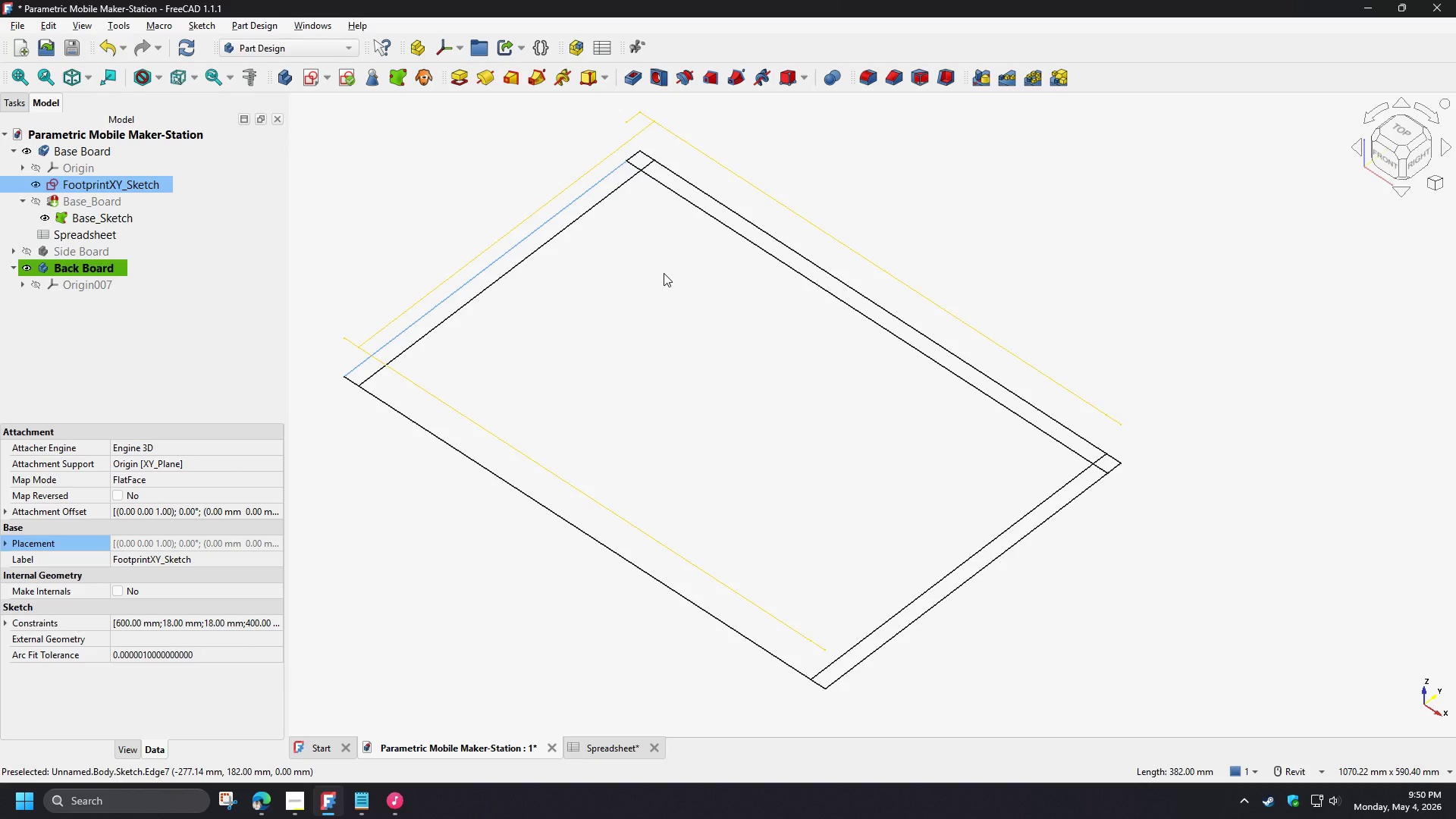 
hold_key(key=ControlLeft, duration=1.51)
left_click([636, 155])
 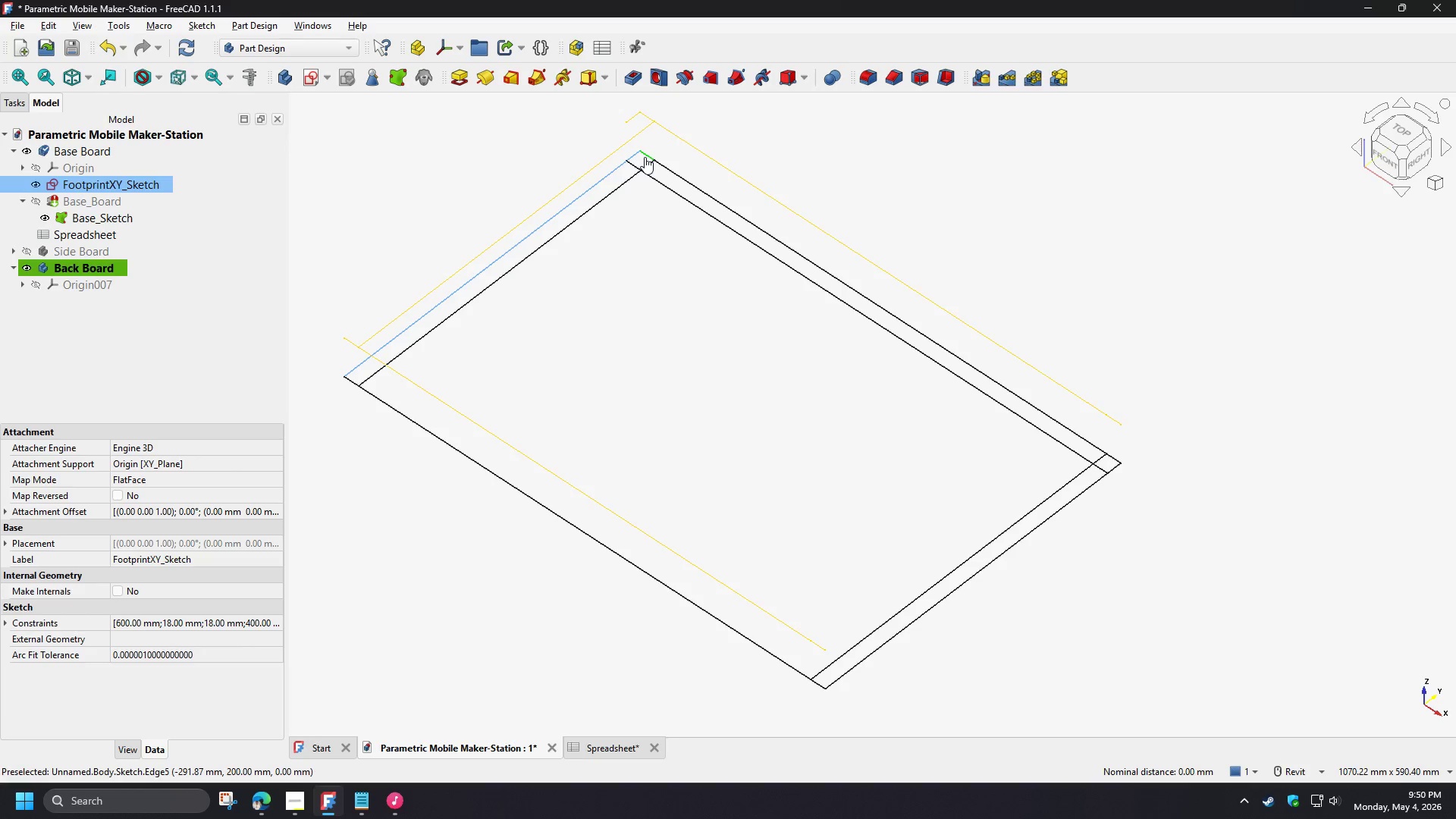 
left_click([645, 157])
 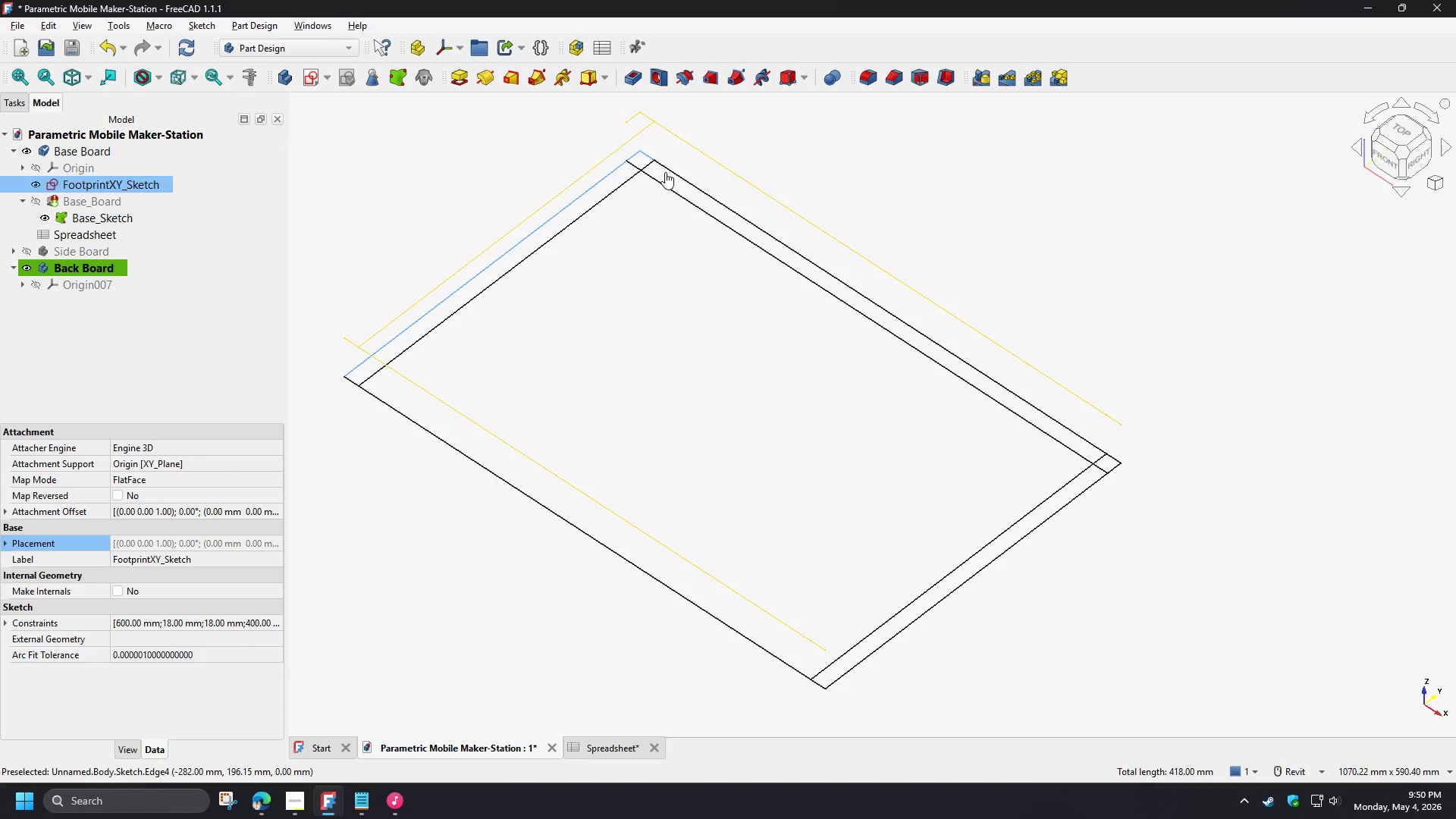 
hold_key(key=ControlLeft, duration=1.5)
left_click([671, 172])
 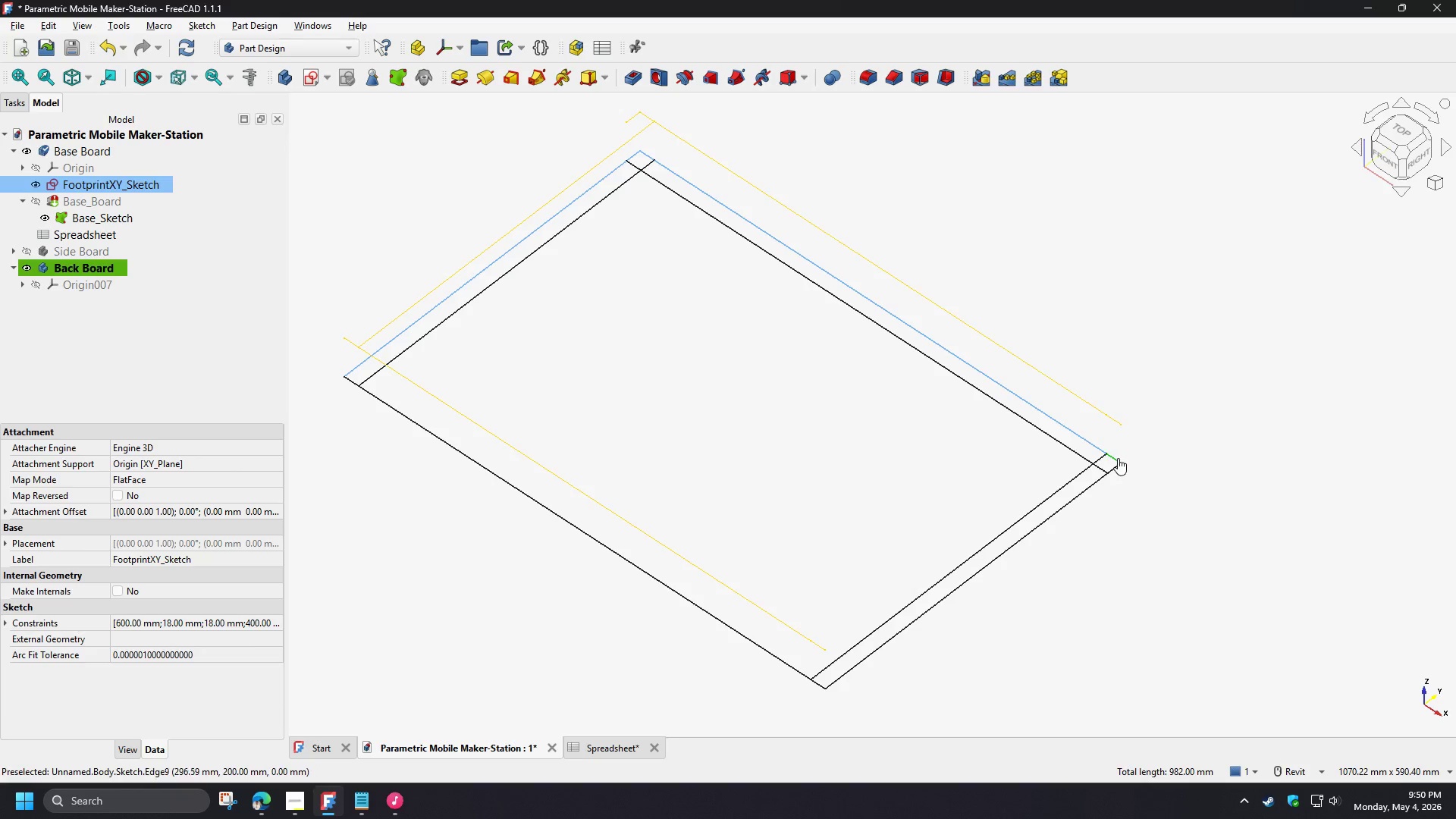 
left_click([1114, 458])
 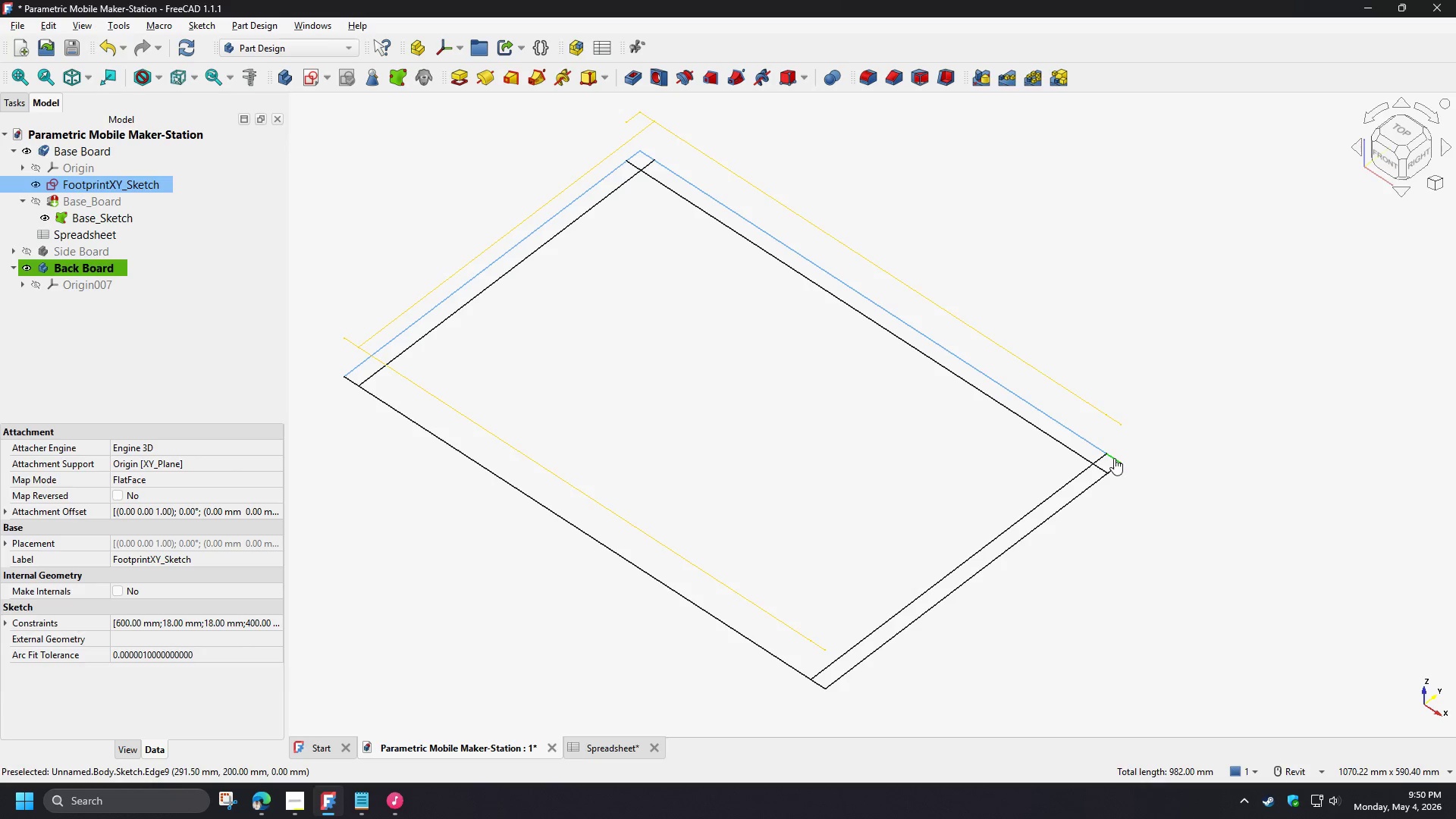 
hold_key(key=ControlLeft, duration=1.52)
left_click([1117, 468])
 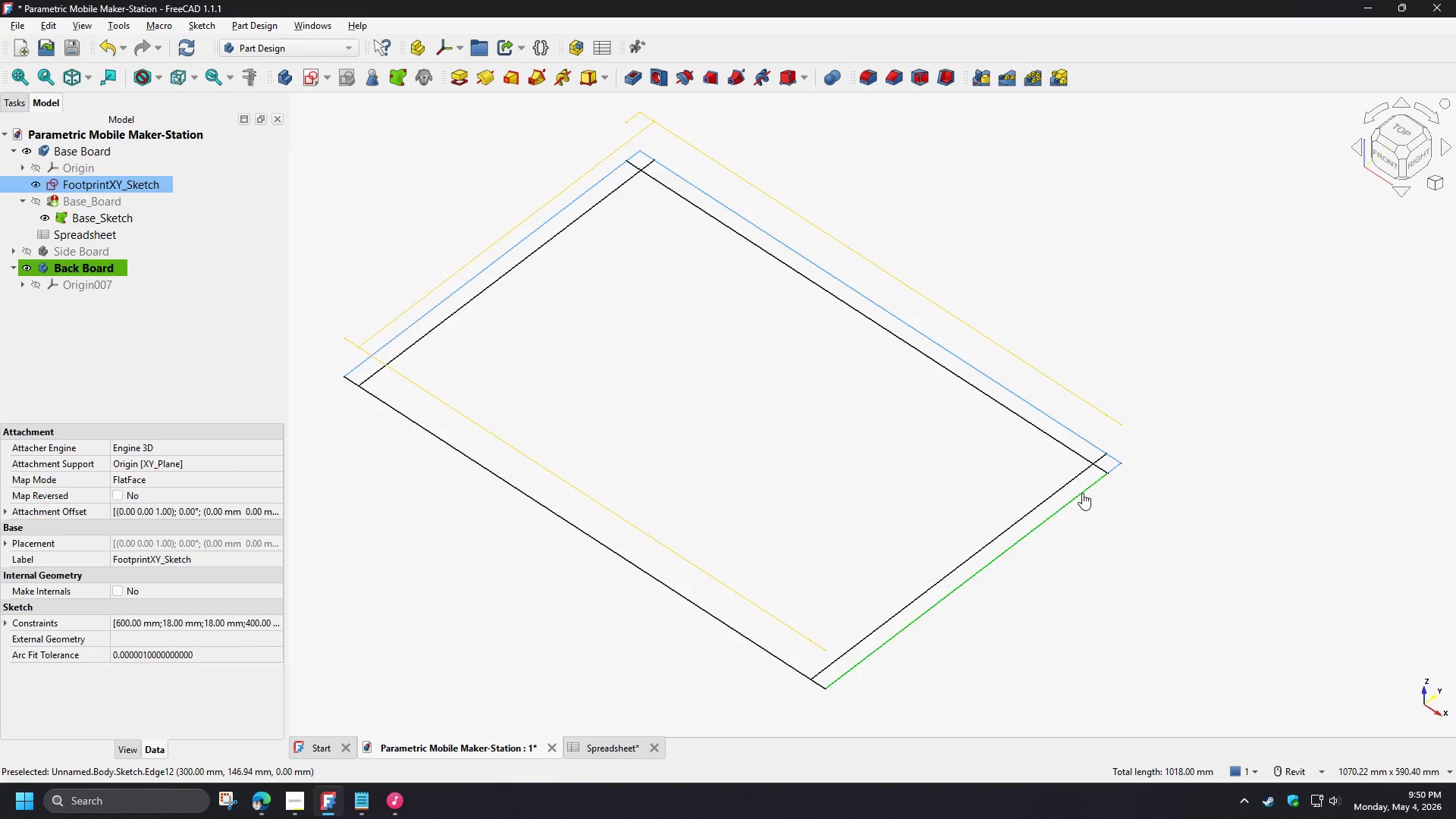 
left_click([1082, 493])
 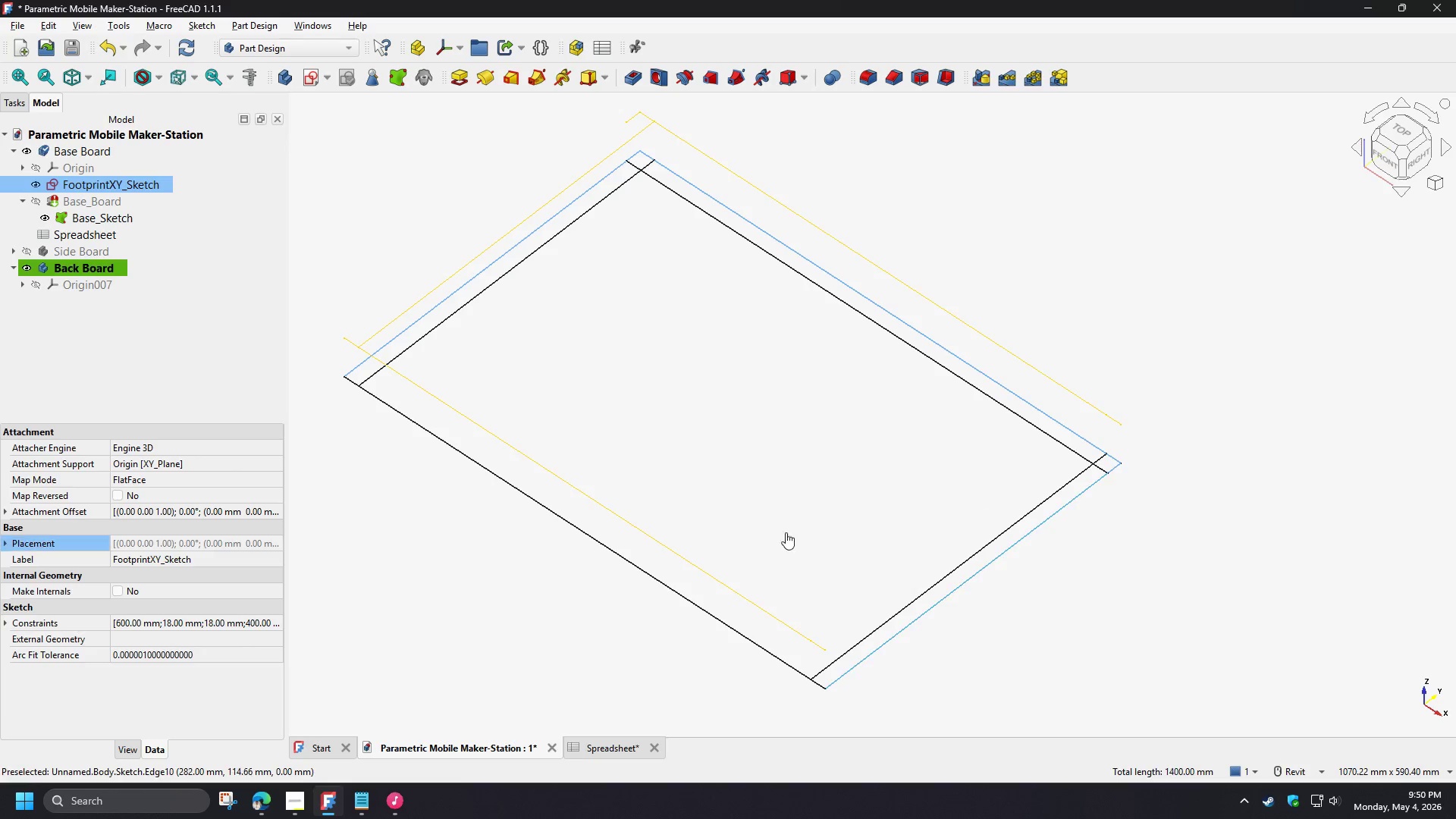 
hold_key(key=ControlLeft, duration=1.52)
left_click([653, 576])
 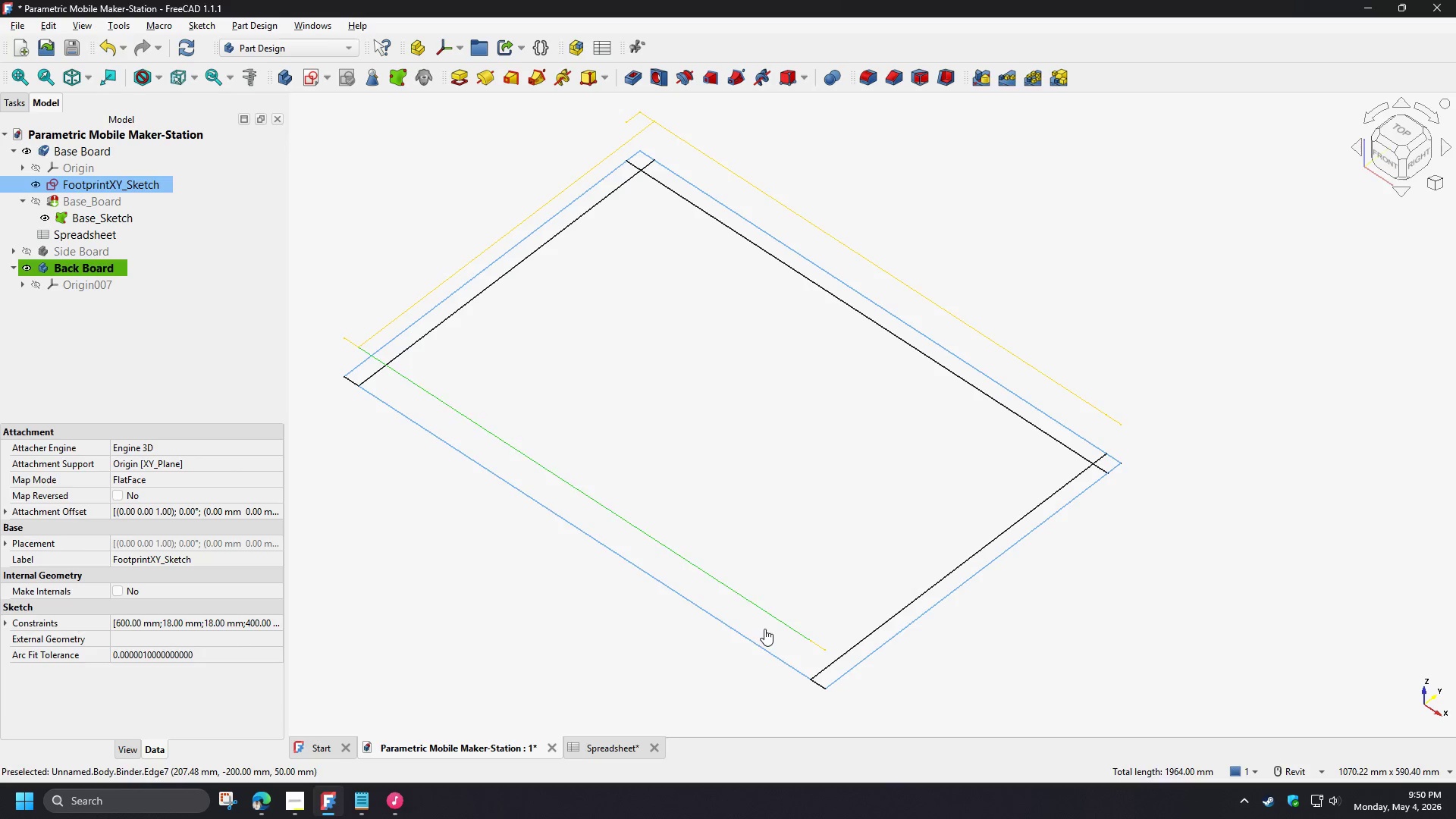 
hold_key(key=ControlLeft, duration=1.51)
left_click([816, 682])
 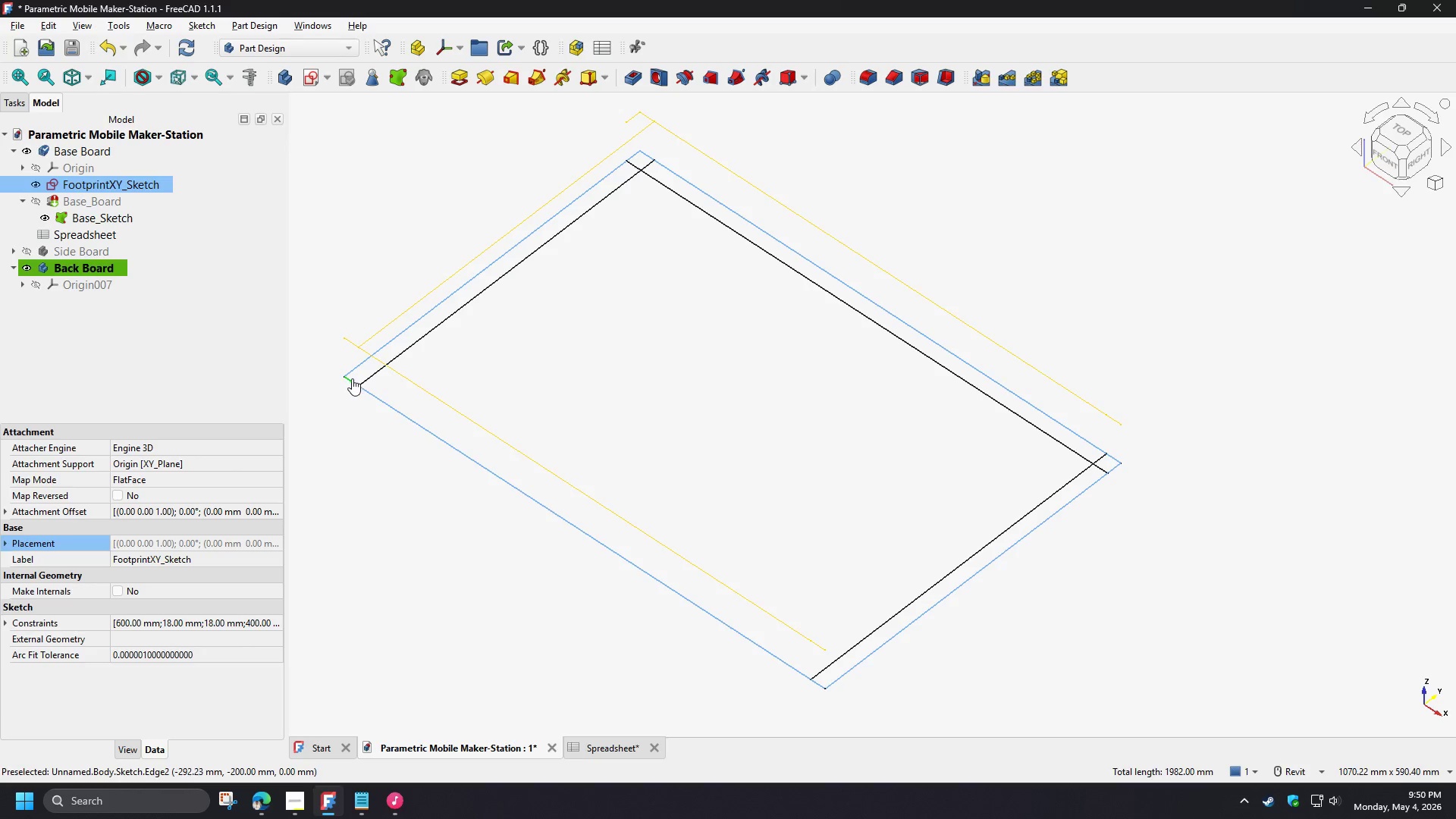 
hold_key(key=ControlLeft, duration=0.34)
left_click([351, 381])
 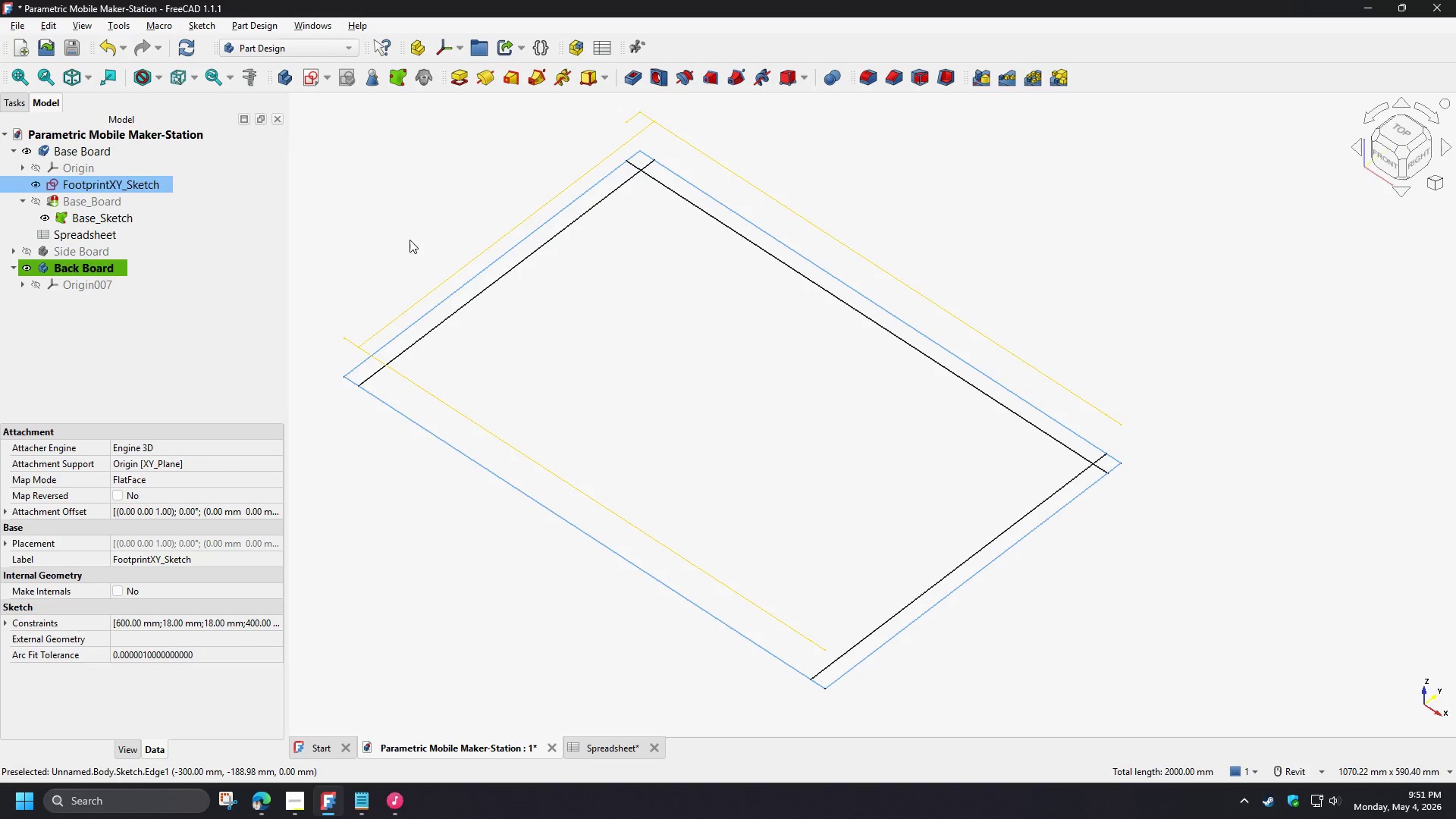 
wait(6.44)
 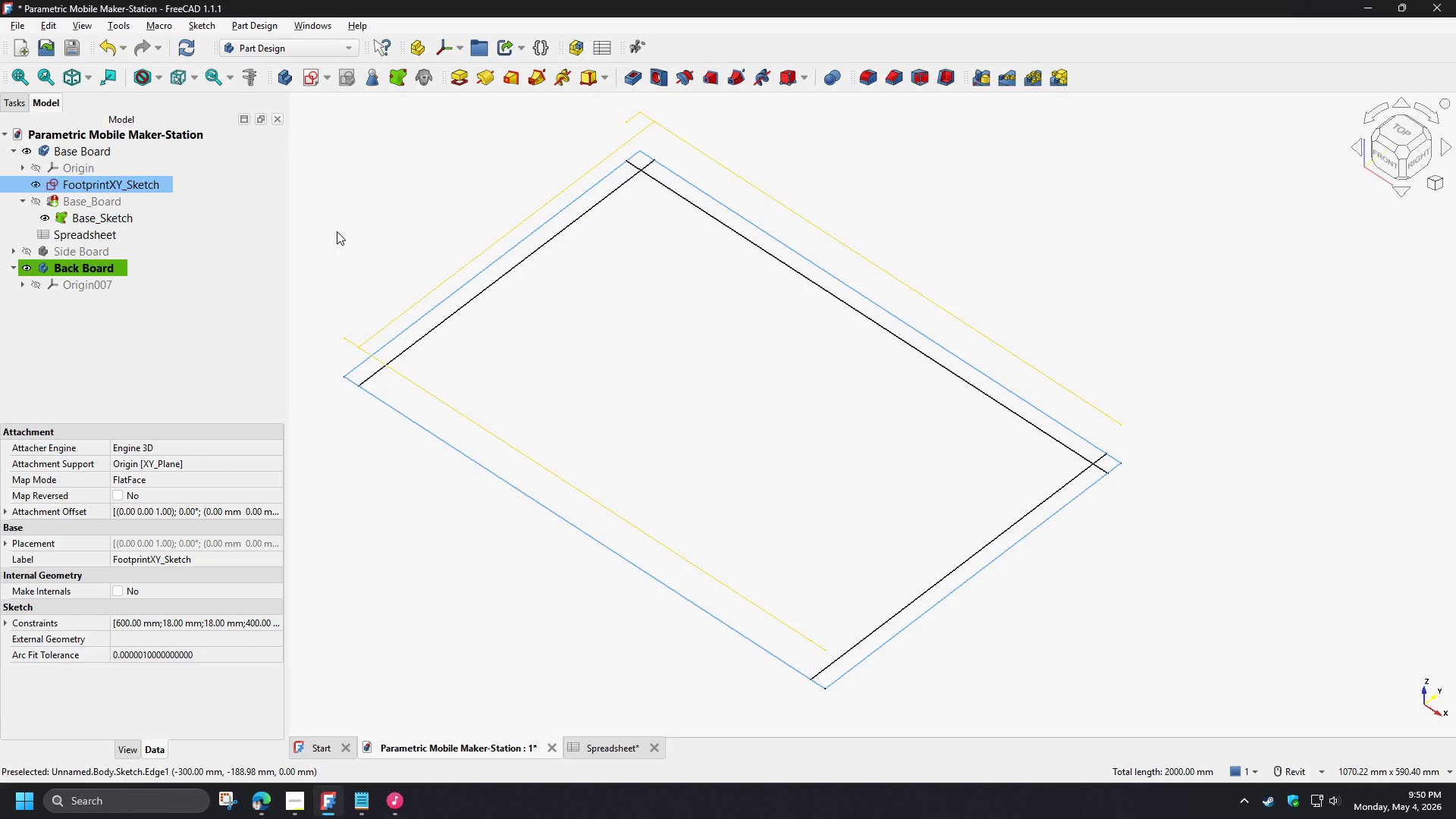 
left_click([14, 103])
 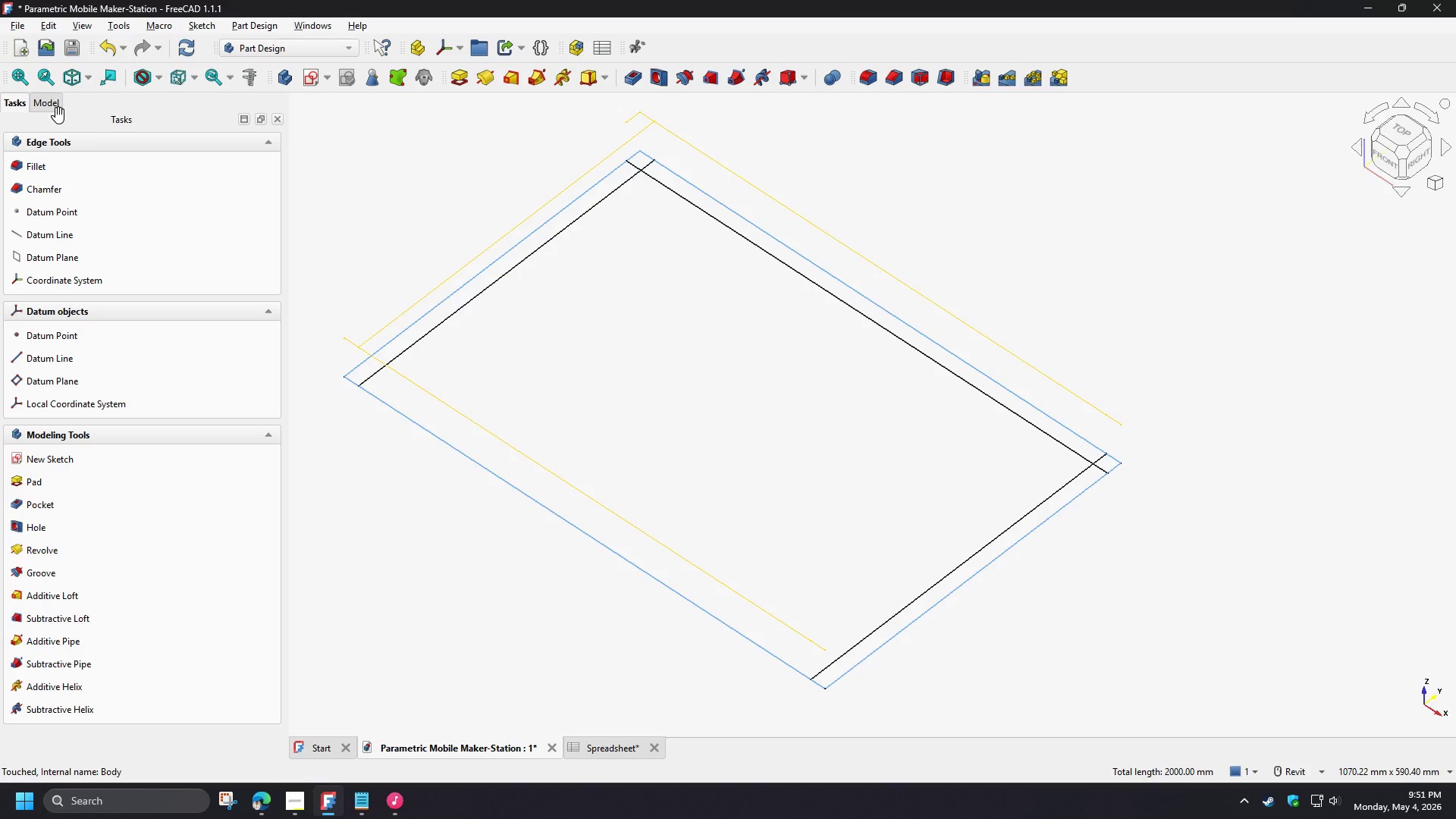 
left_click([49, 102])
 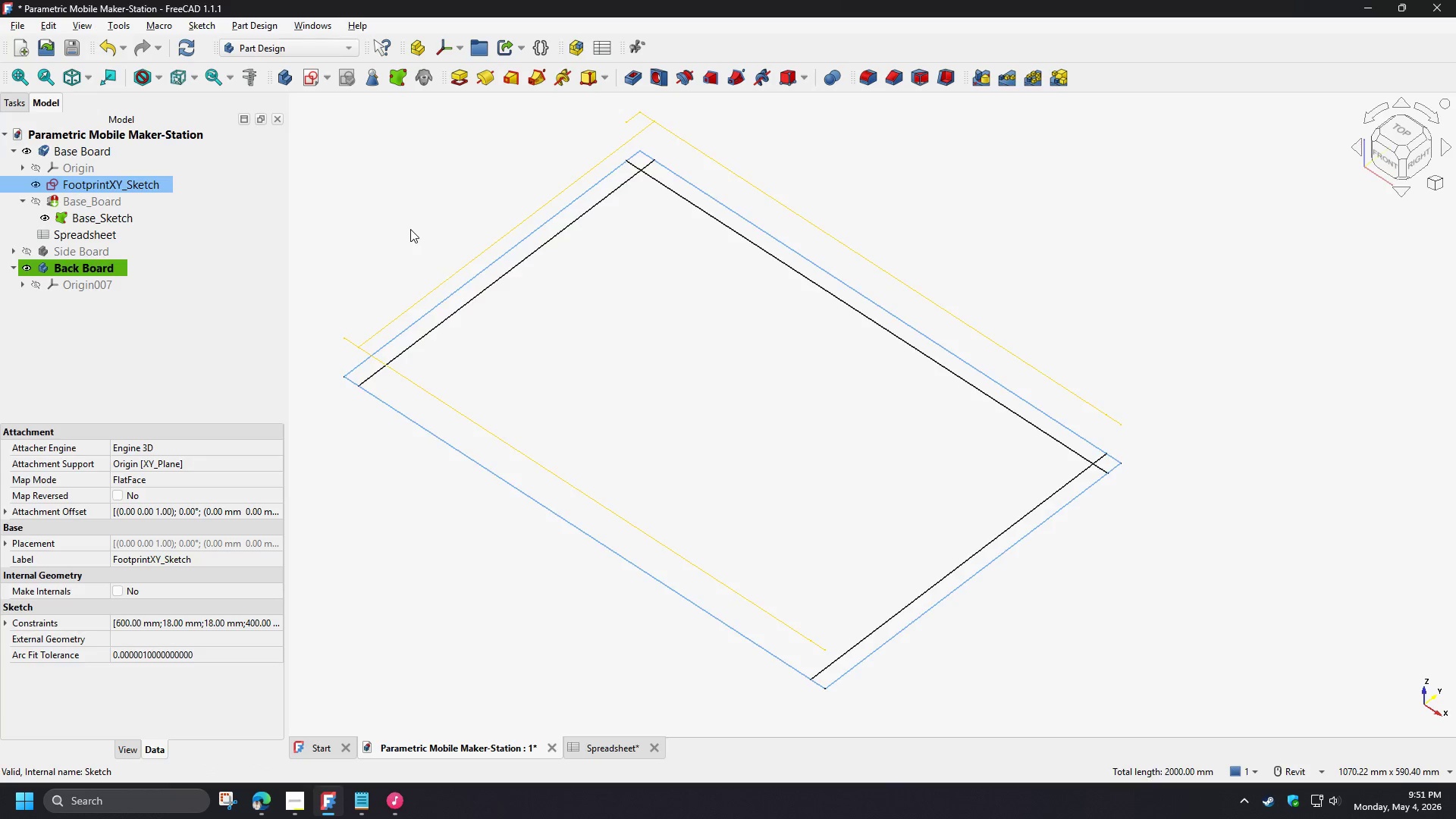 
key(Space)
 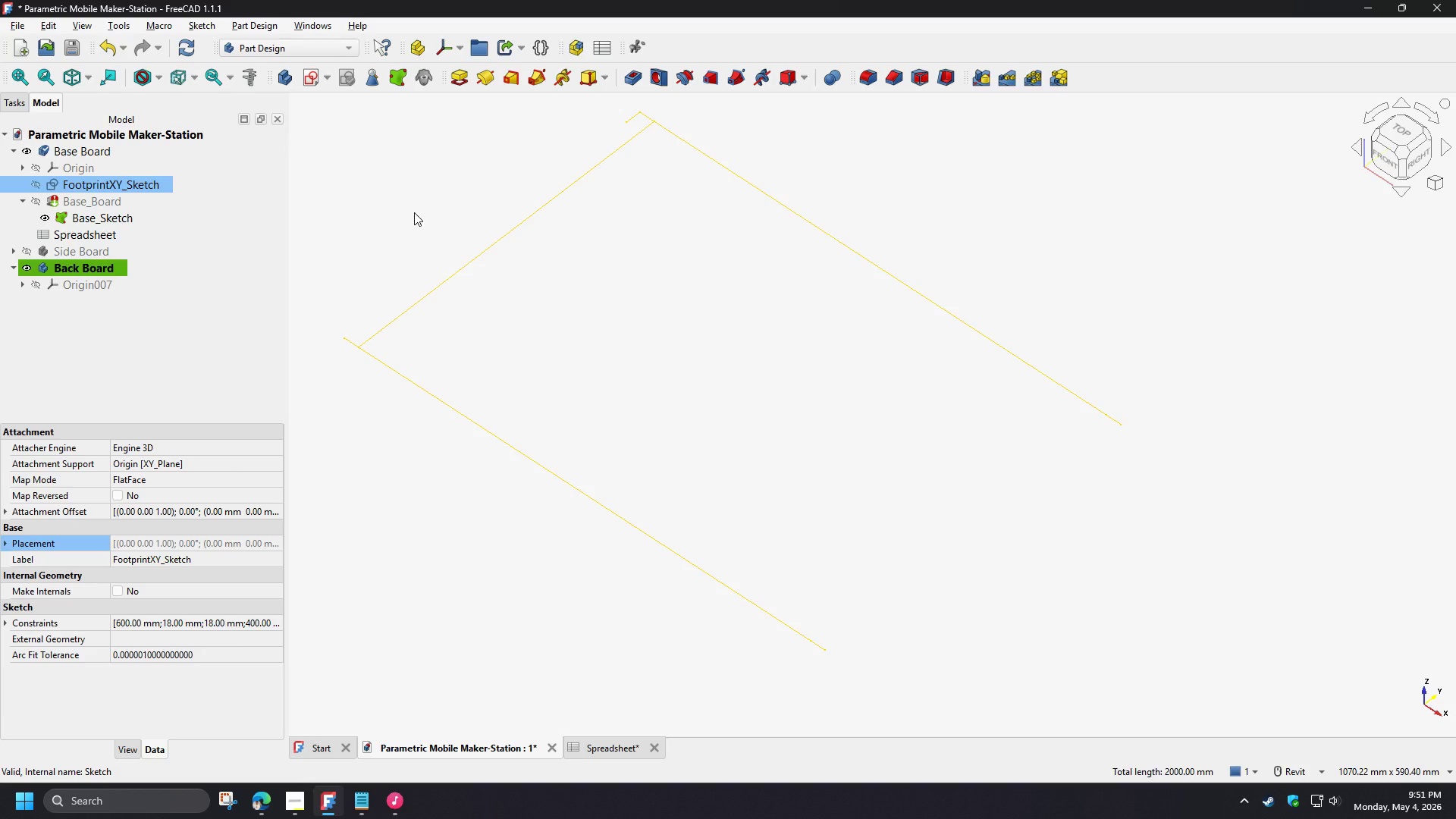 
key(Space)
 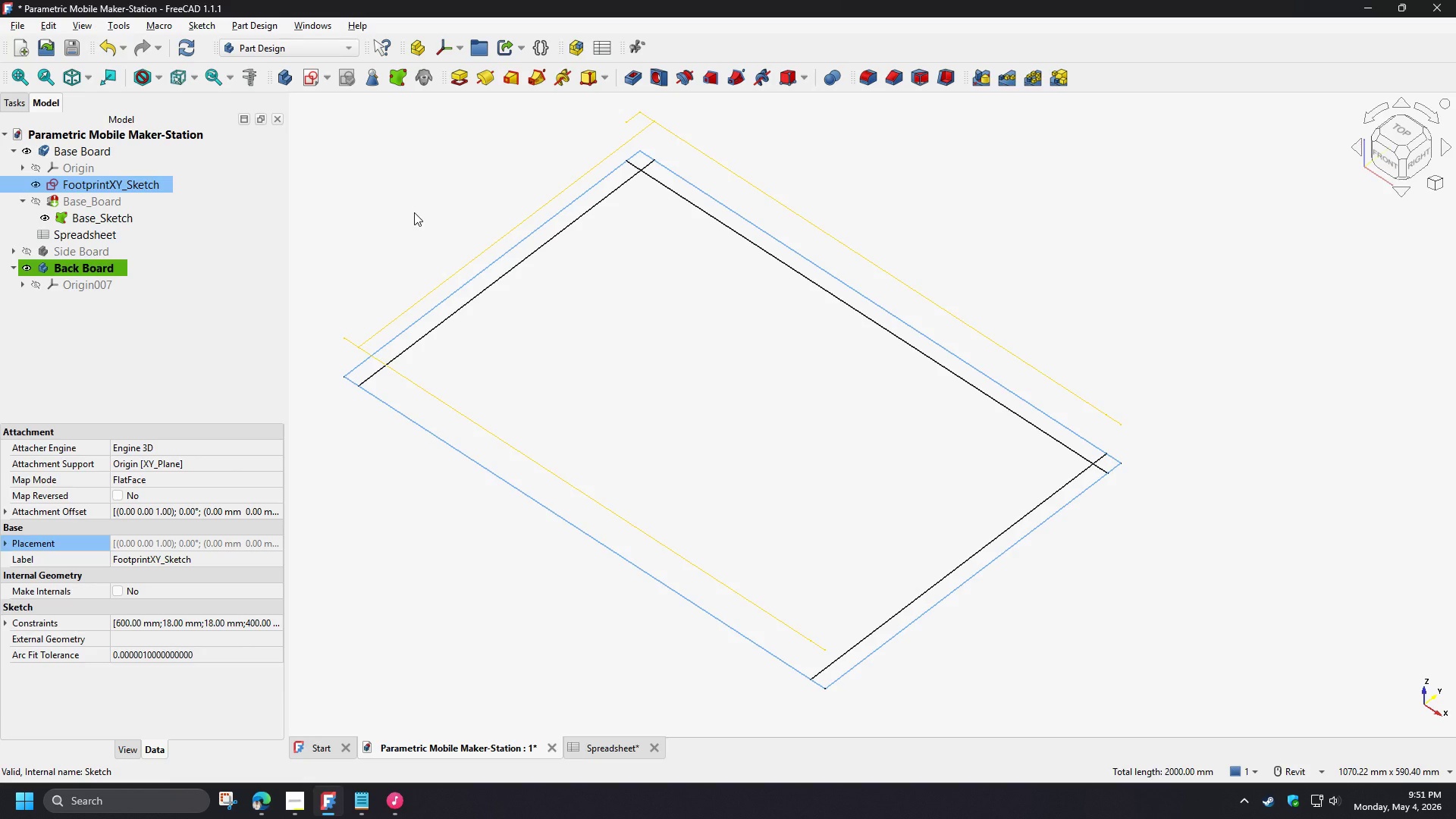 
left_click([414, 212])
 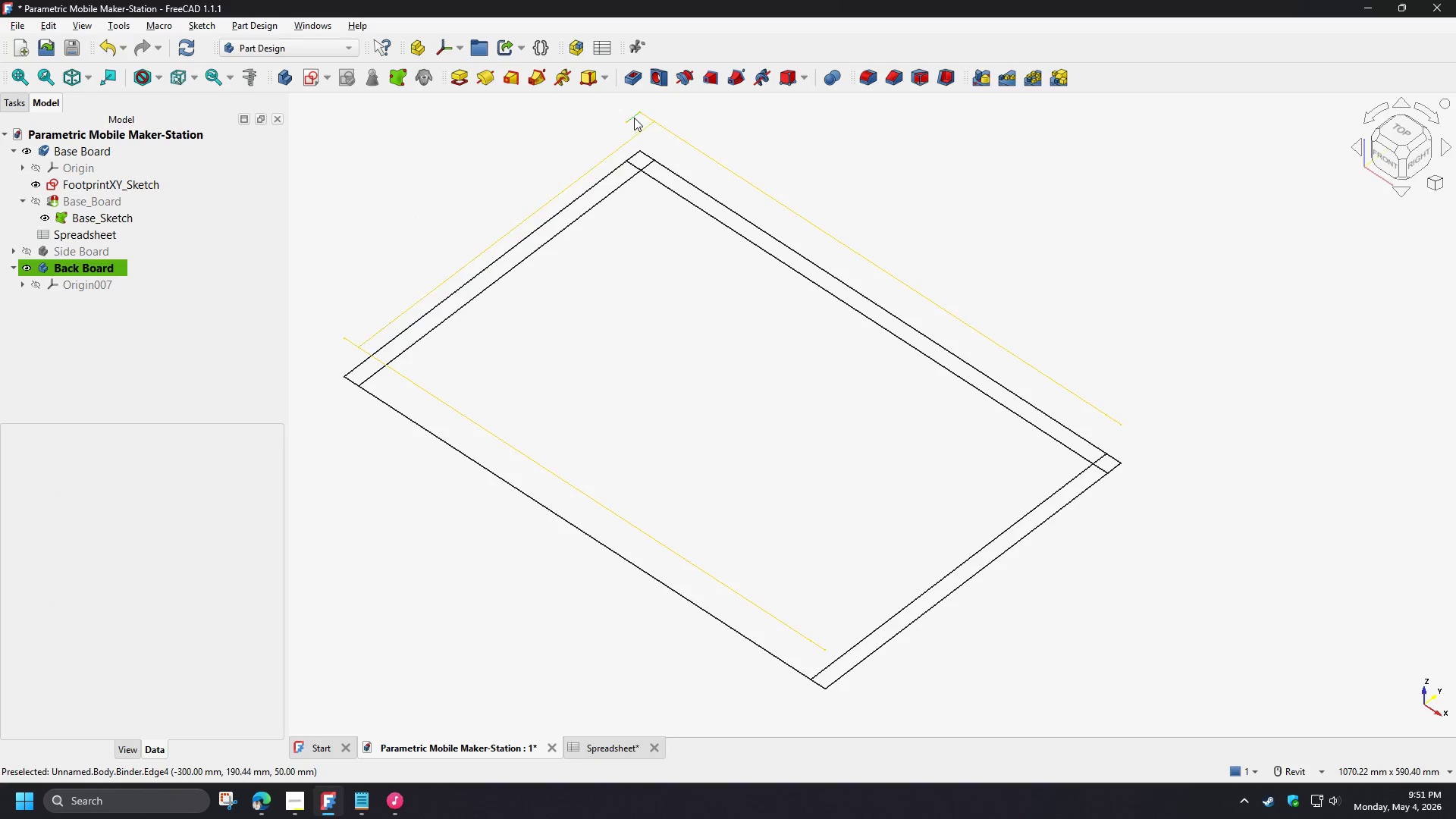 
left_click([633, 117])
 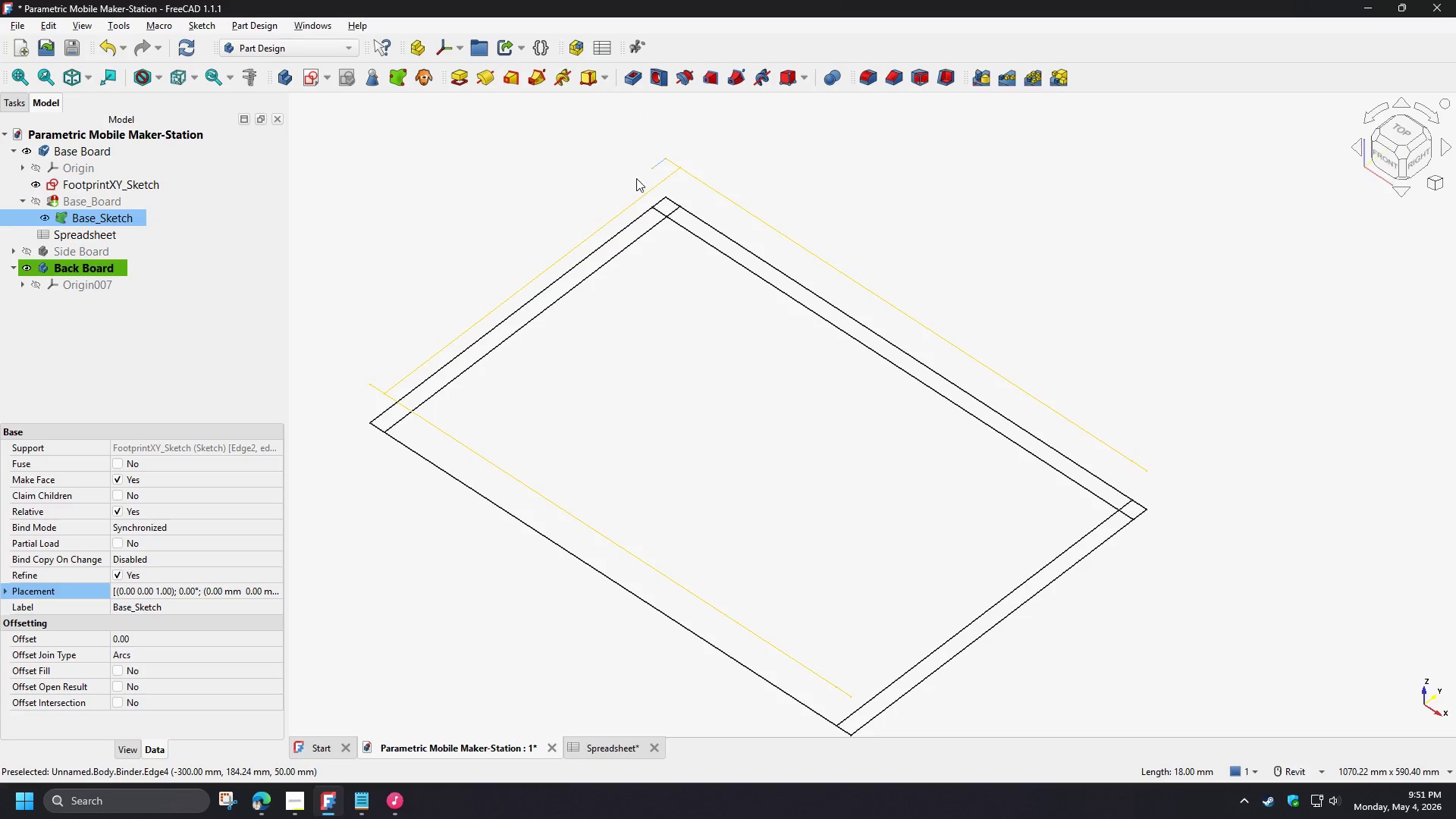 
left_click([652, 168])
 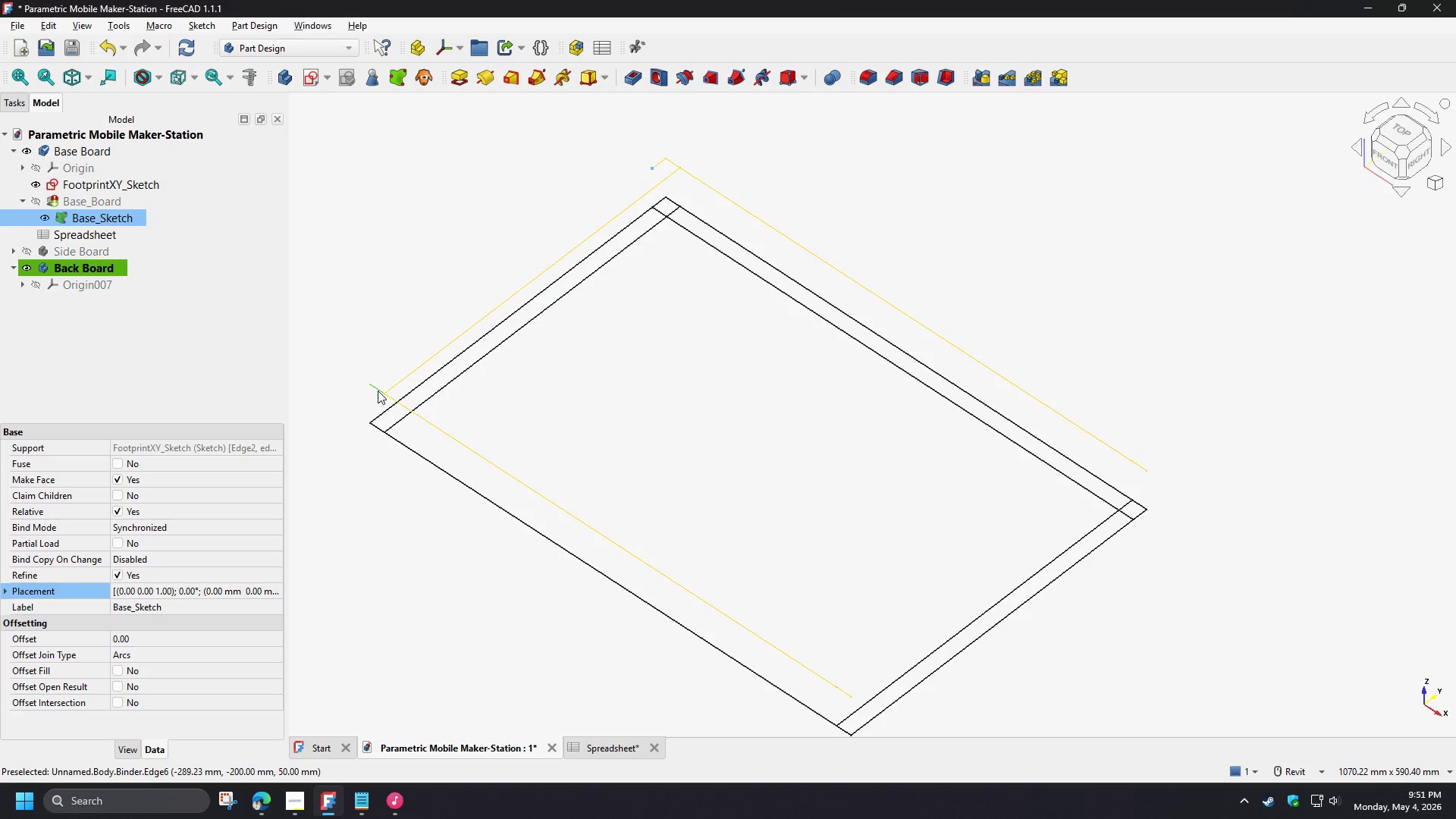 
left_click([390, 287])
 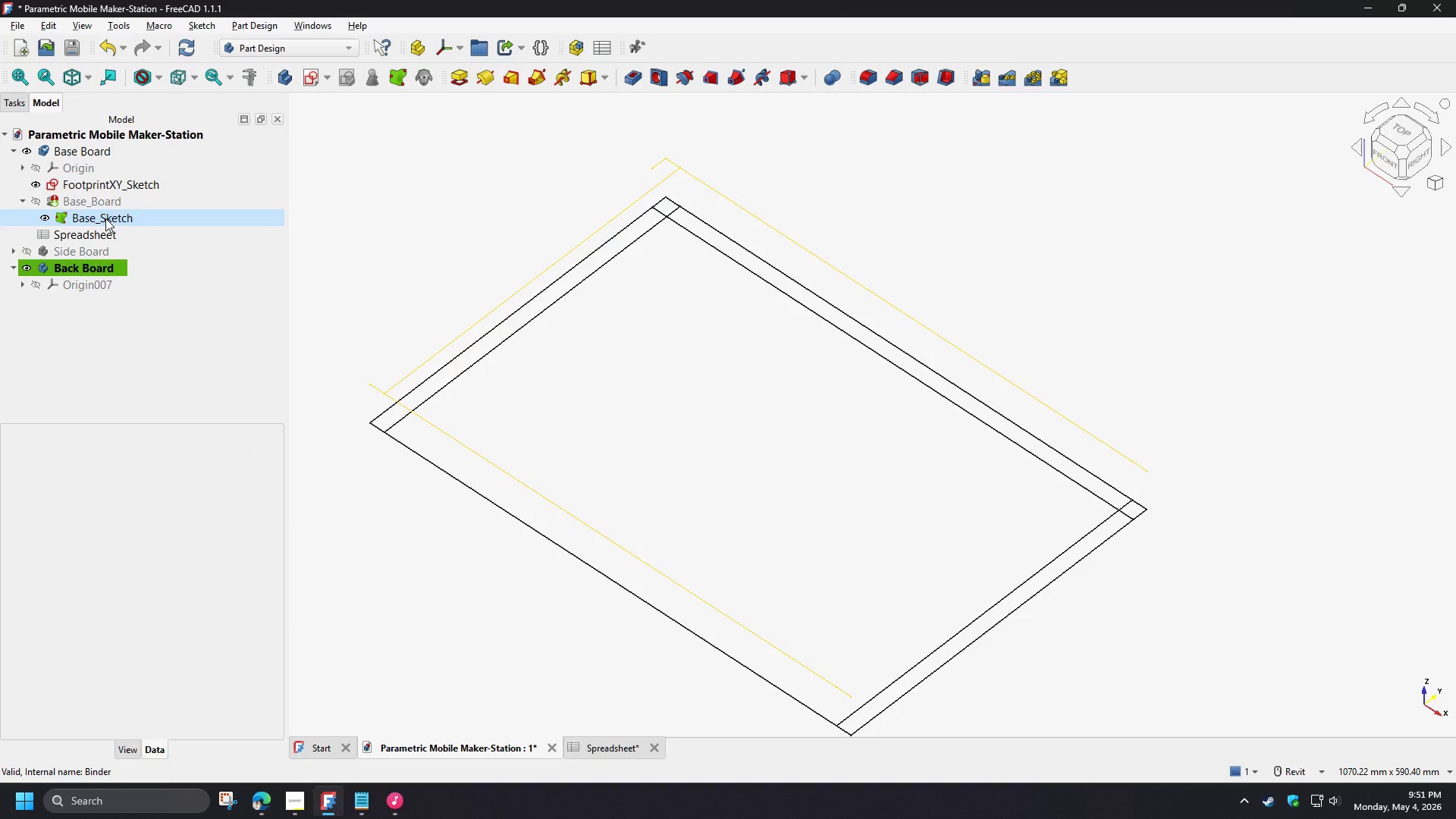 
left_click([105, 218])
 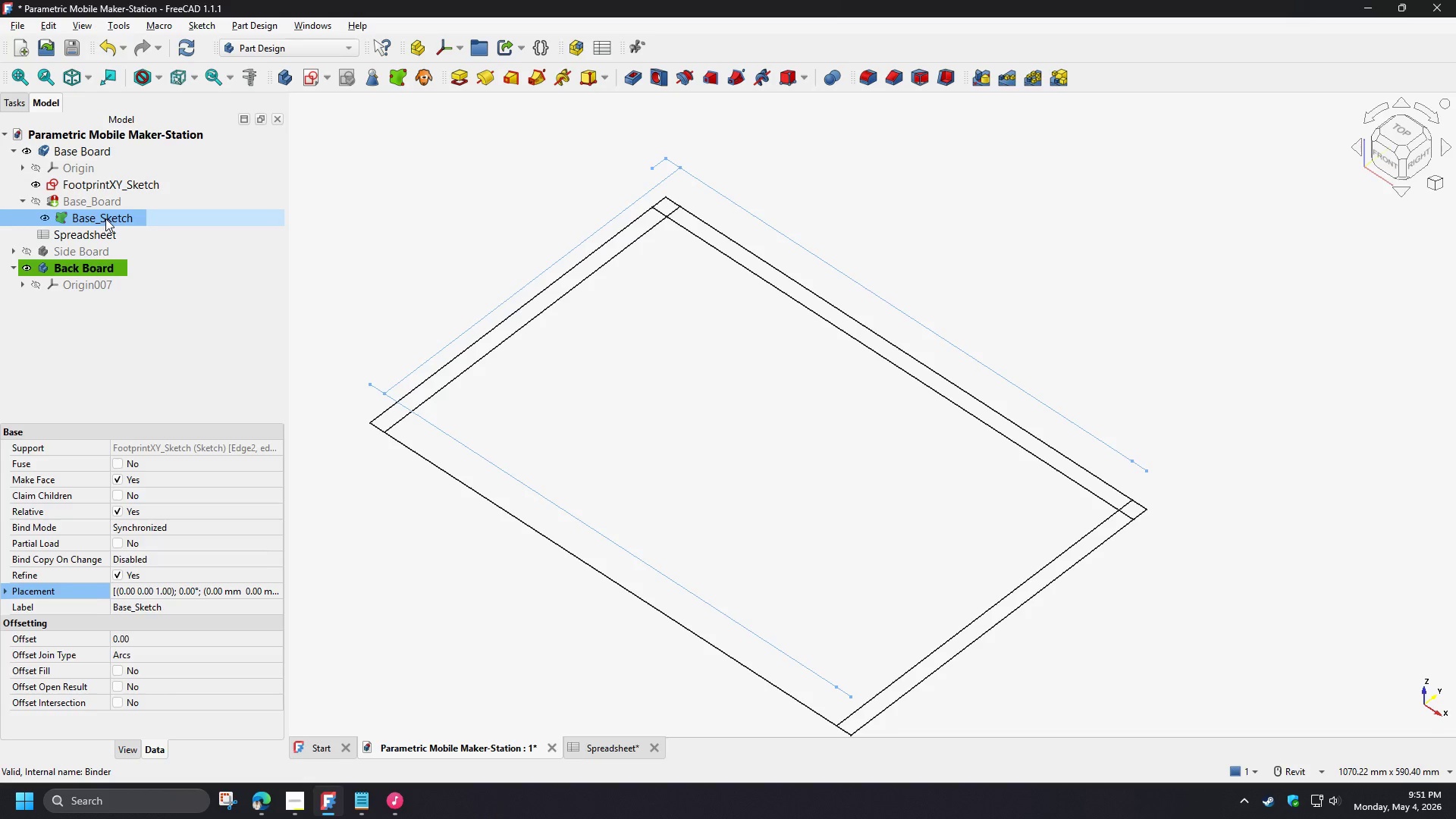 
right_click([105, 218])
 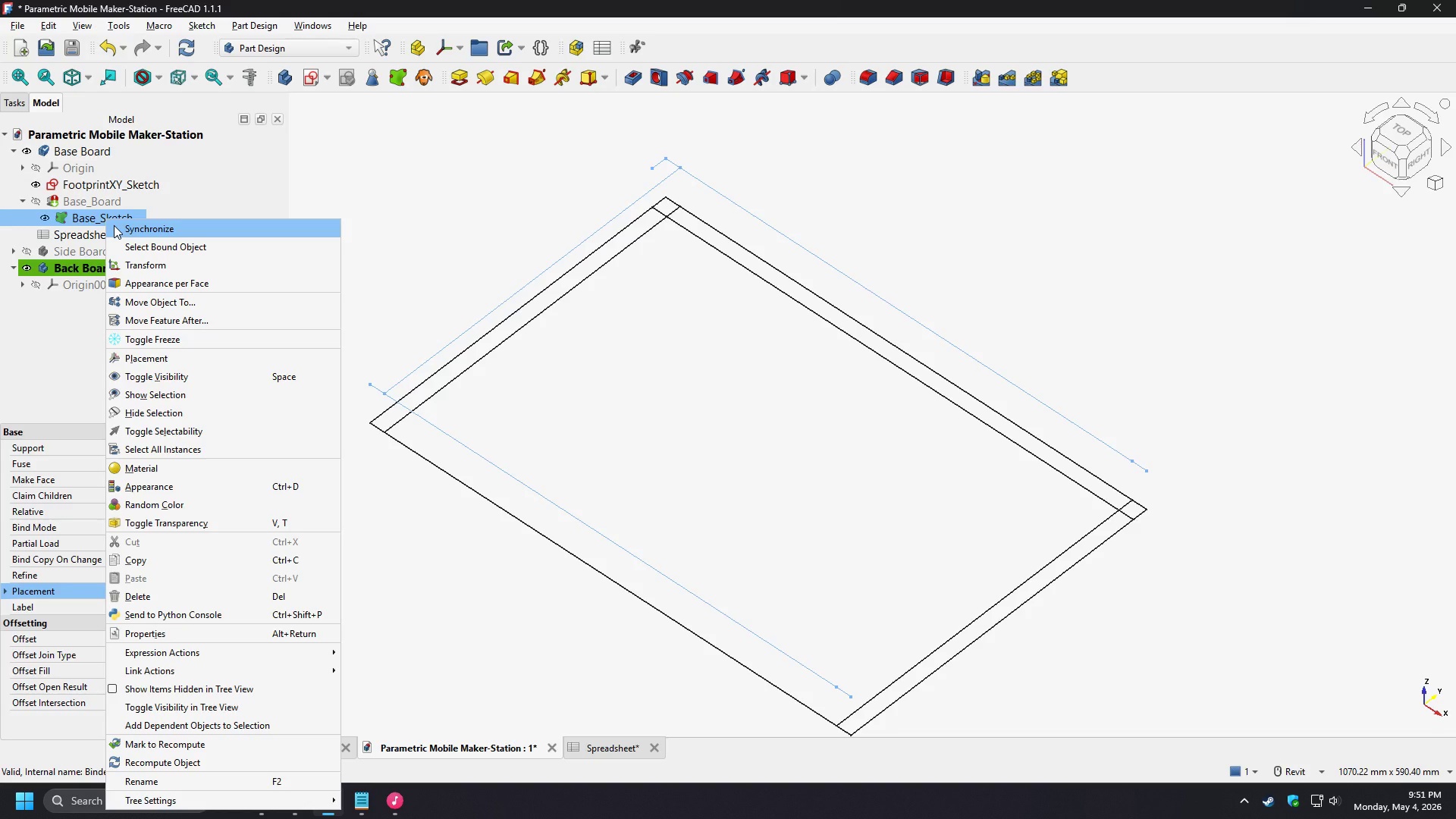 
wait(16.14)
 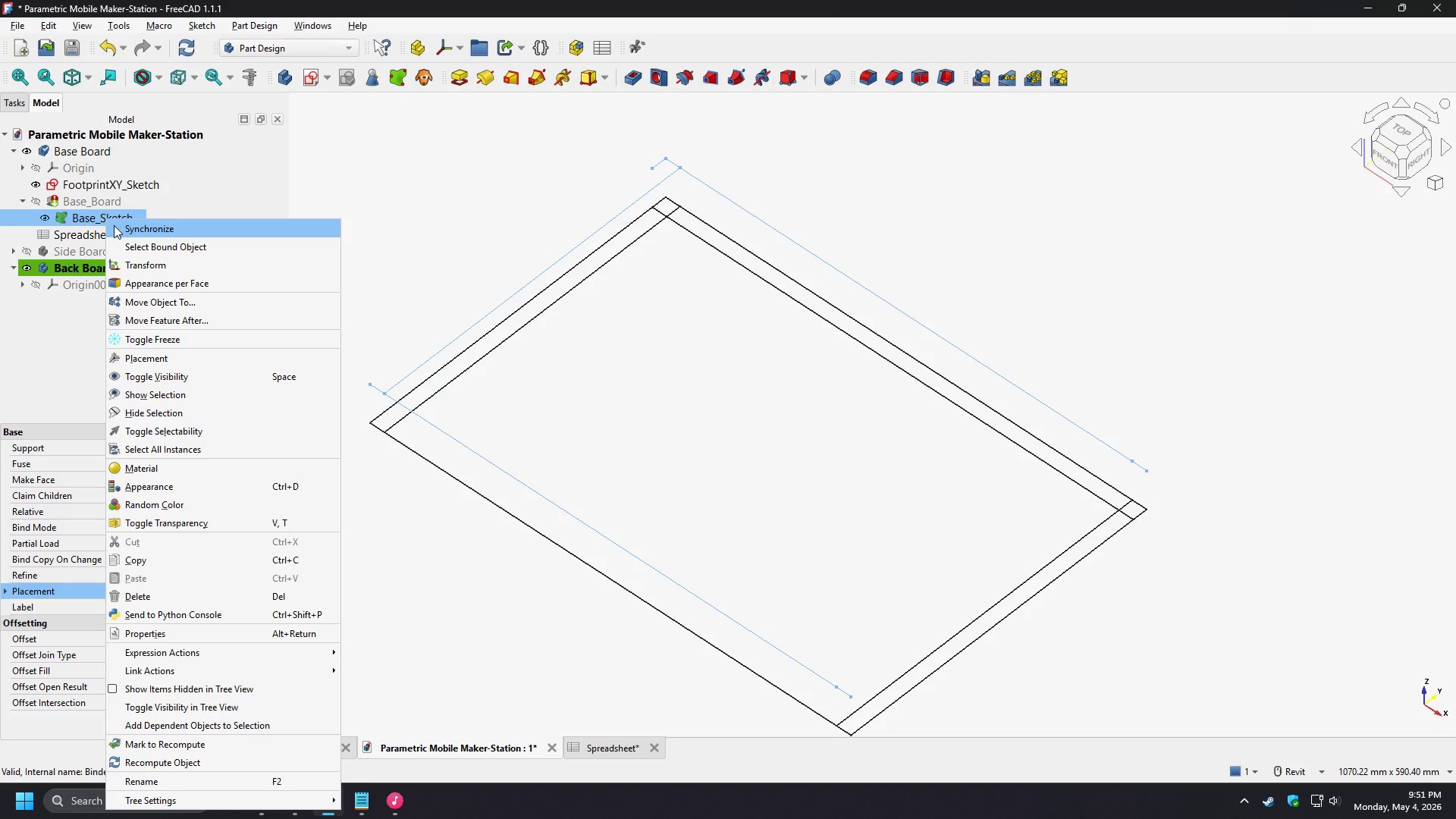 
left_click([186, 744])
 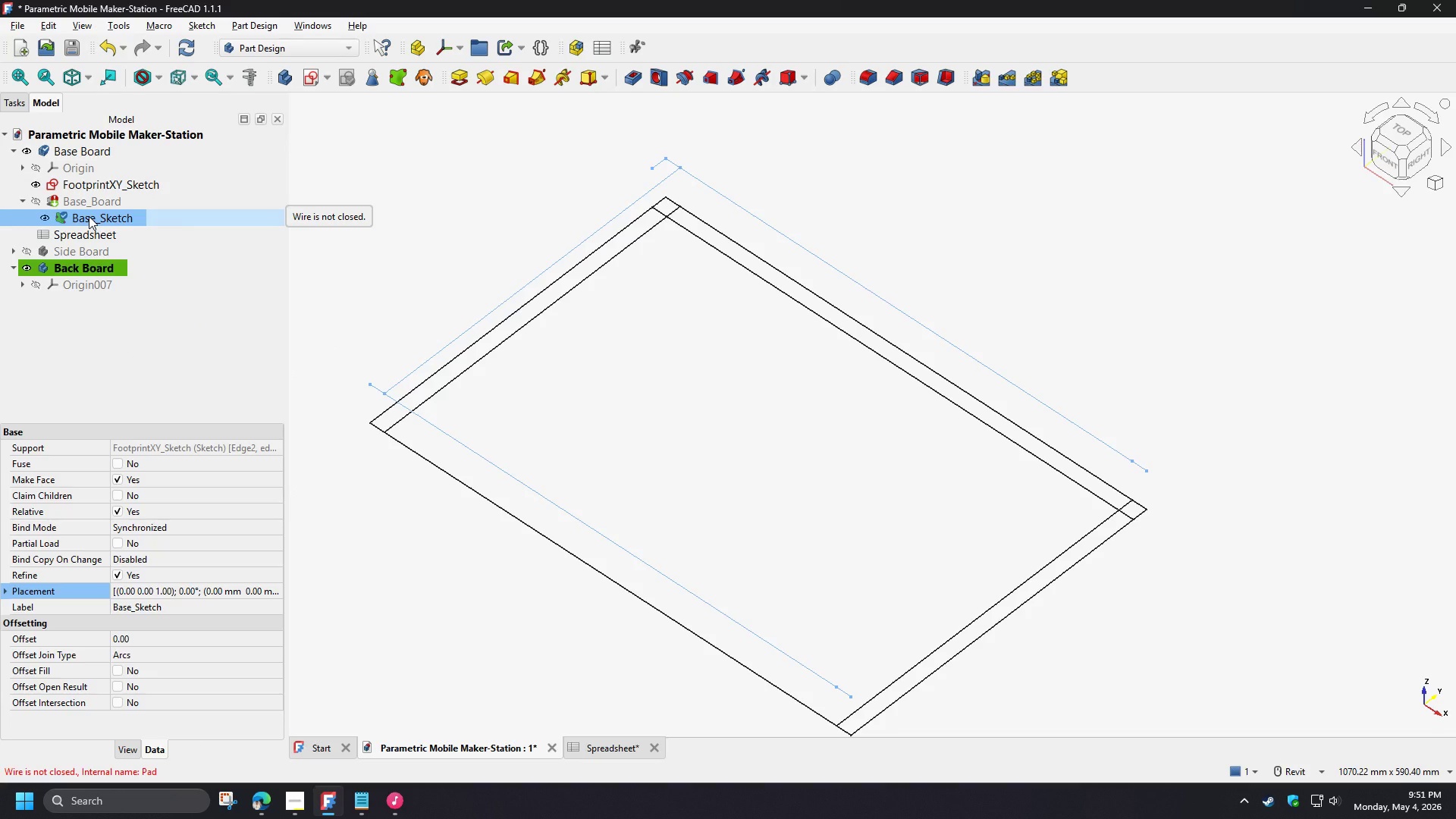 
right_click([89, 216])
 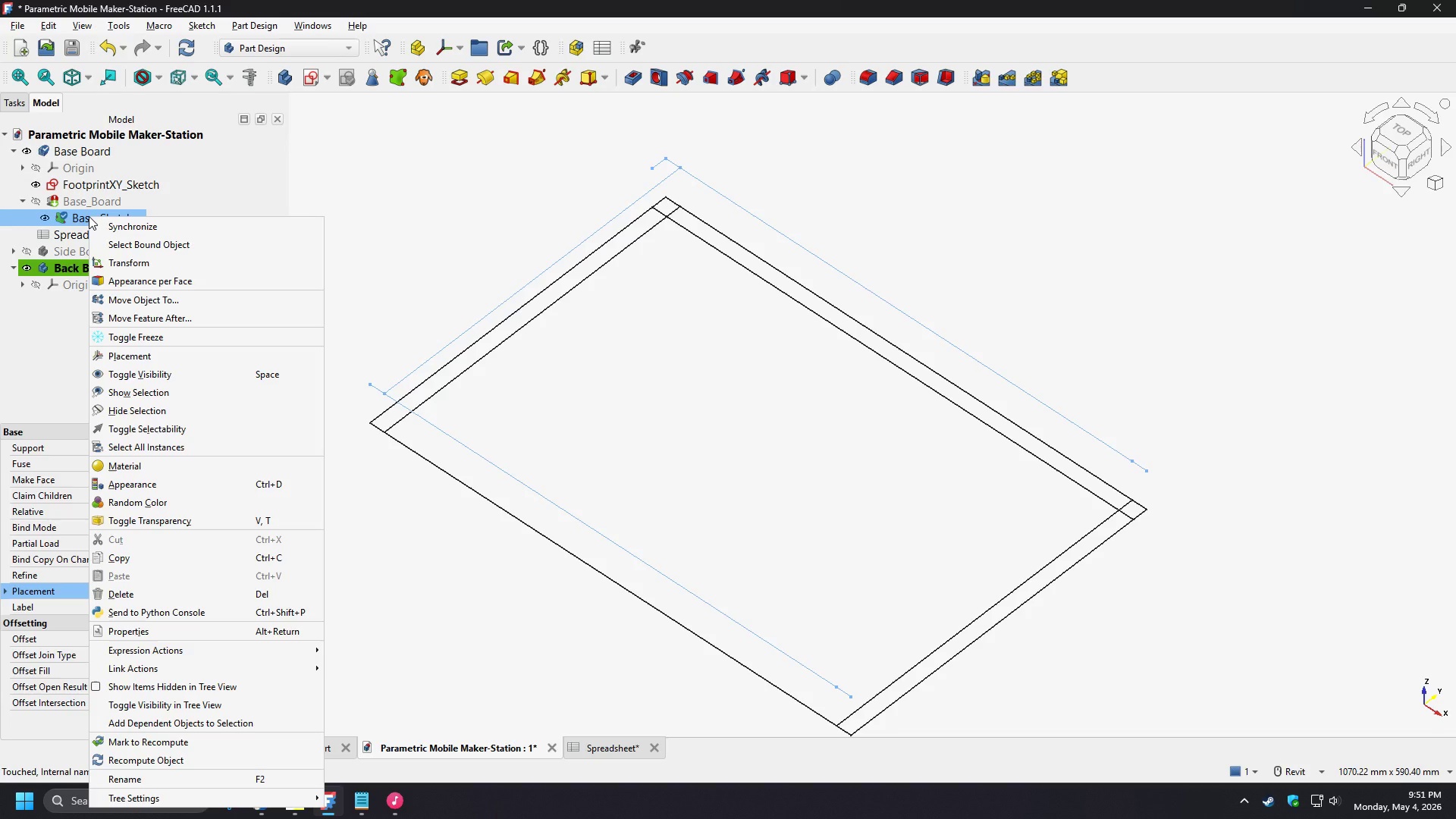 
left_click([33, 328])
 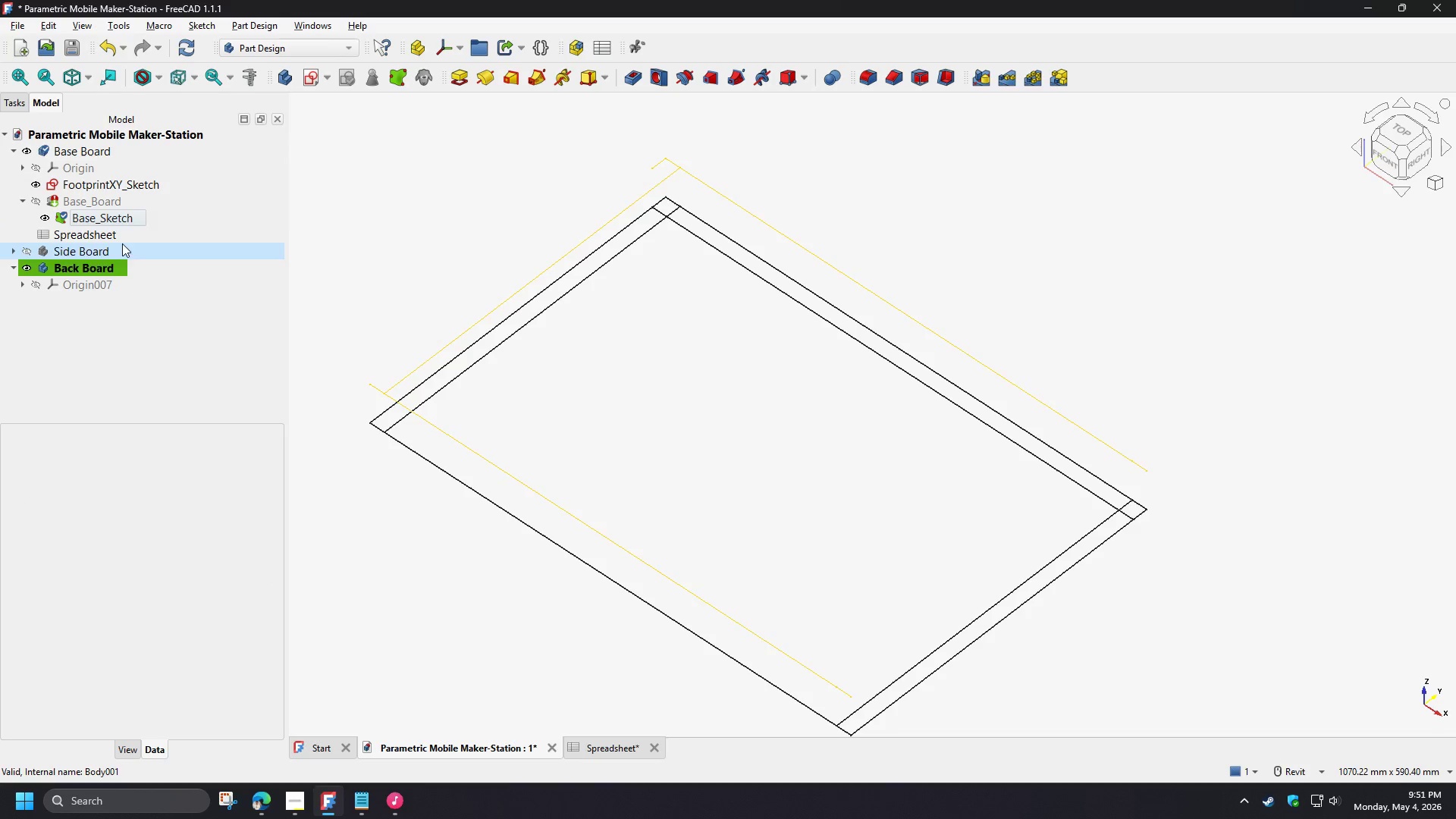 
left_click([111, 220])
 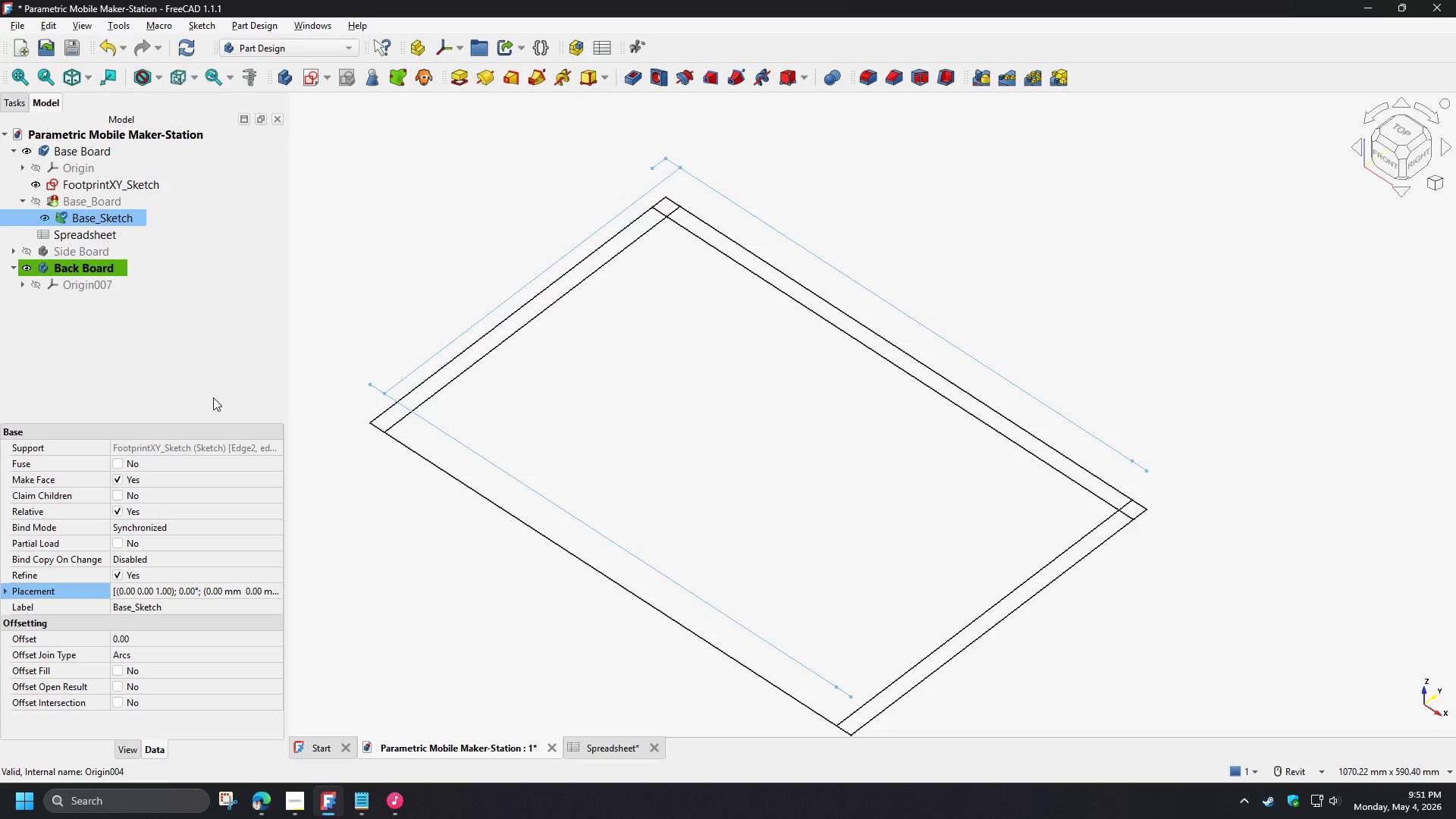 
left_click([264, 448])
 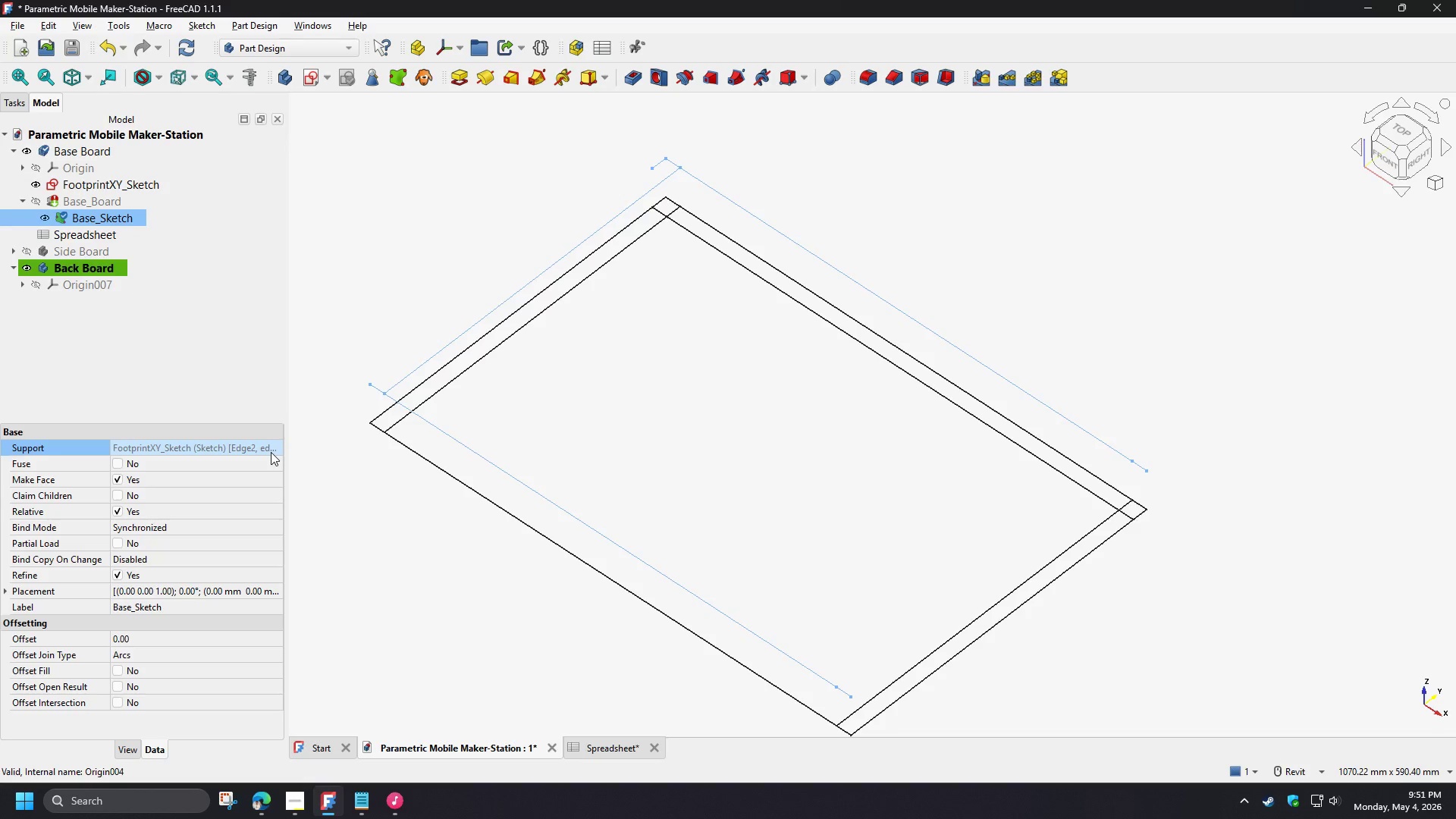 
double_click([271, 451])
 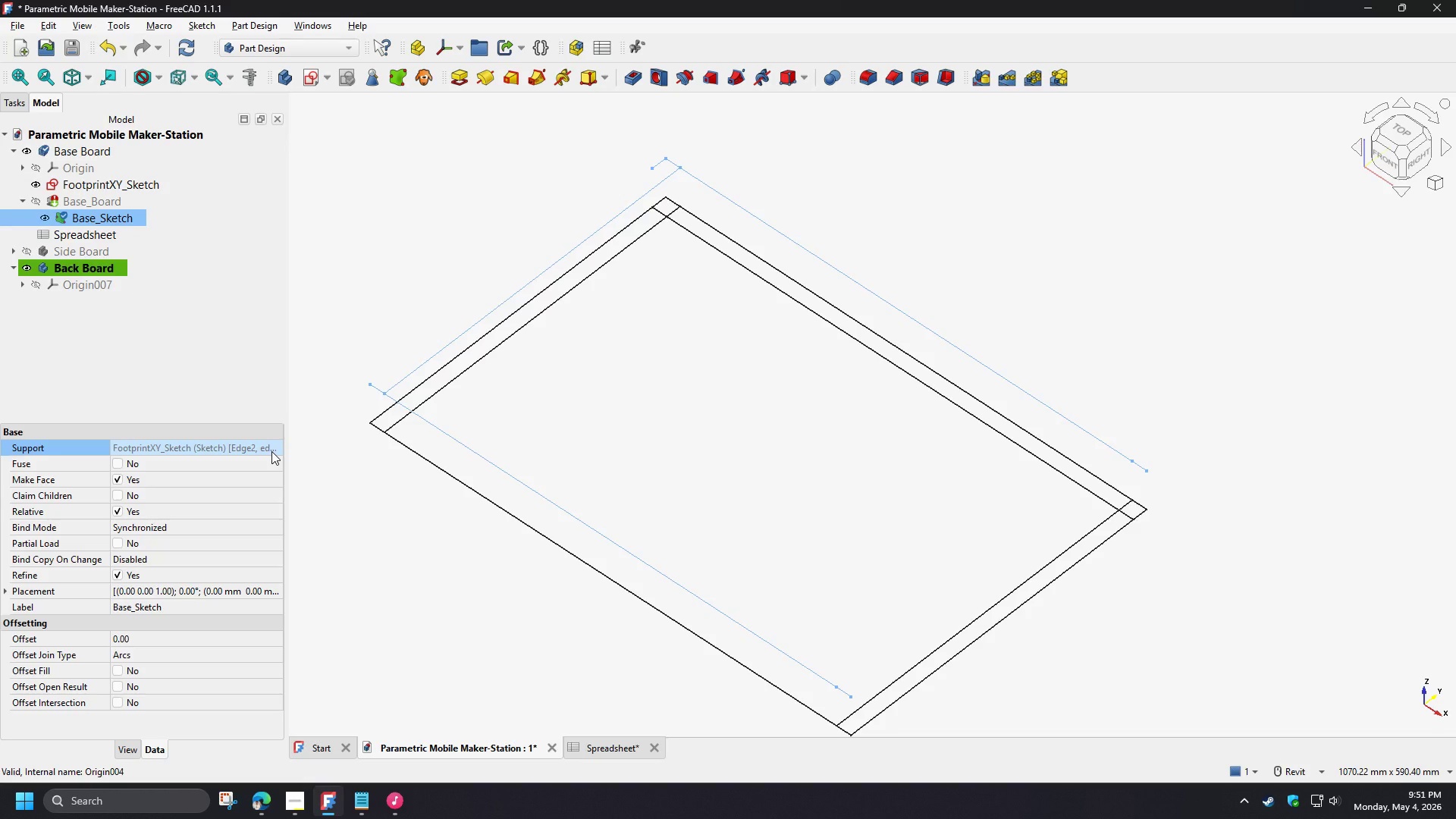 
triple_click([271, 451])
 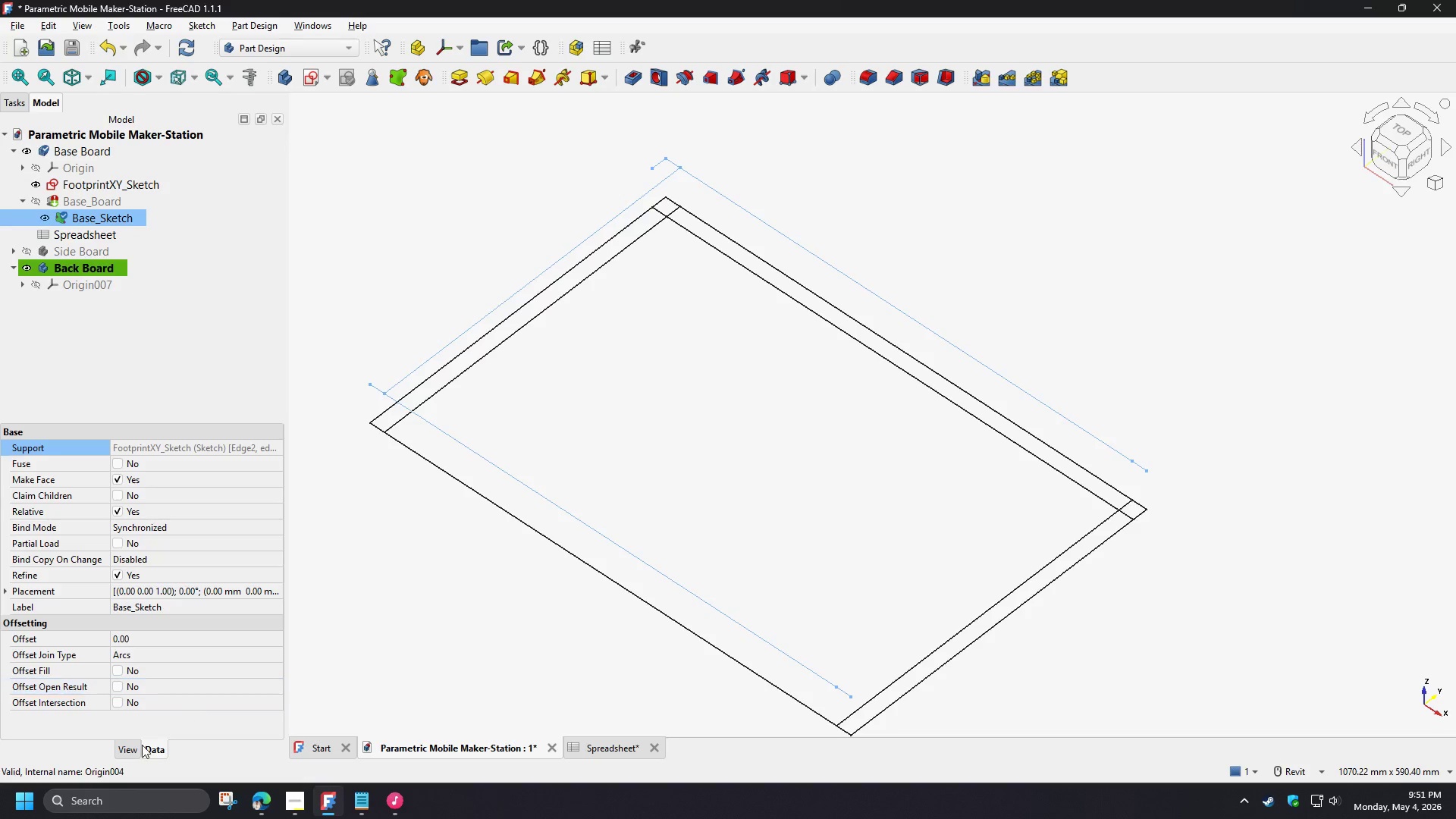 
left_click([137, 751])
 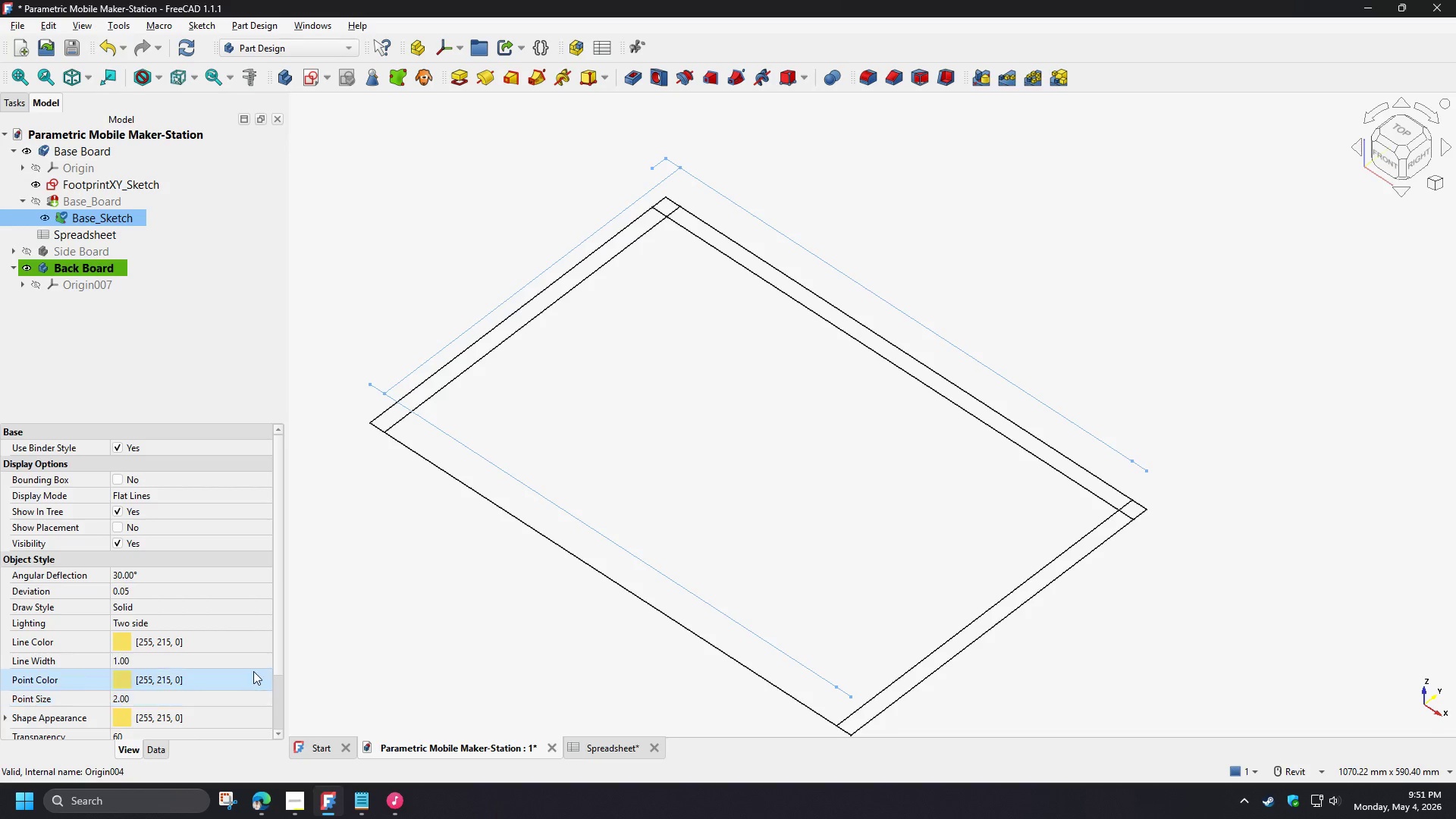 
left_click_drag(start_coordinate=[278, 652], to_coordinate=[281, 727])
 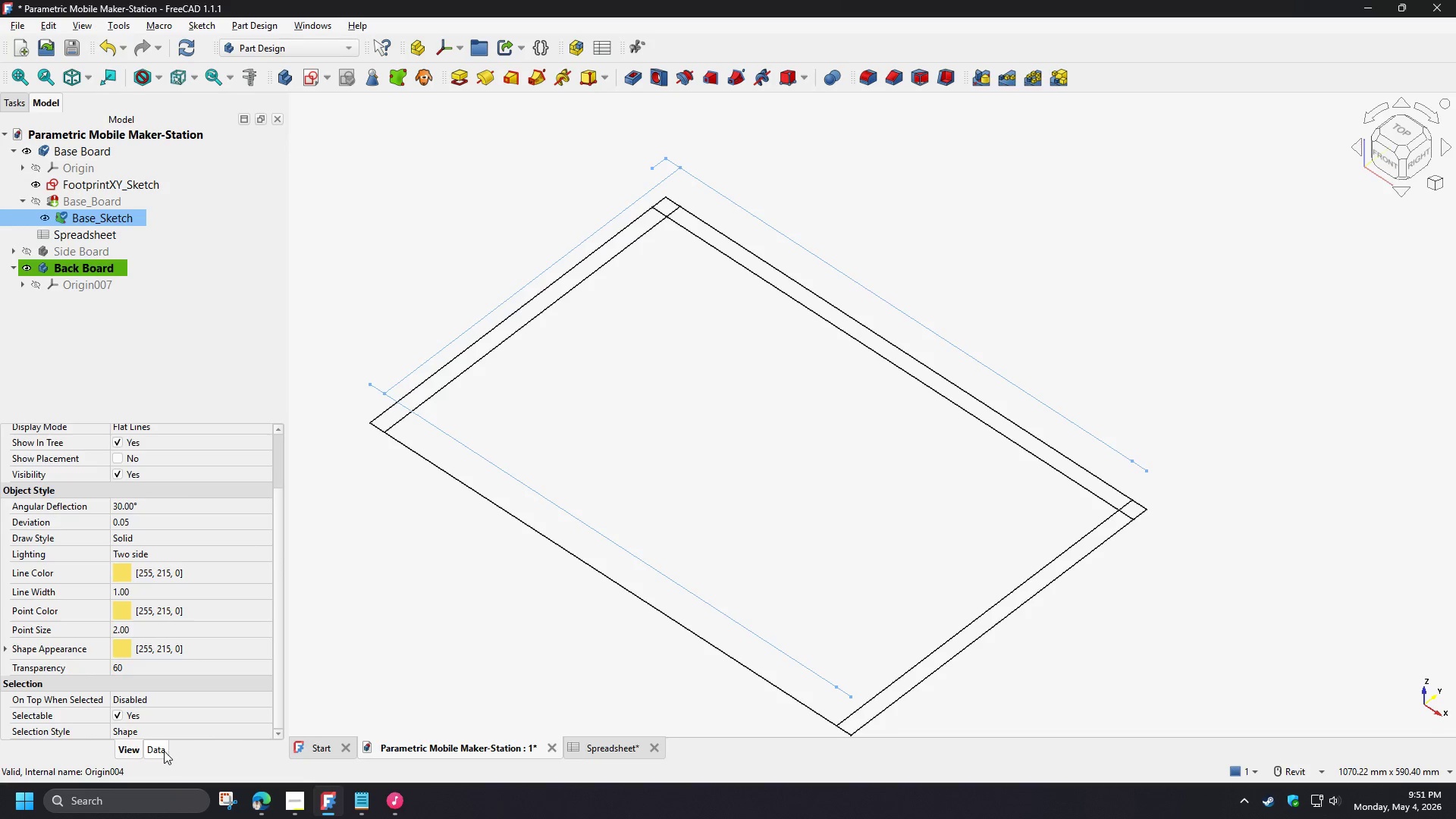 
left_click([163, 750])
 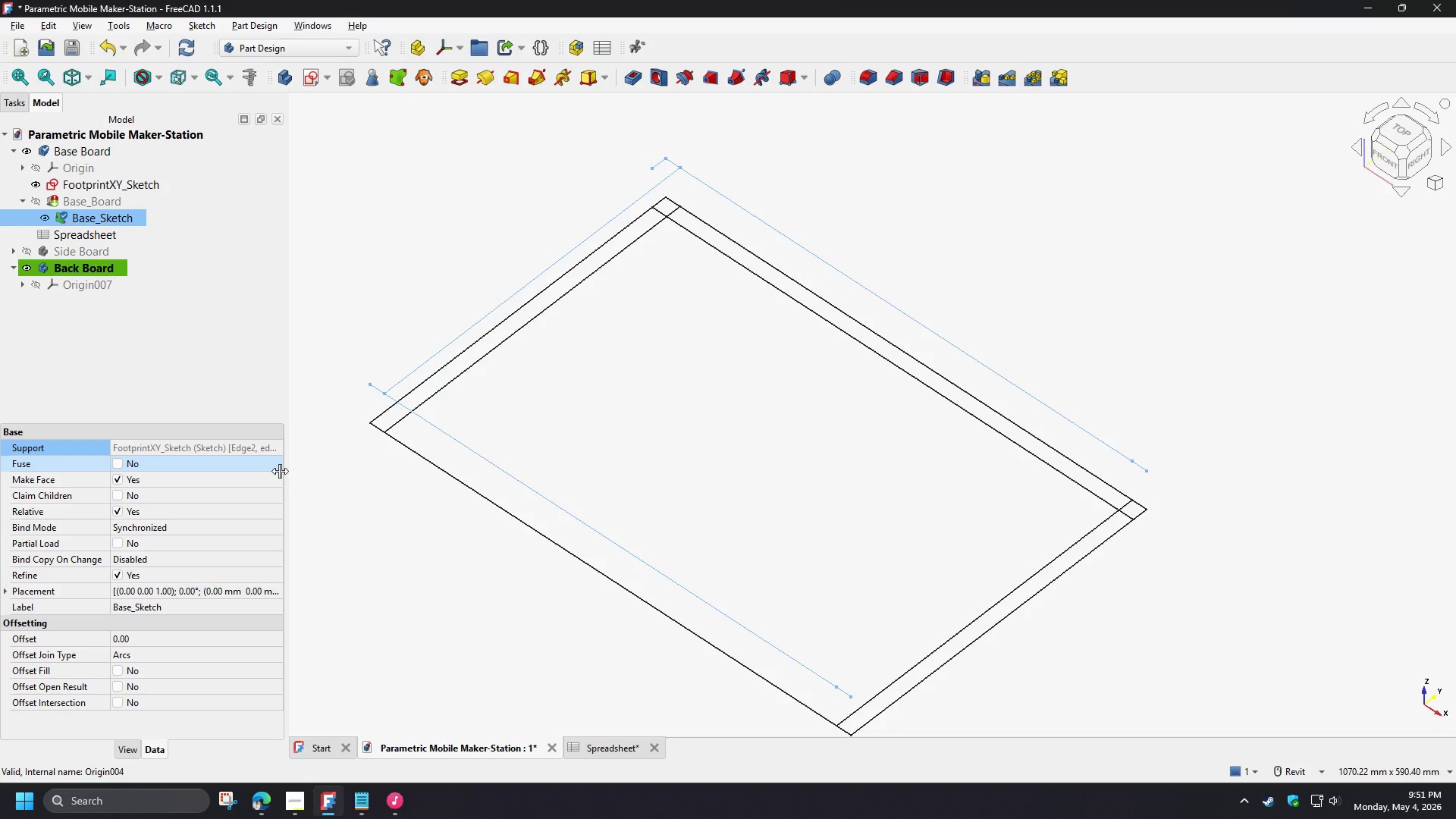 
mouse_move([305, 560])
 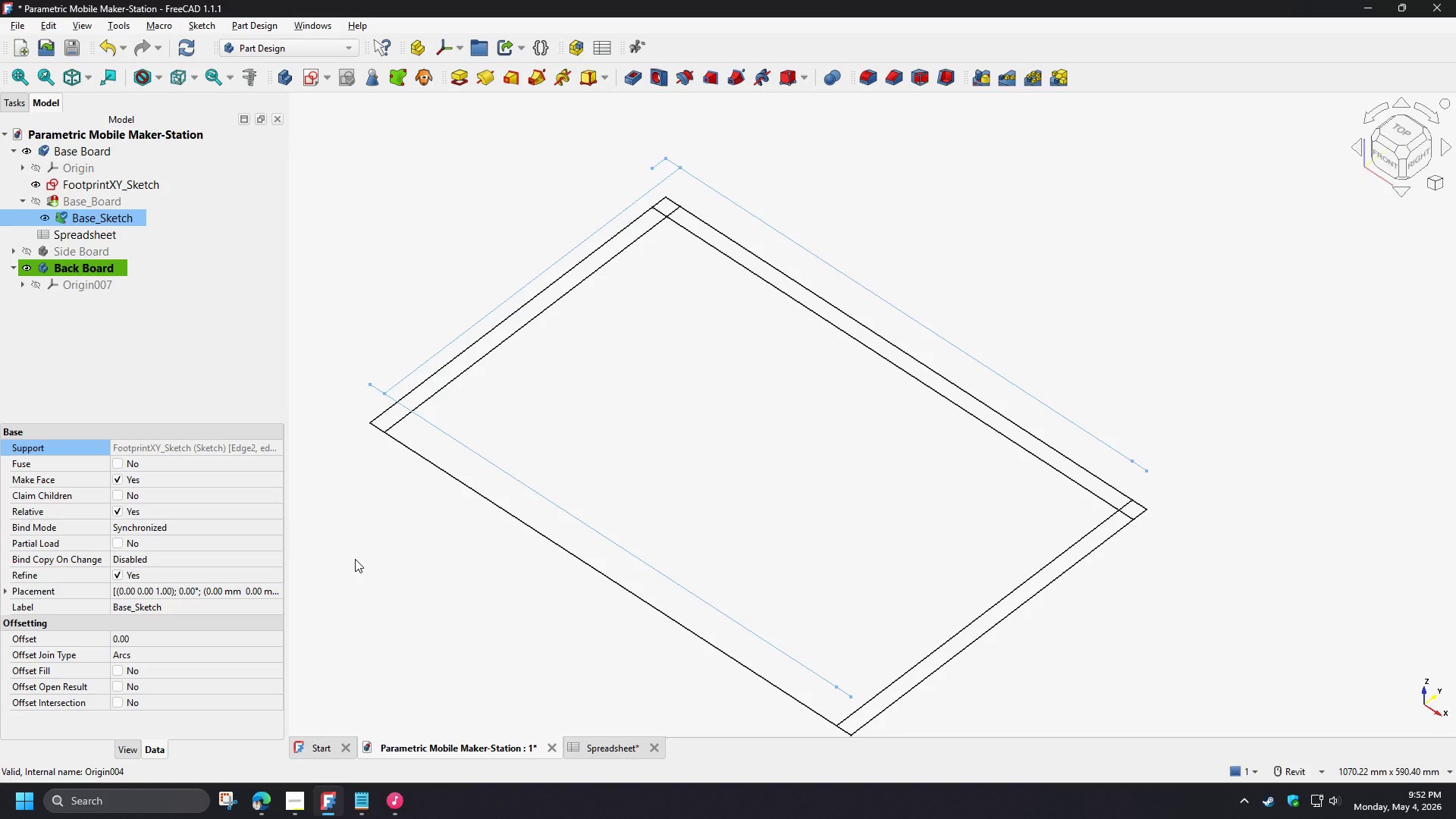 
wait(11.6)
 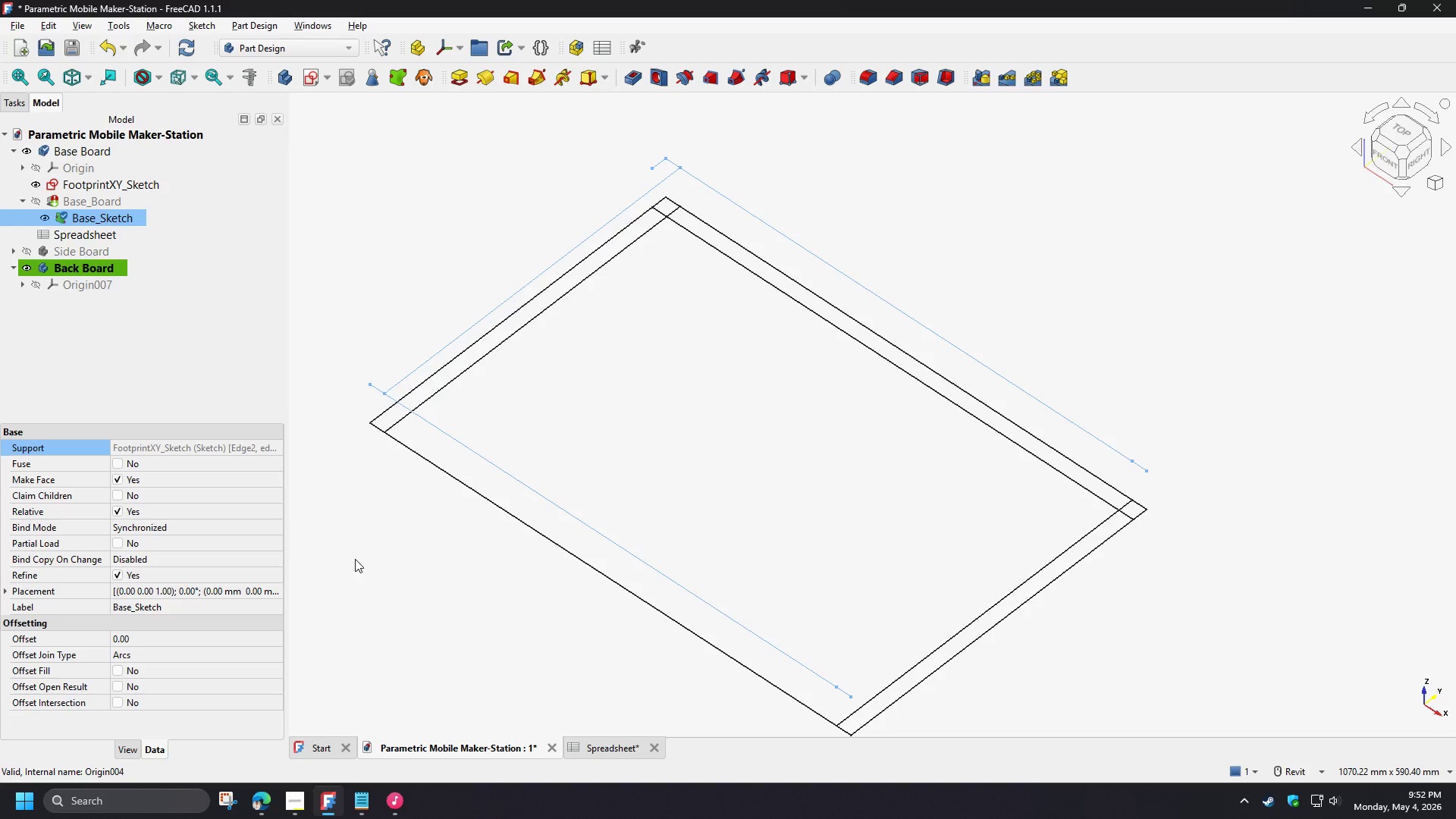 
left_click([606, 744])
 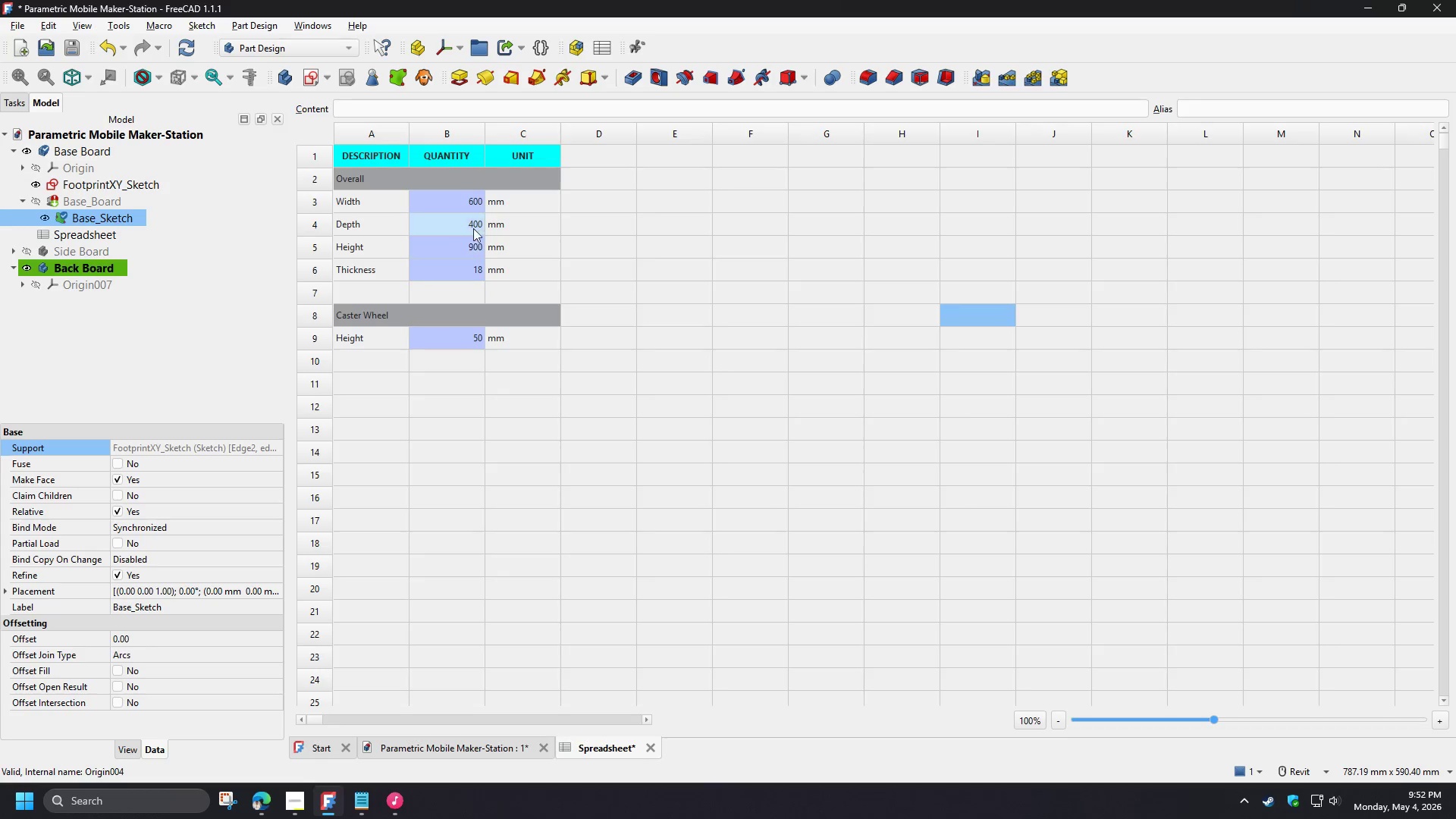 
left_click([457, 208])
 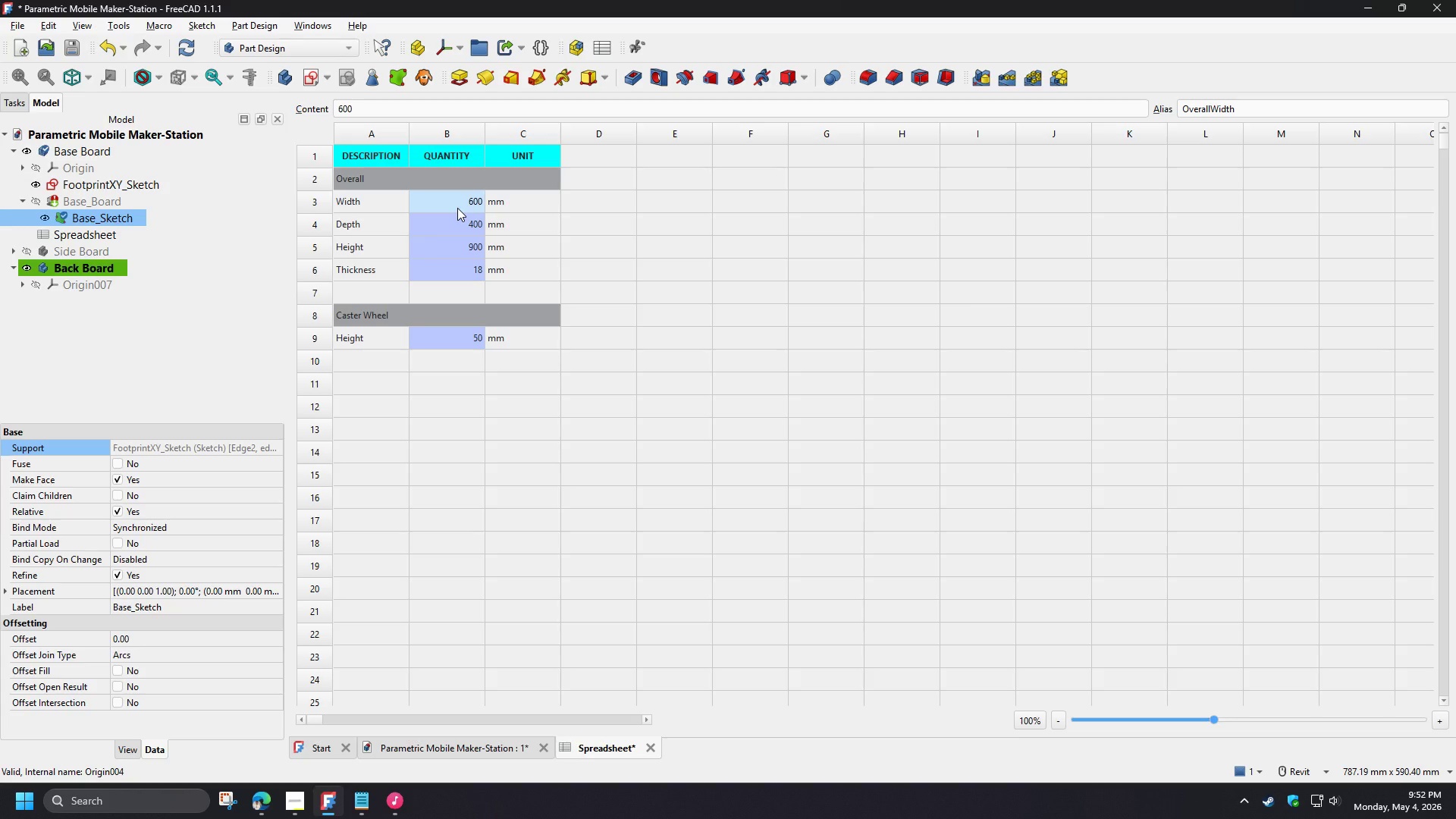 
key(Numpad1)
 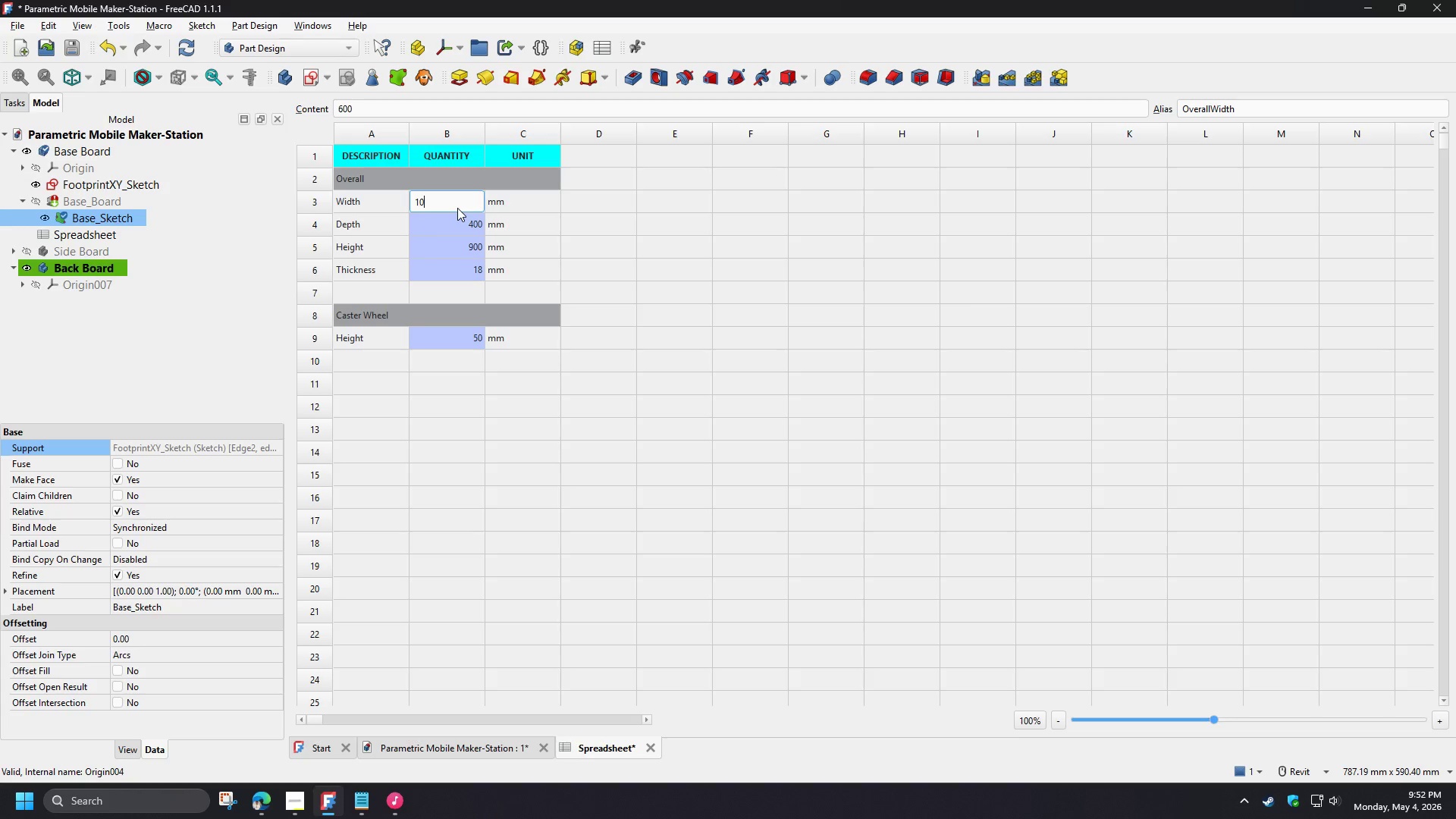 
key(Numpad0)
 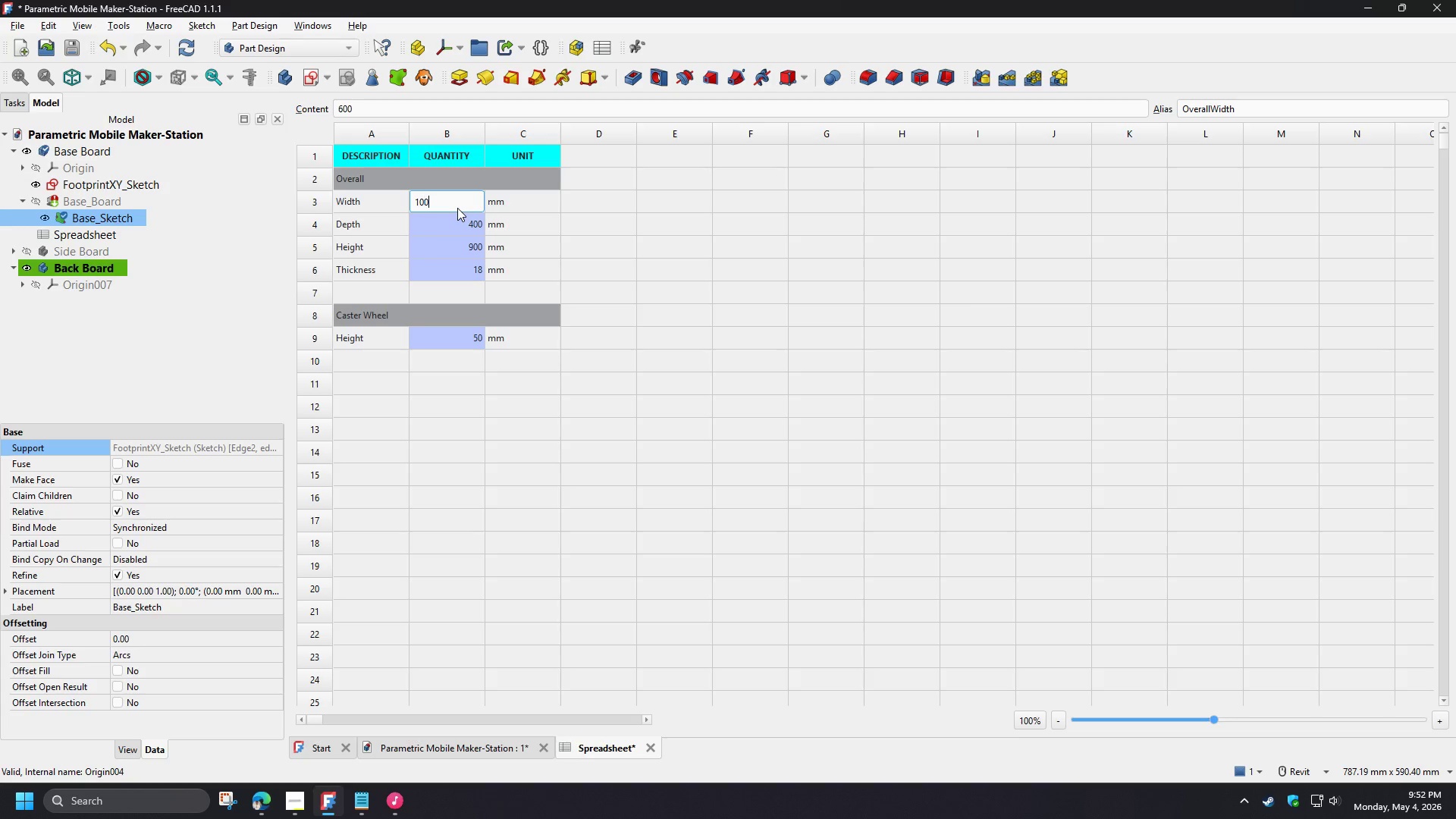 
key(Numpad0)
 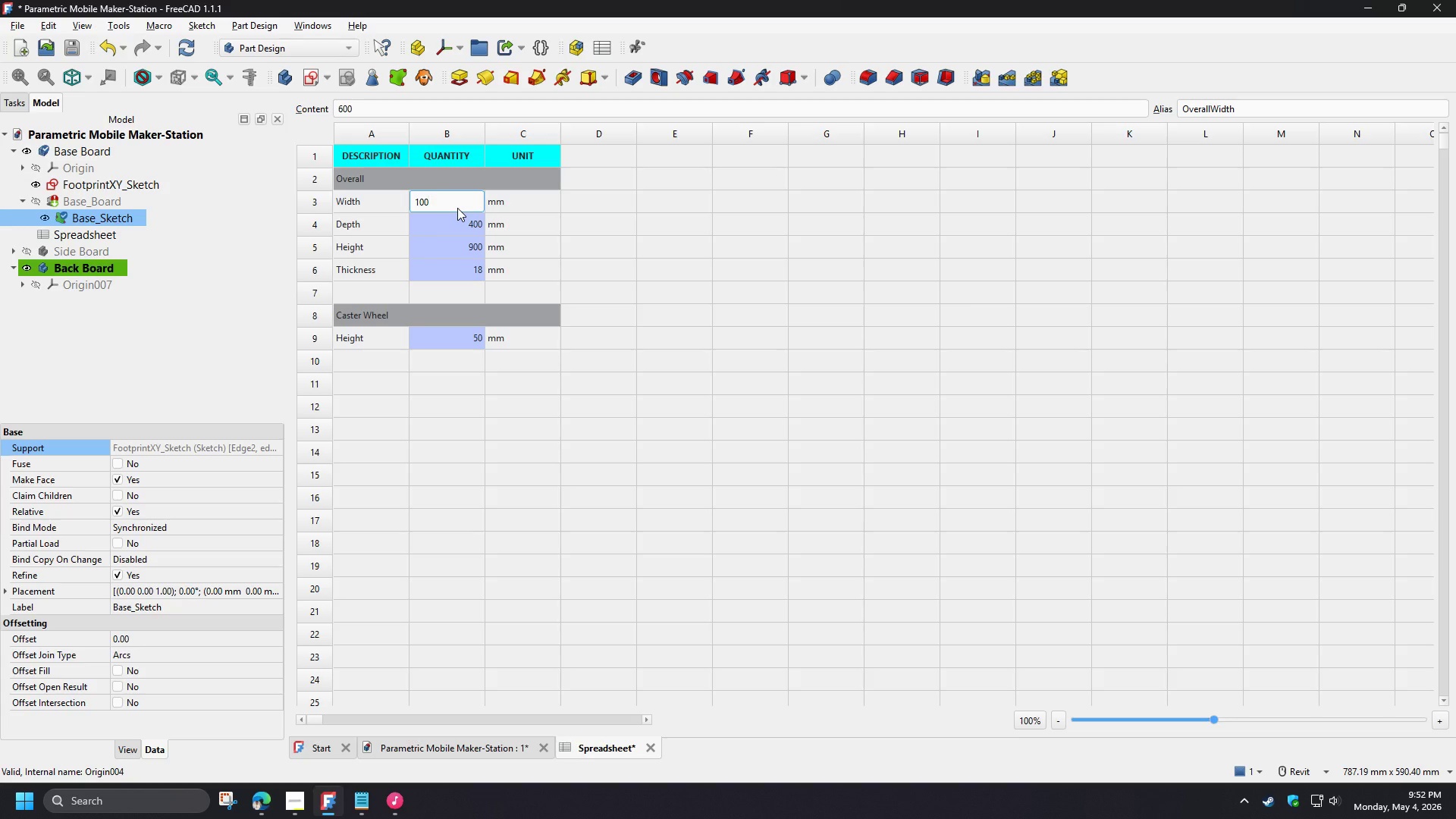 
key(Numpad0)
 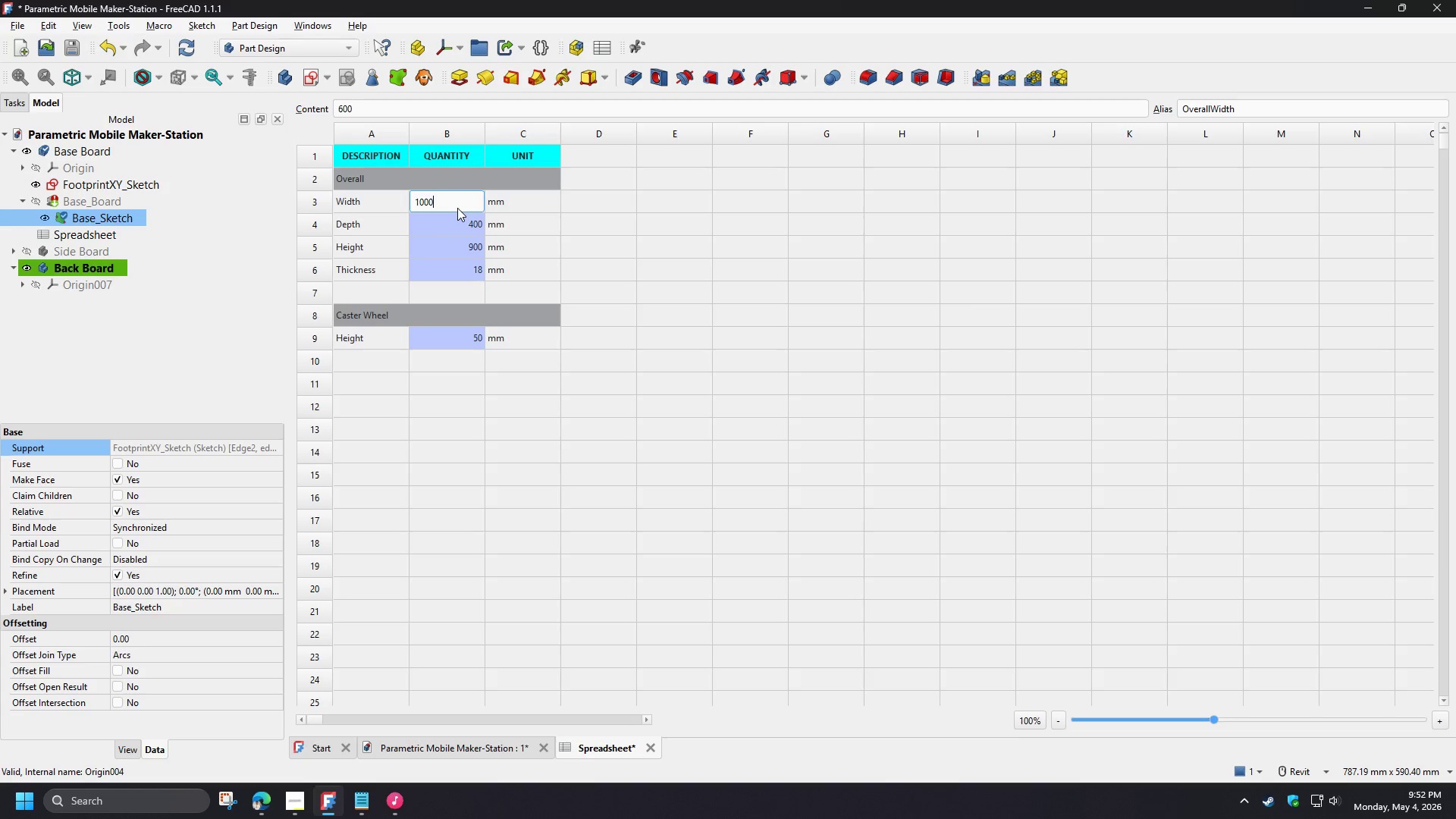 
key(NumpadEnter)
 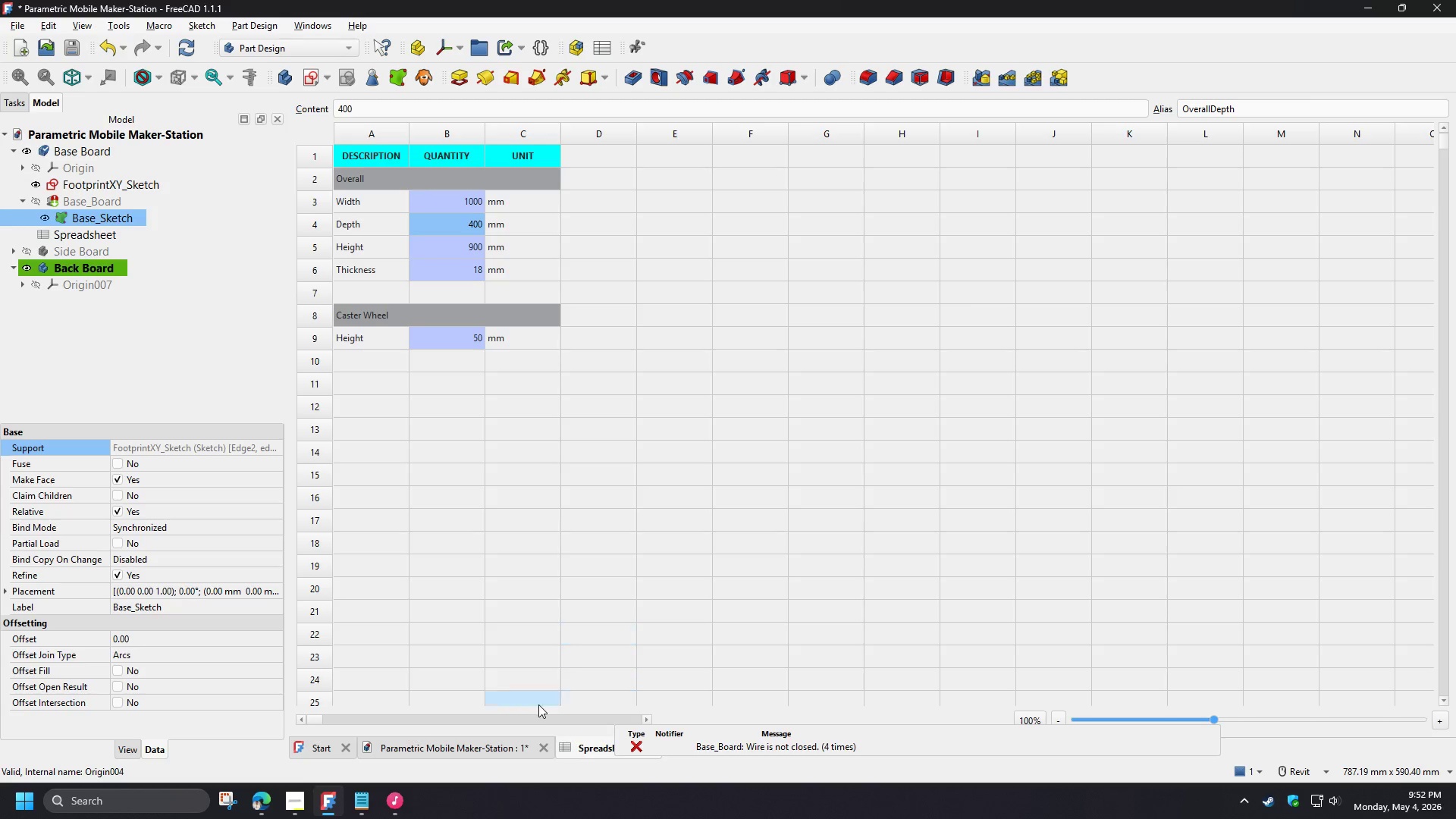 
left_click([471, 742])
 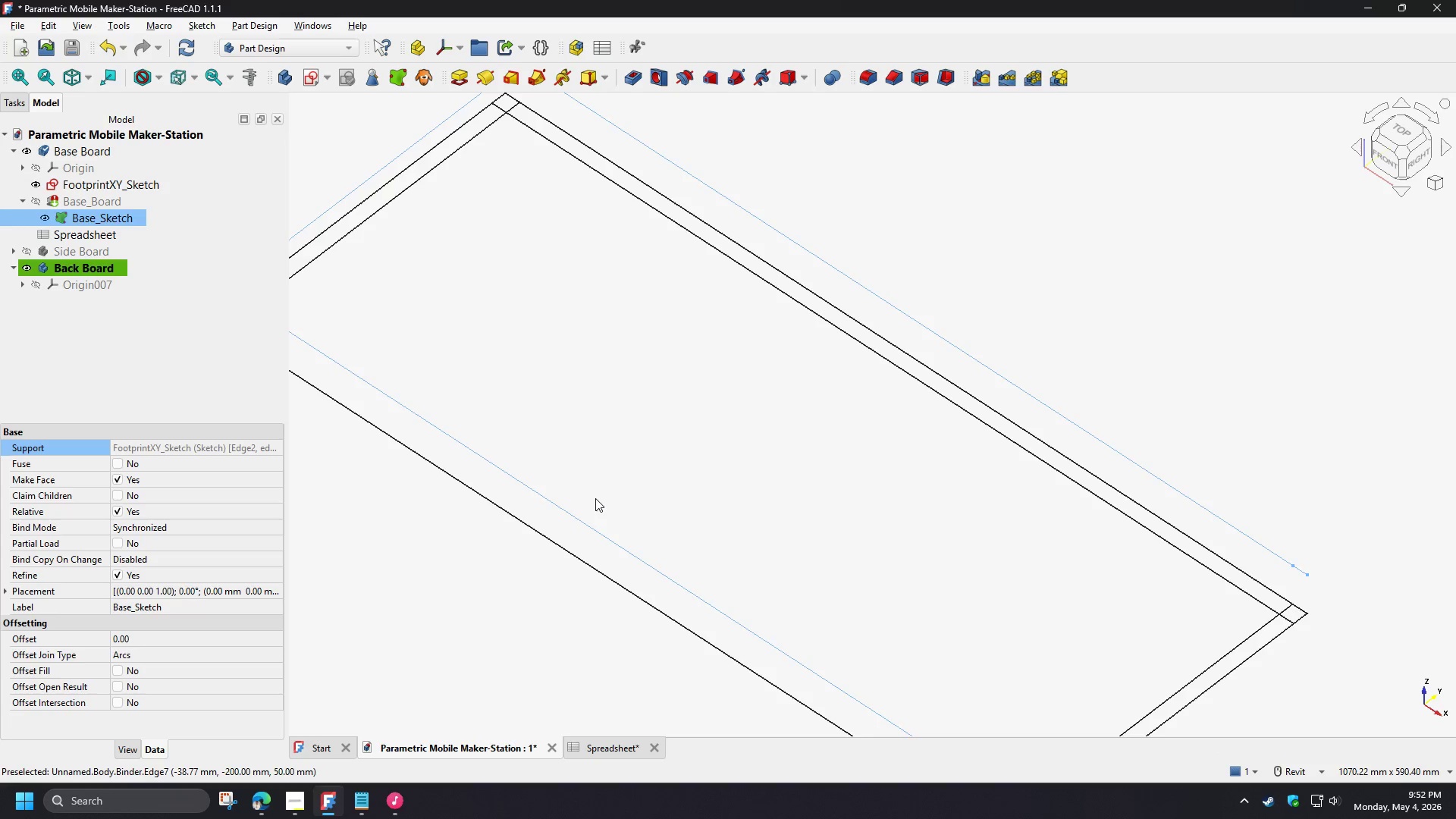 
scroll: coordinate [675, 466], scroll_direction: down, amount: 2.0
 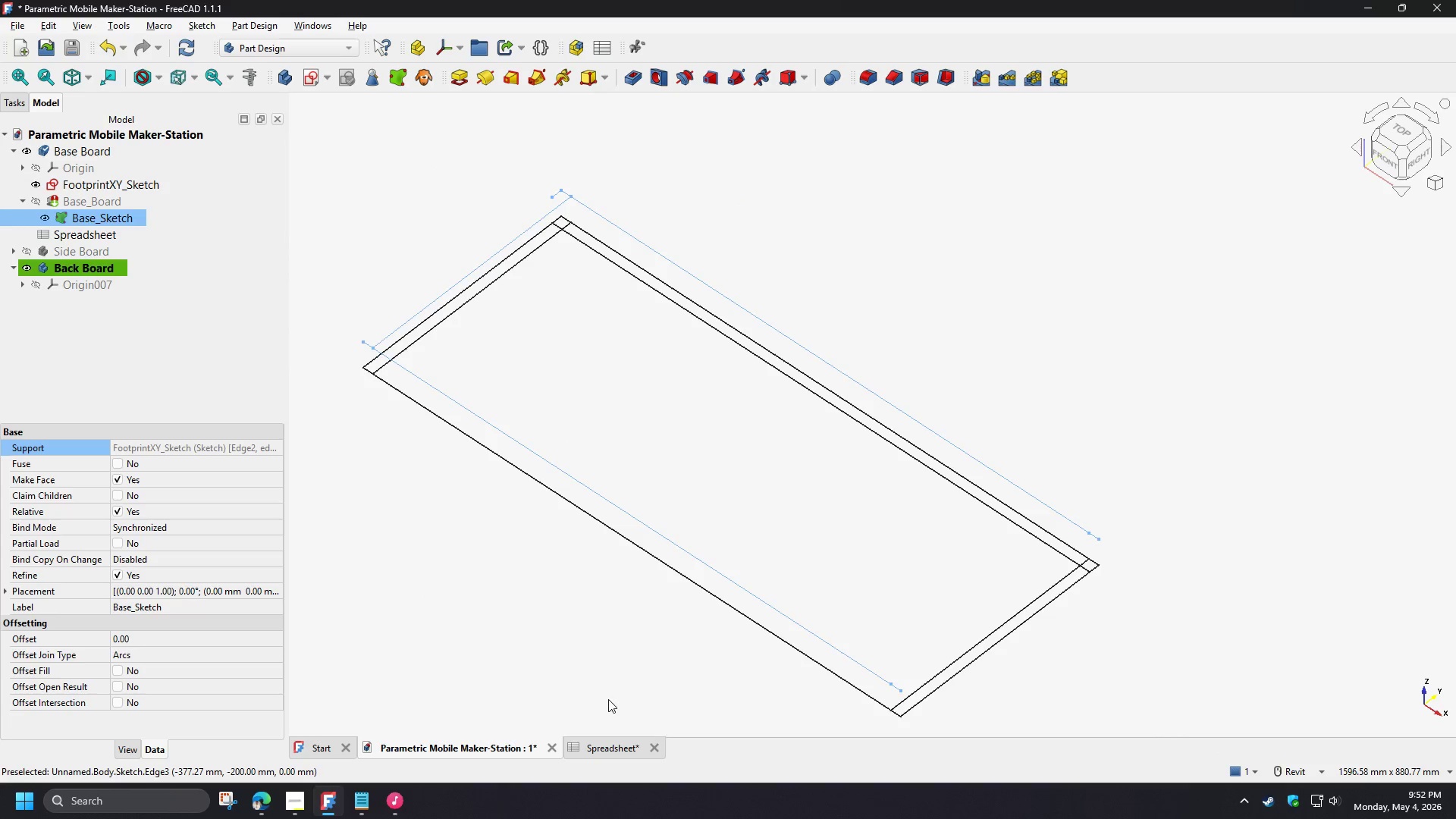 
left_click([613, 748])
 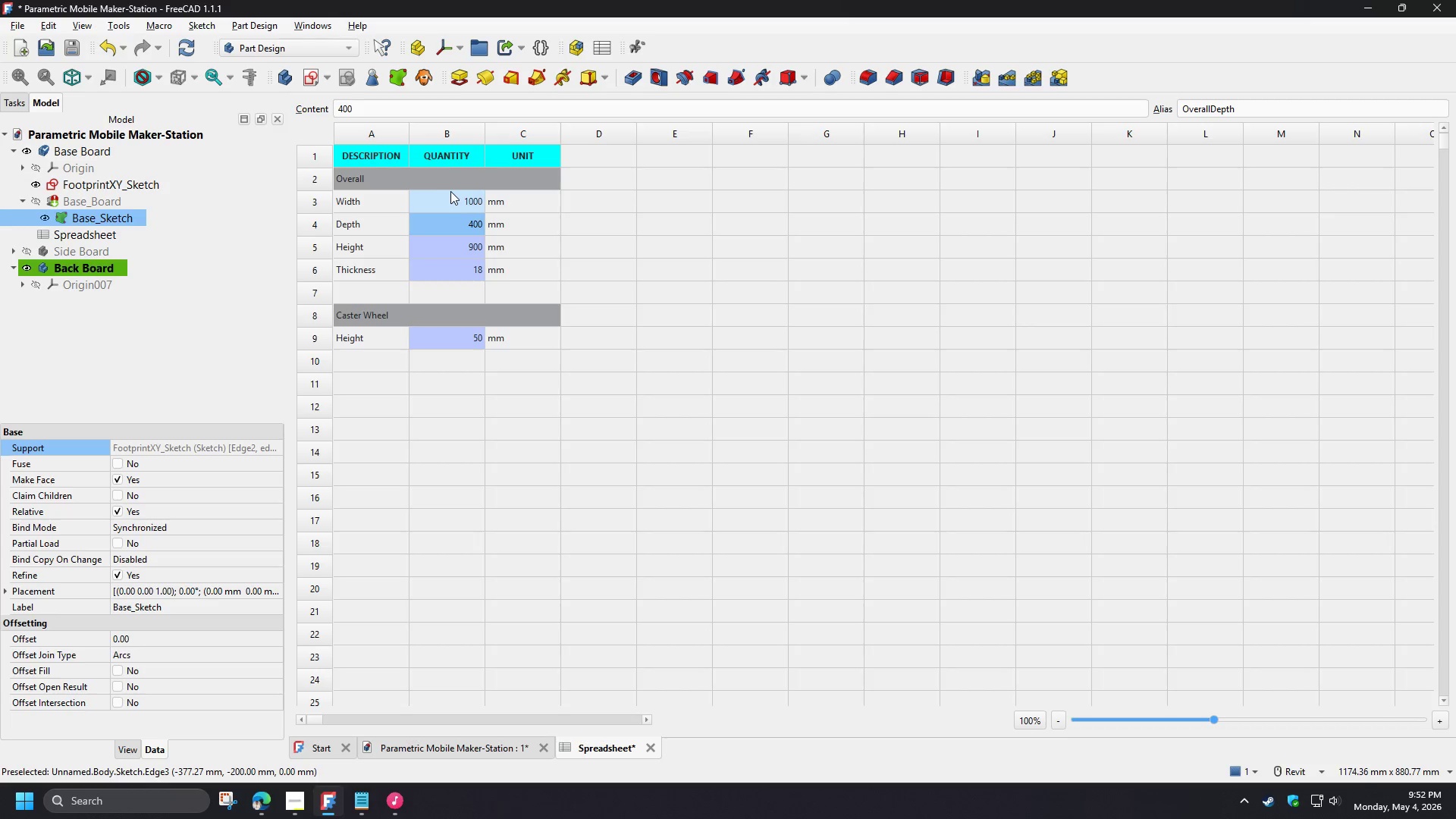 
left_click([453, 195])
 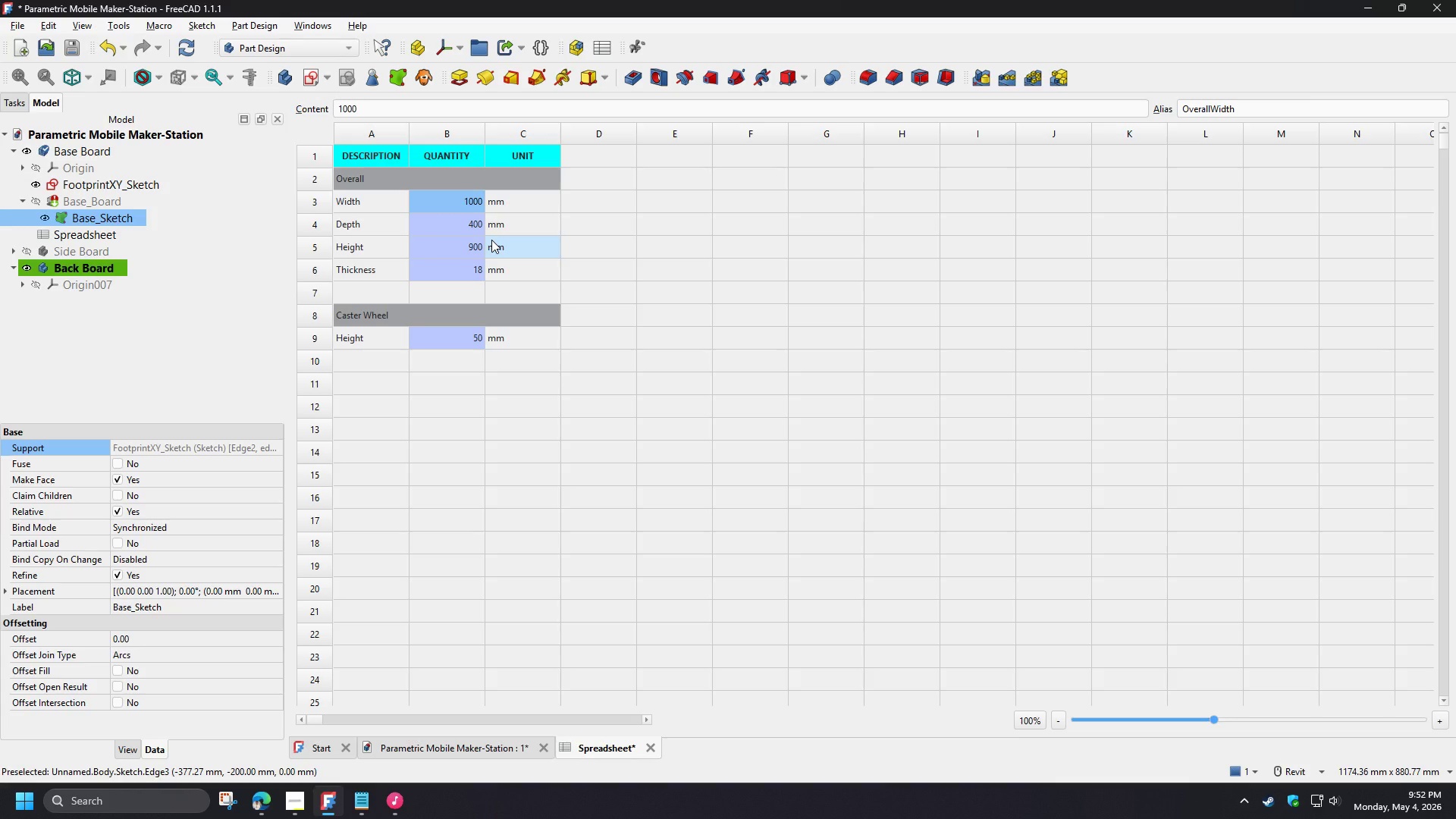 
key(Numpad6)
 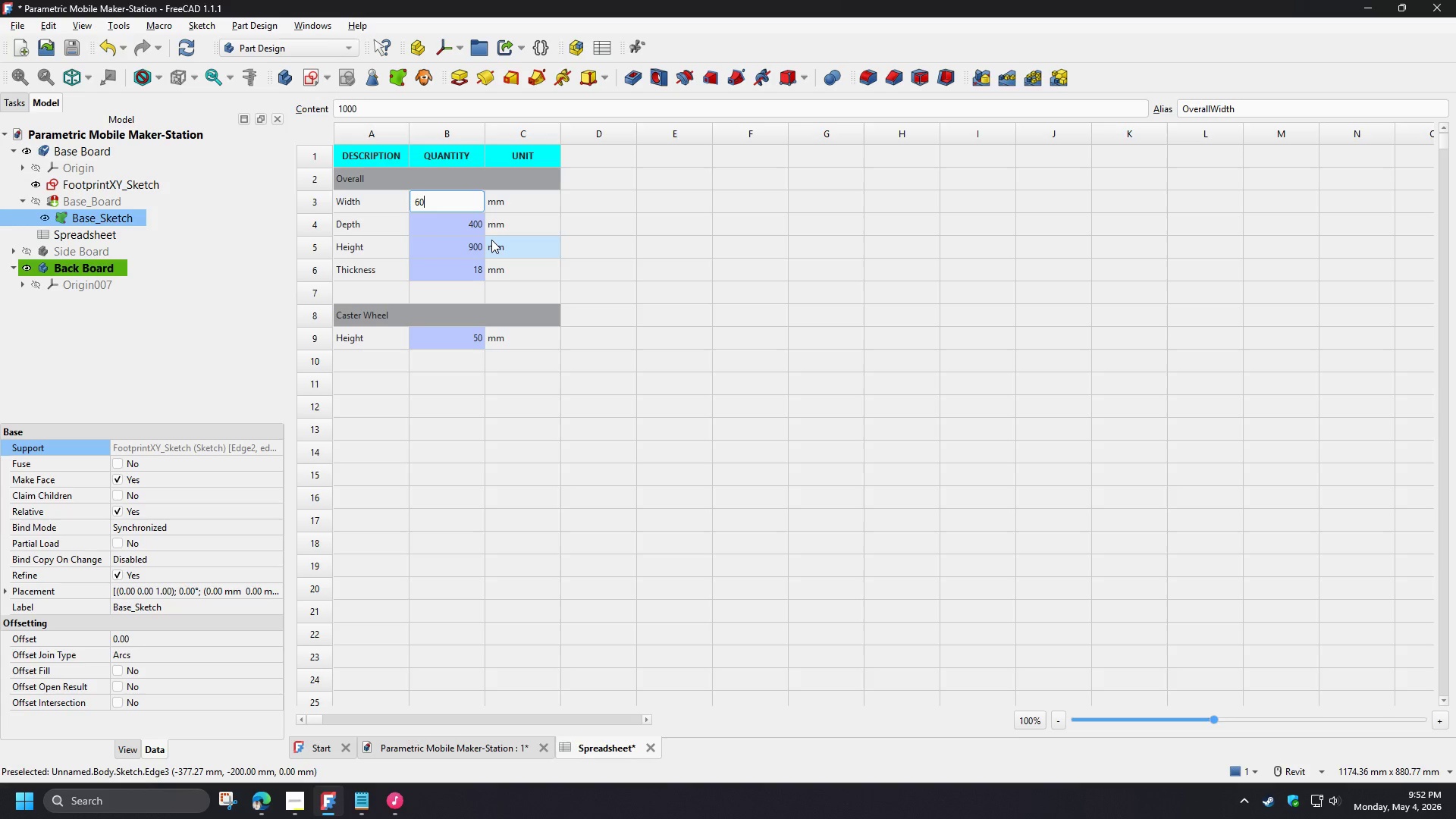 
key(Numpad0)
 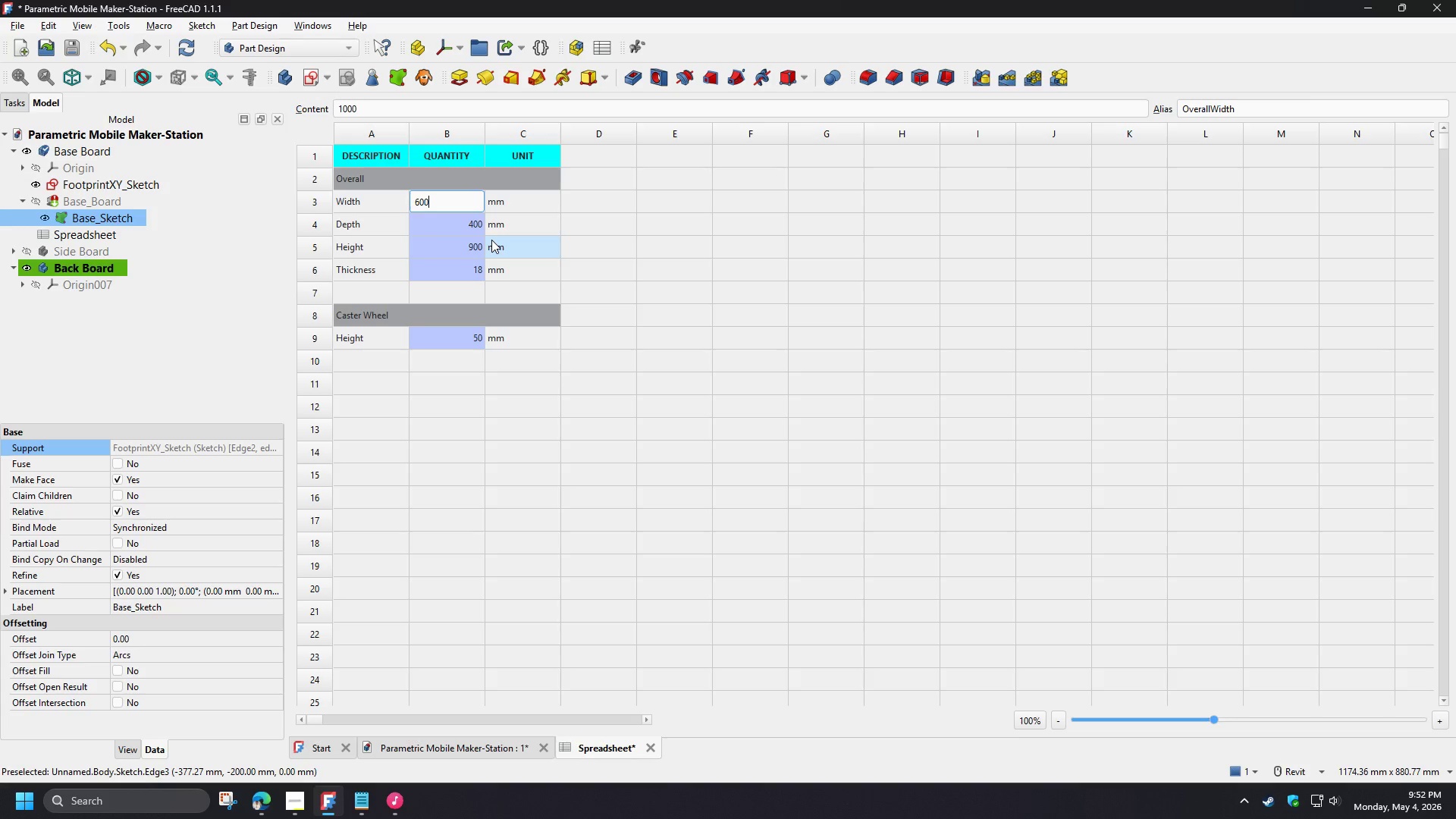 
key(Numpad0)
 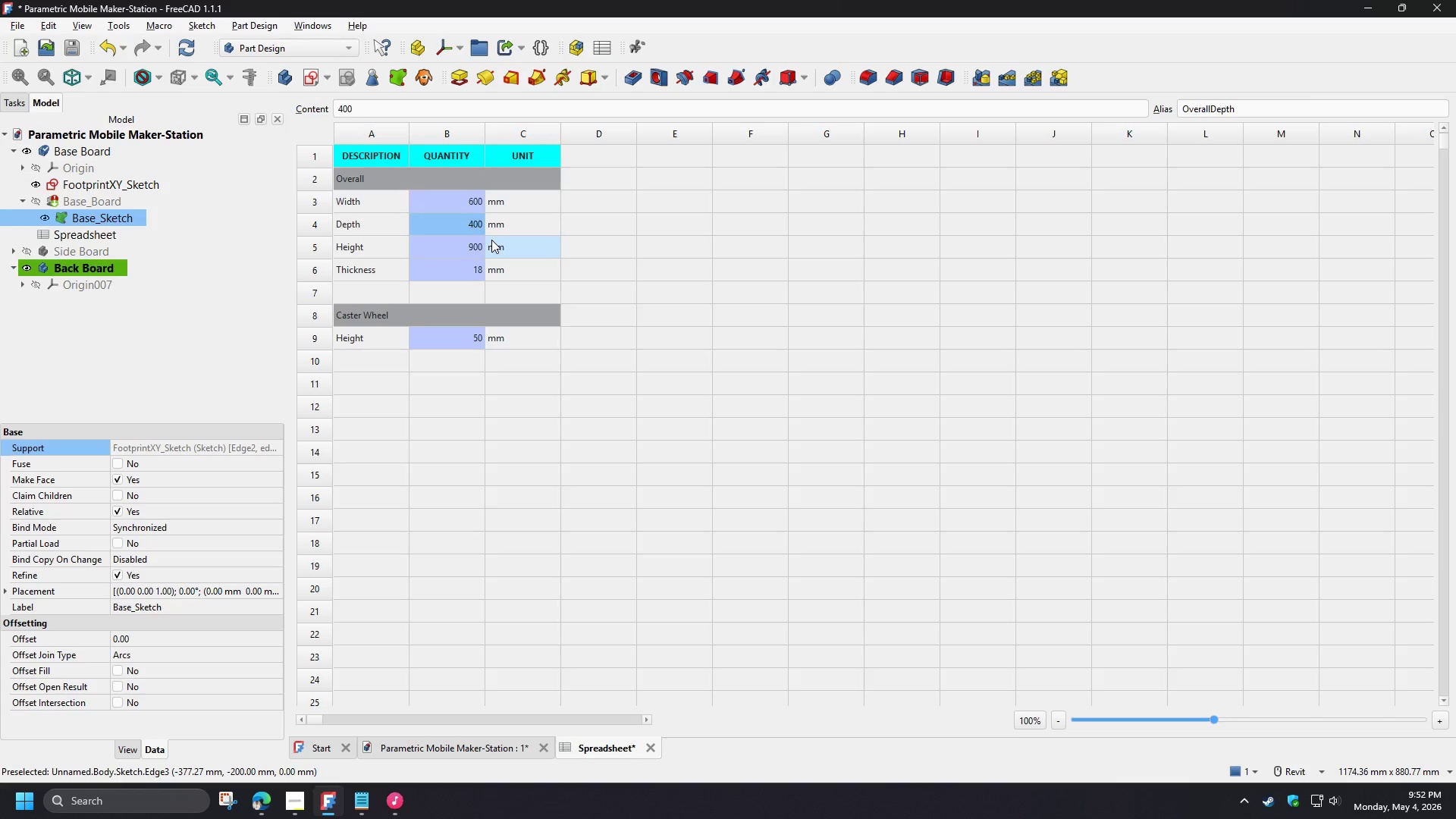 
key(NumpadEnter)
 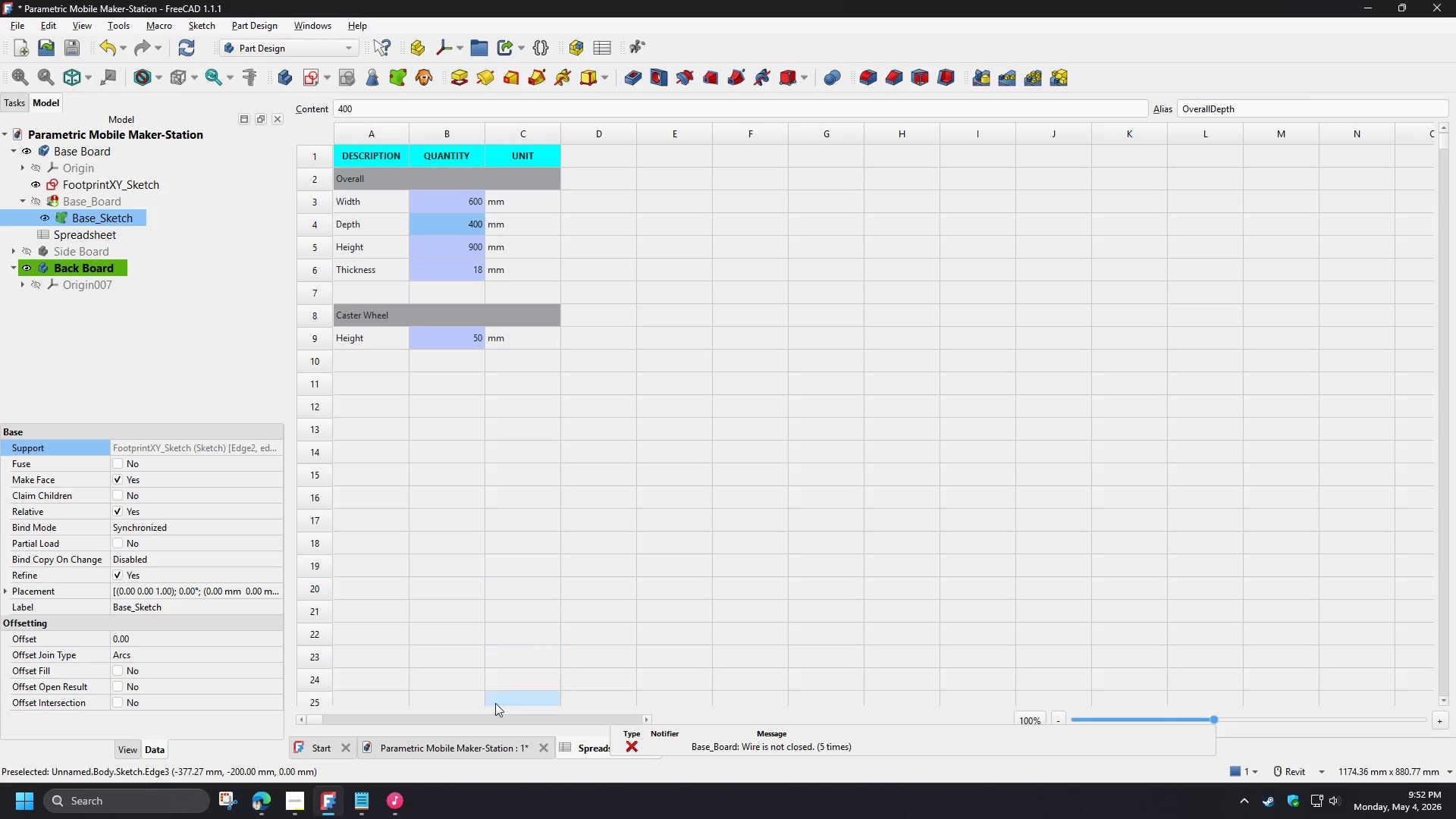 
left_click([463, 742])
 